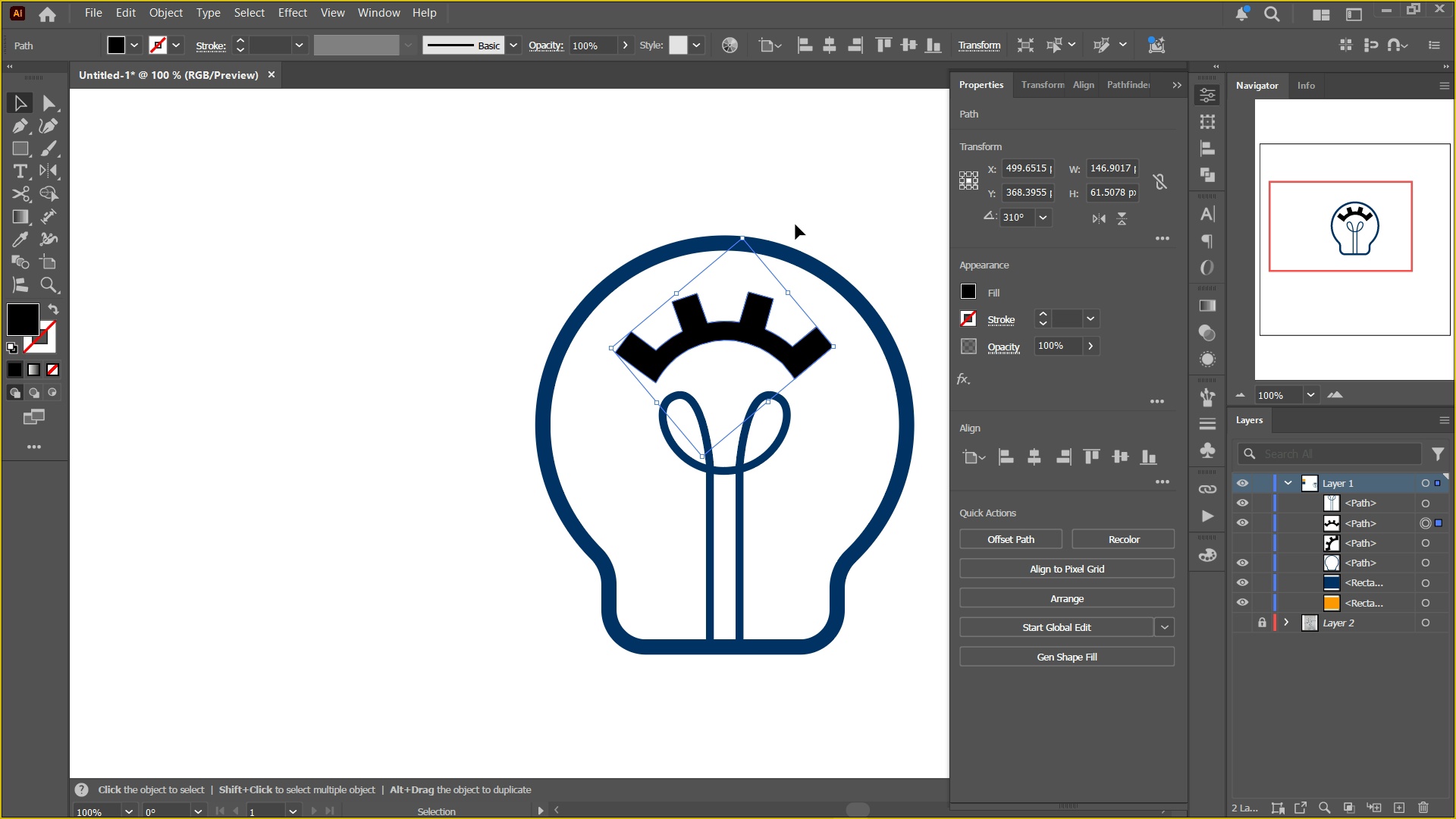 
hold_key(key=AltLeft, duration=2.33)
 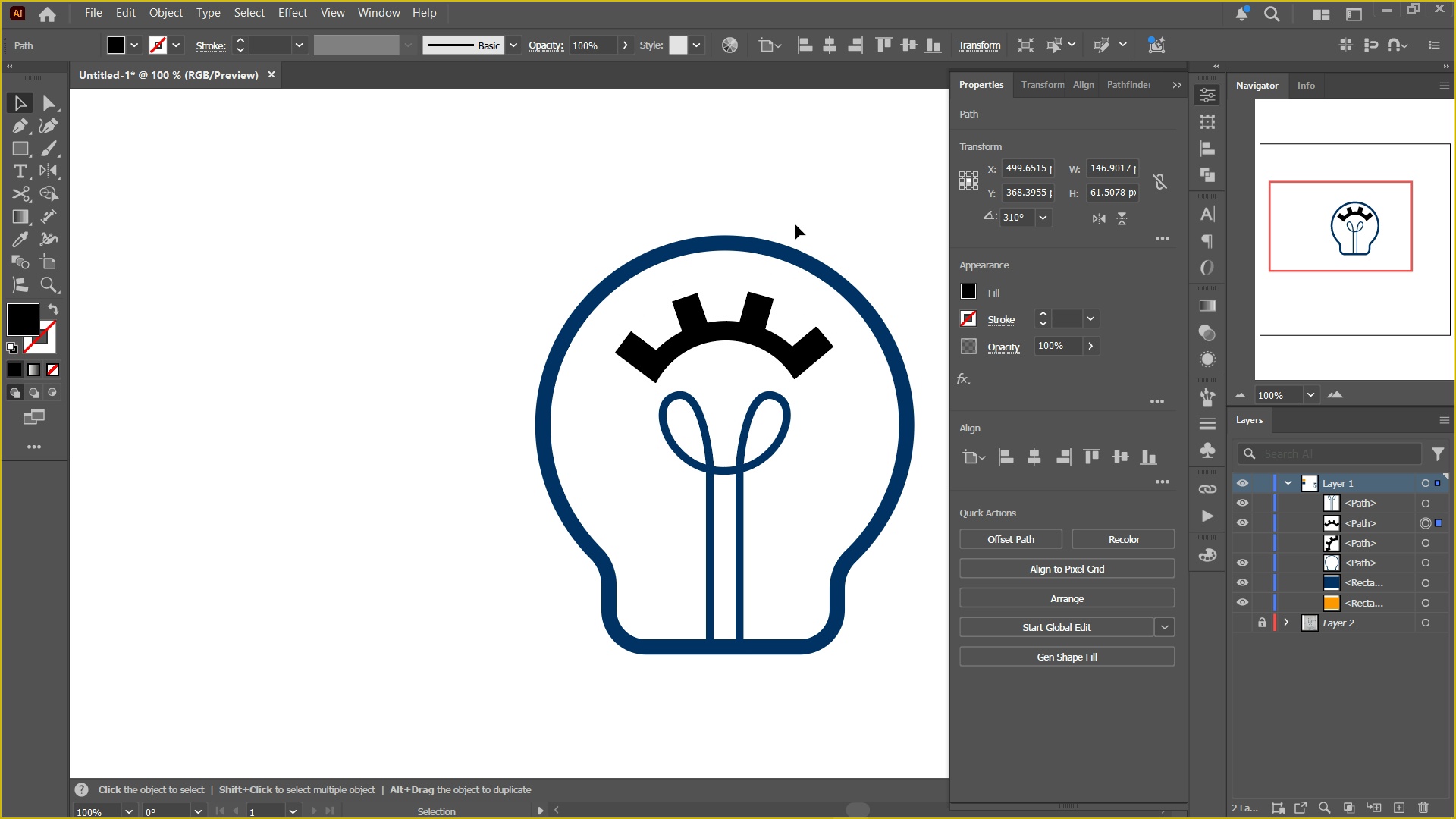 
hold_key(key=ShiftLeft, duration=1.51)
 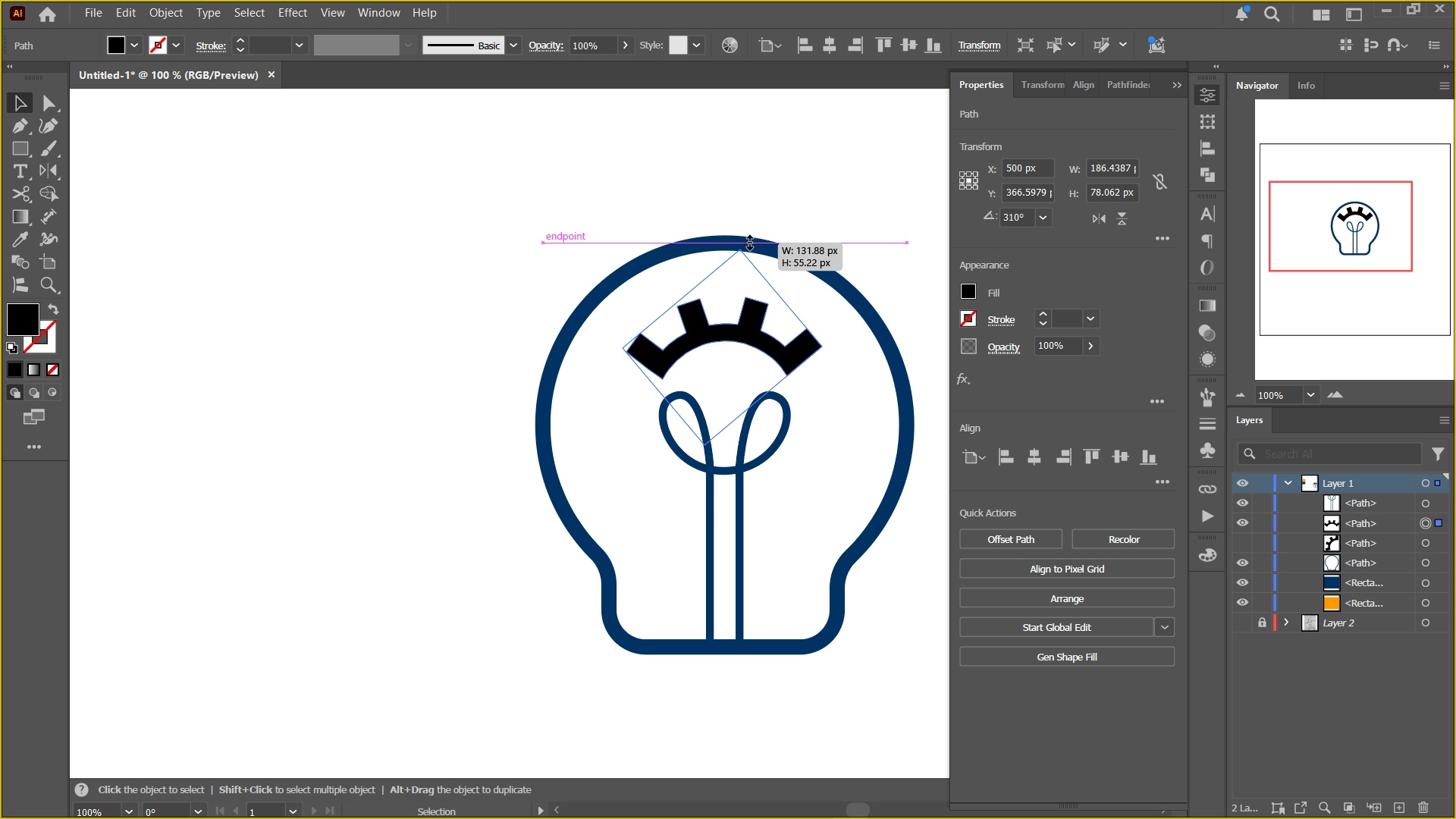 
hold_key(key=ShiftLeft, duration=0.78)
 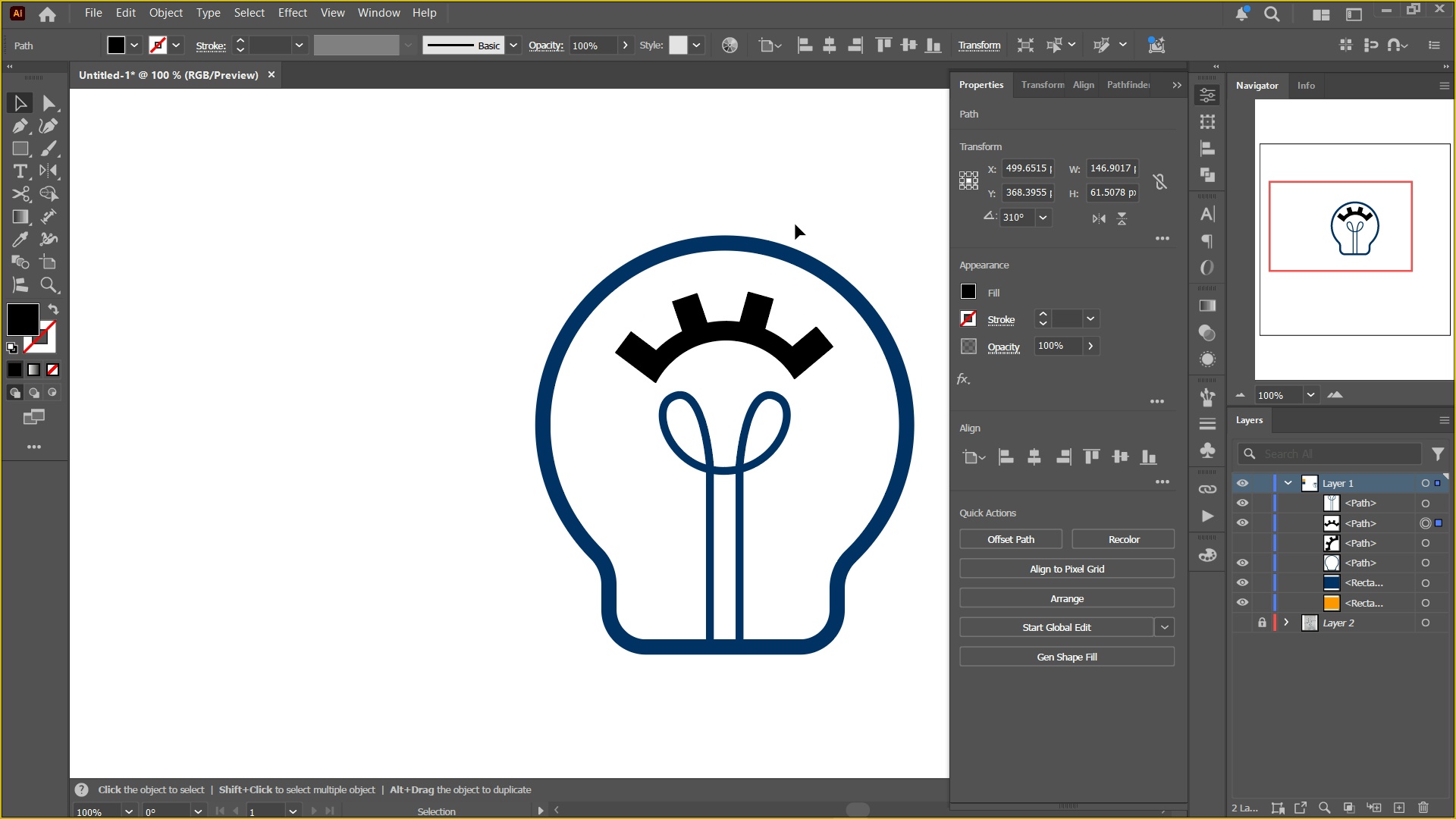 
double_click([795, 224])
 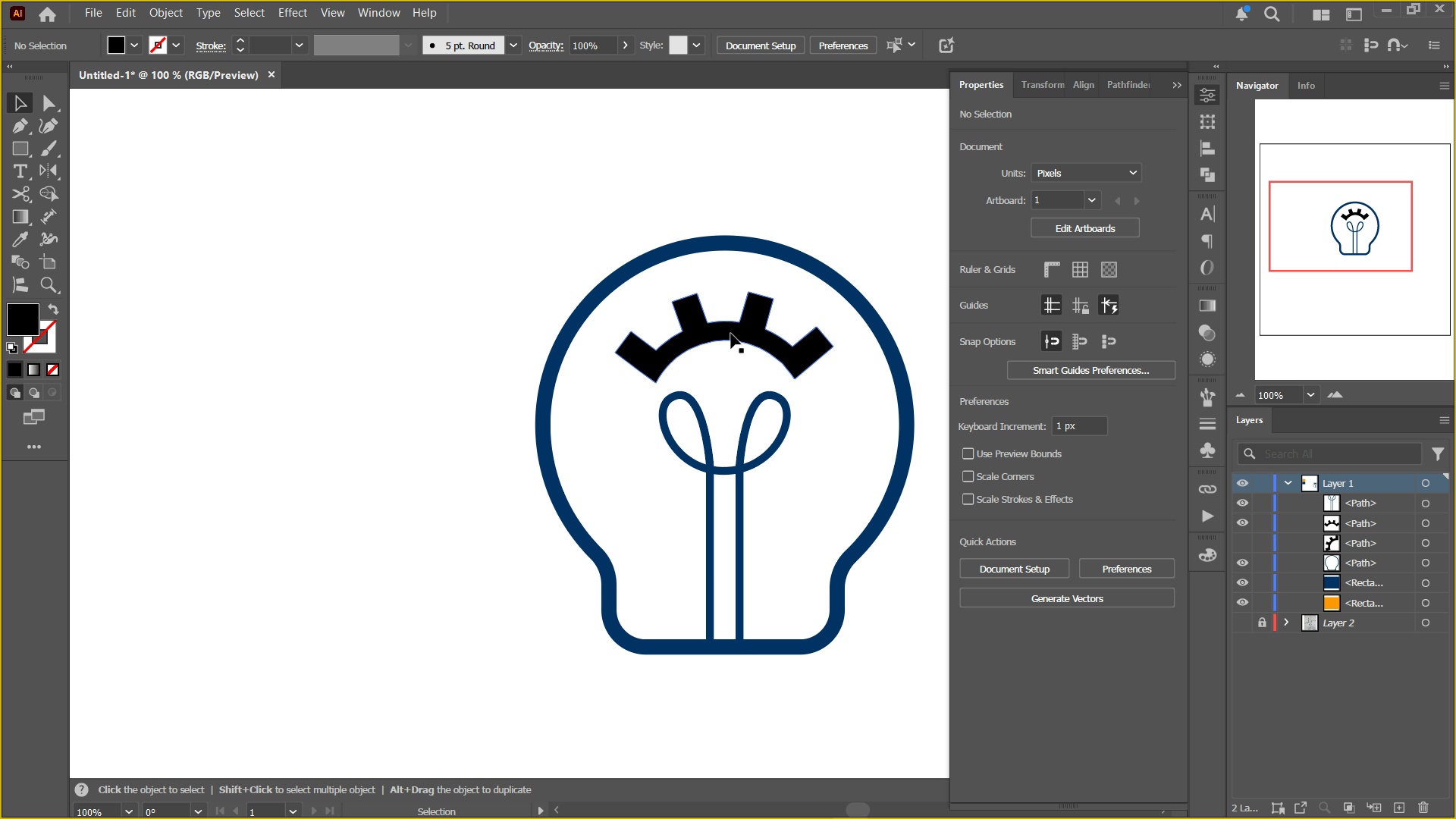 
left_click([731, 334])
 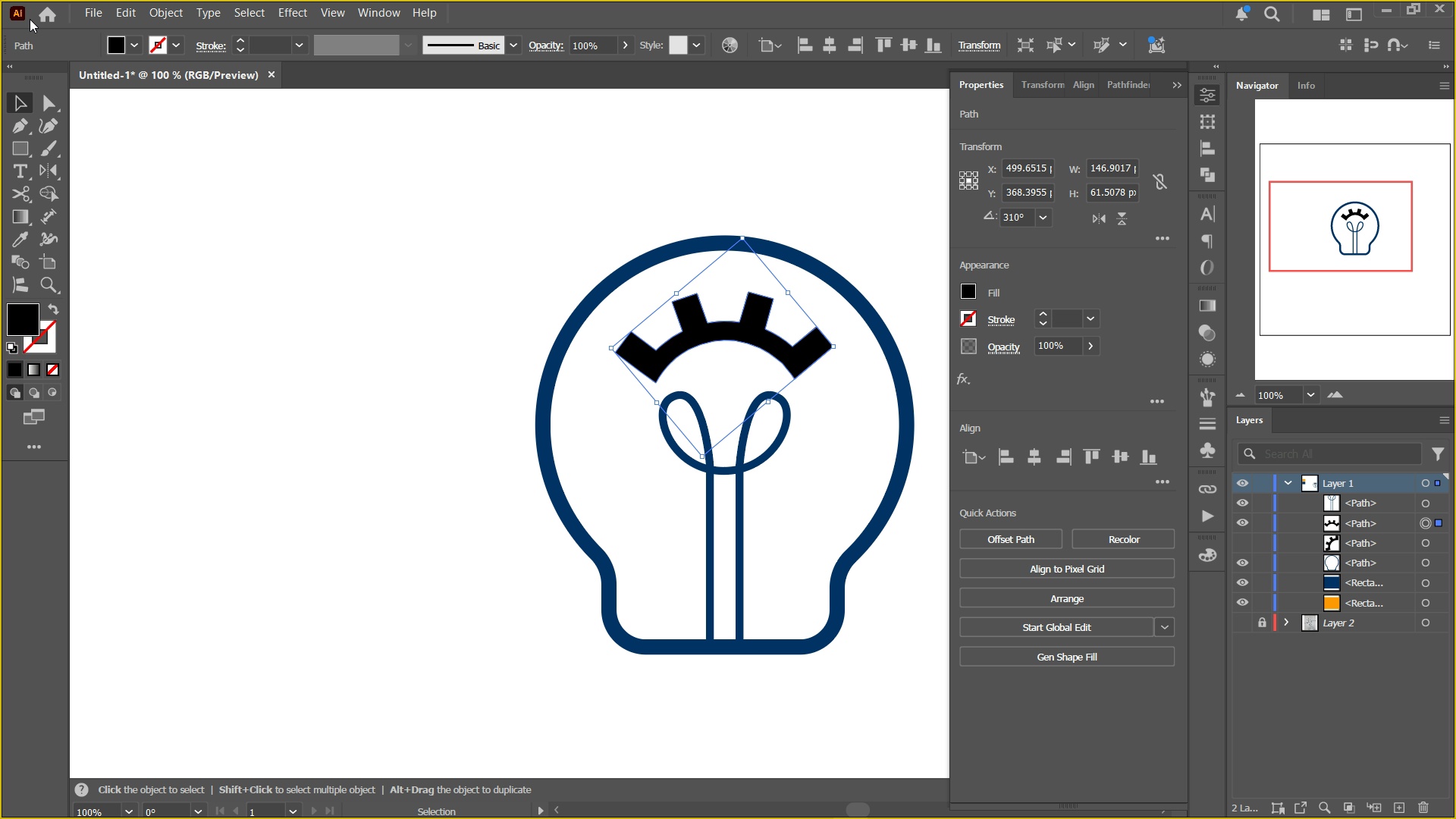 
left_click([137, 46])
 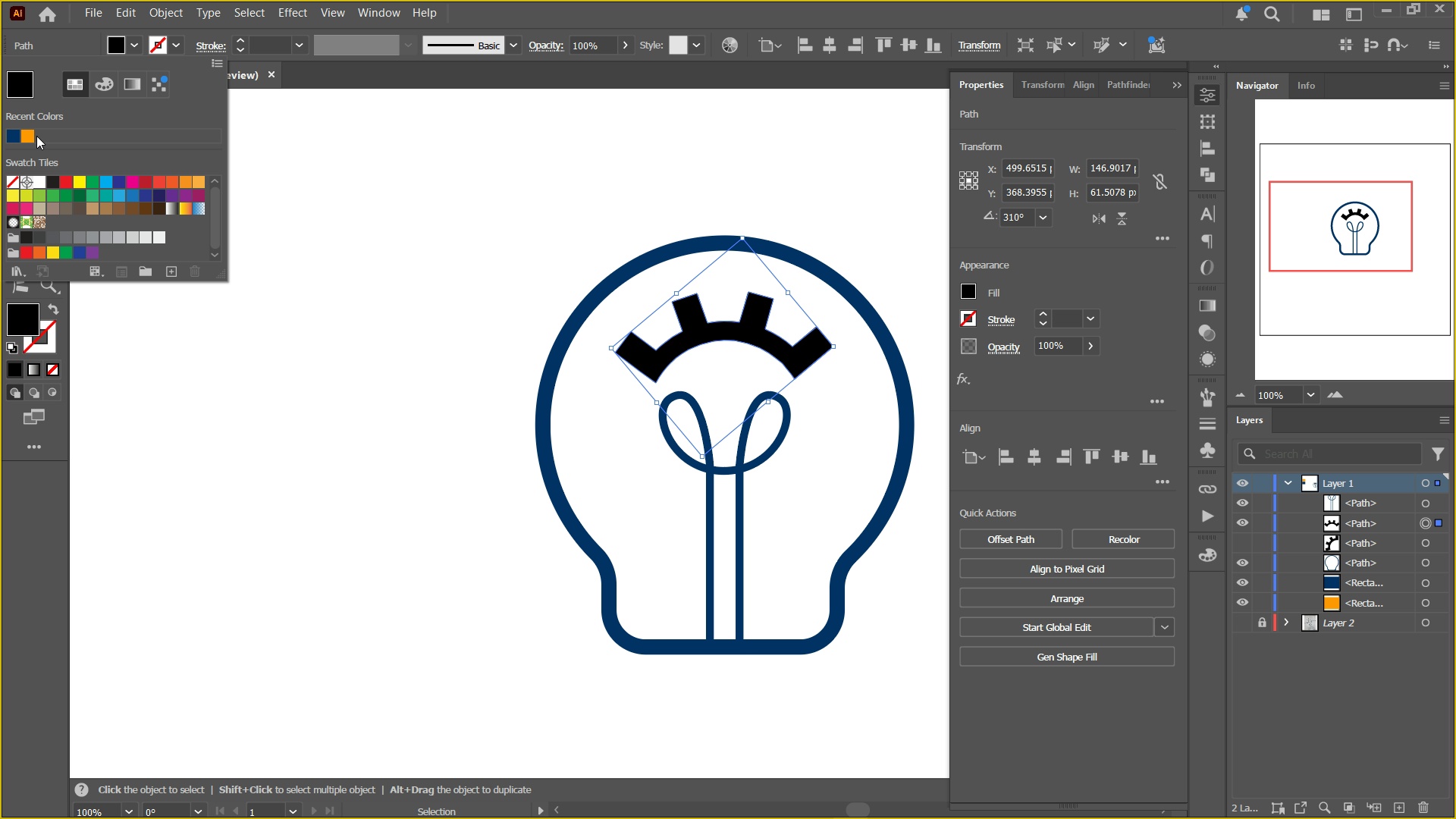 
left_click([29, 136])
 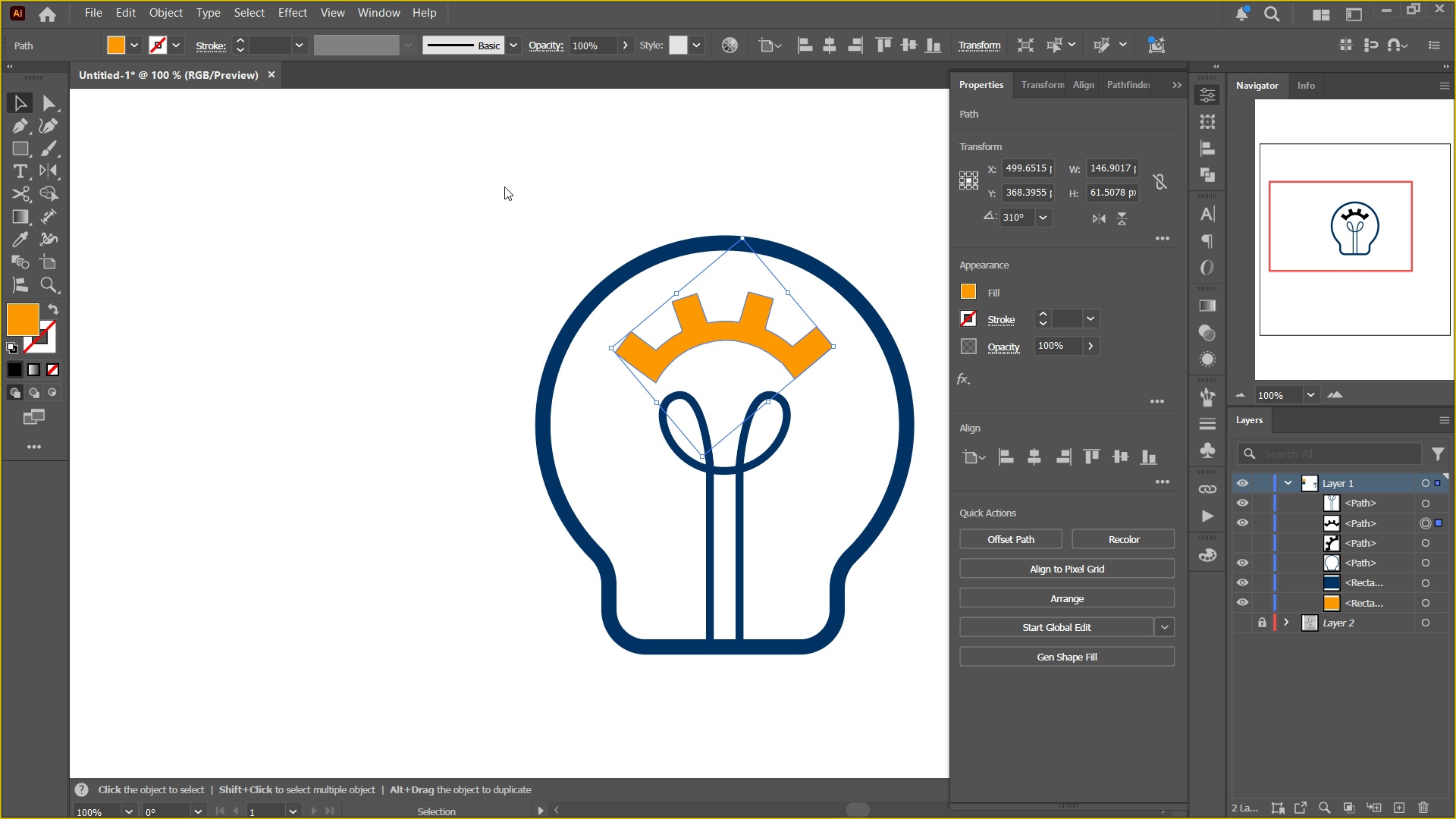 
double_click([504, 187])
 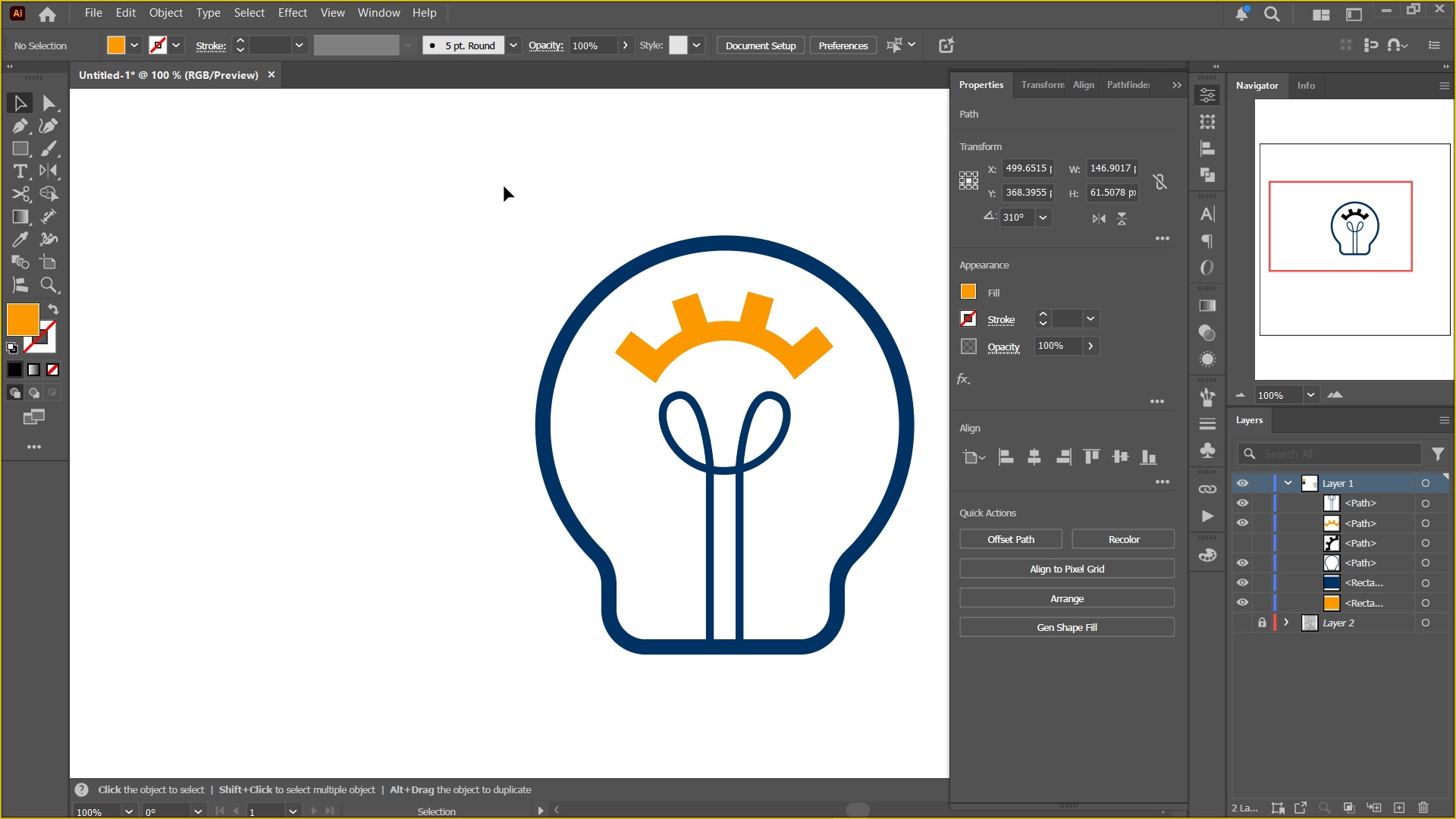 
triple_click([504, 187])
 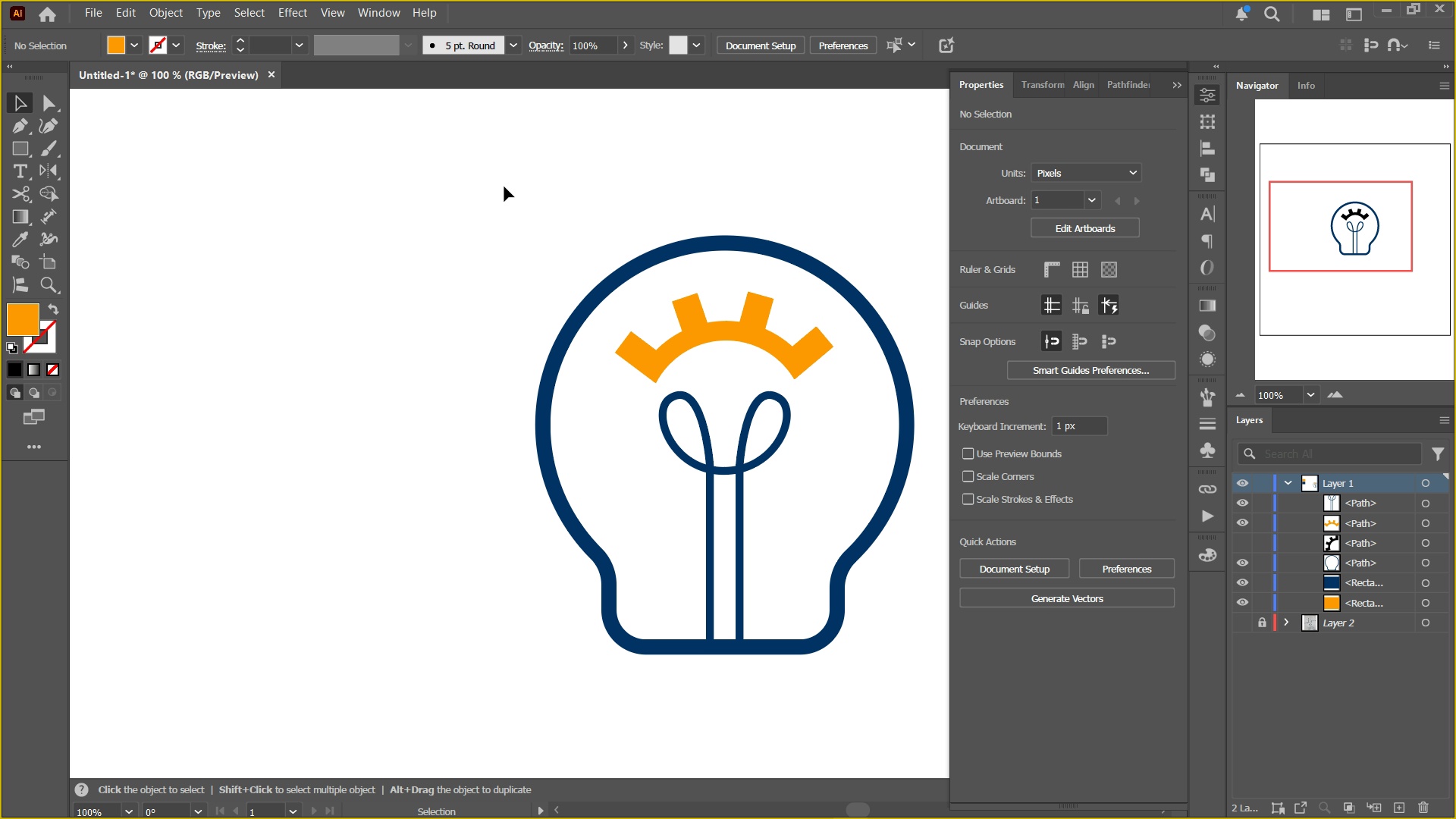 
triple_click([504, 187])
 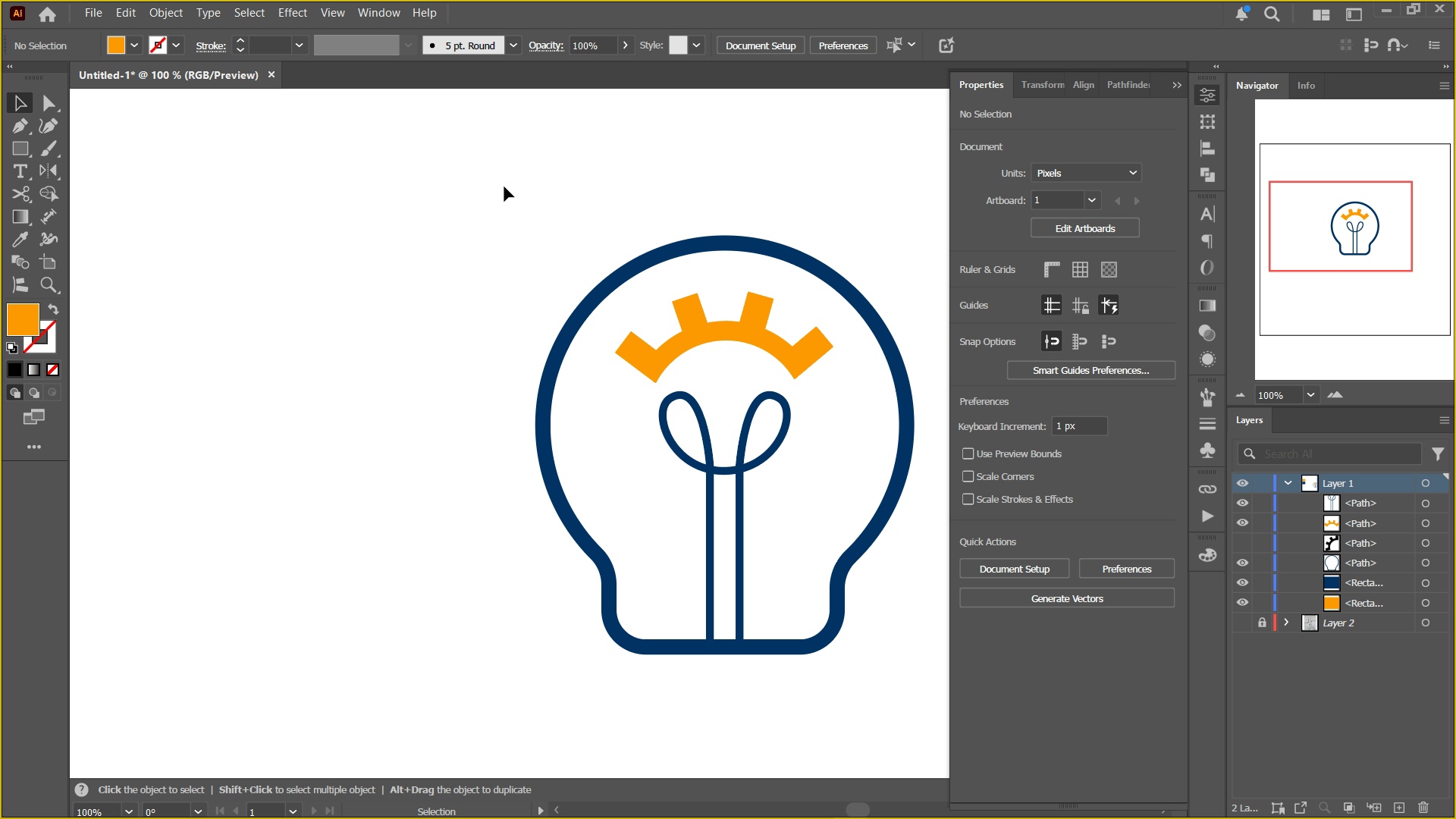 
key(Control+0)
 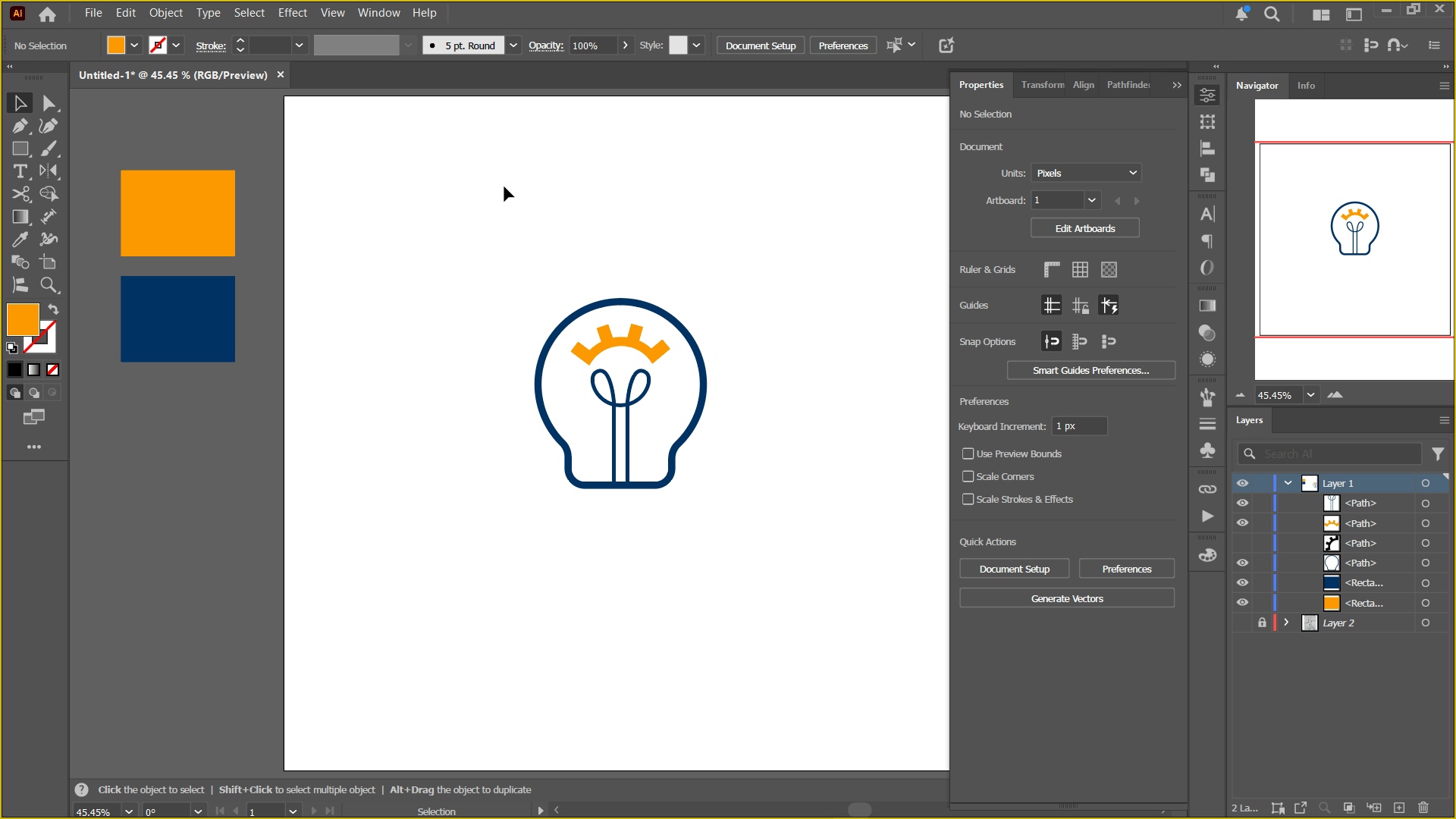 
key(Control+Equal)
 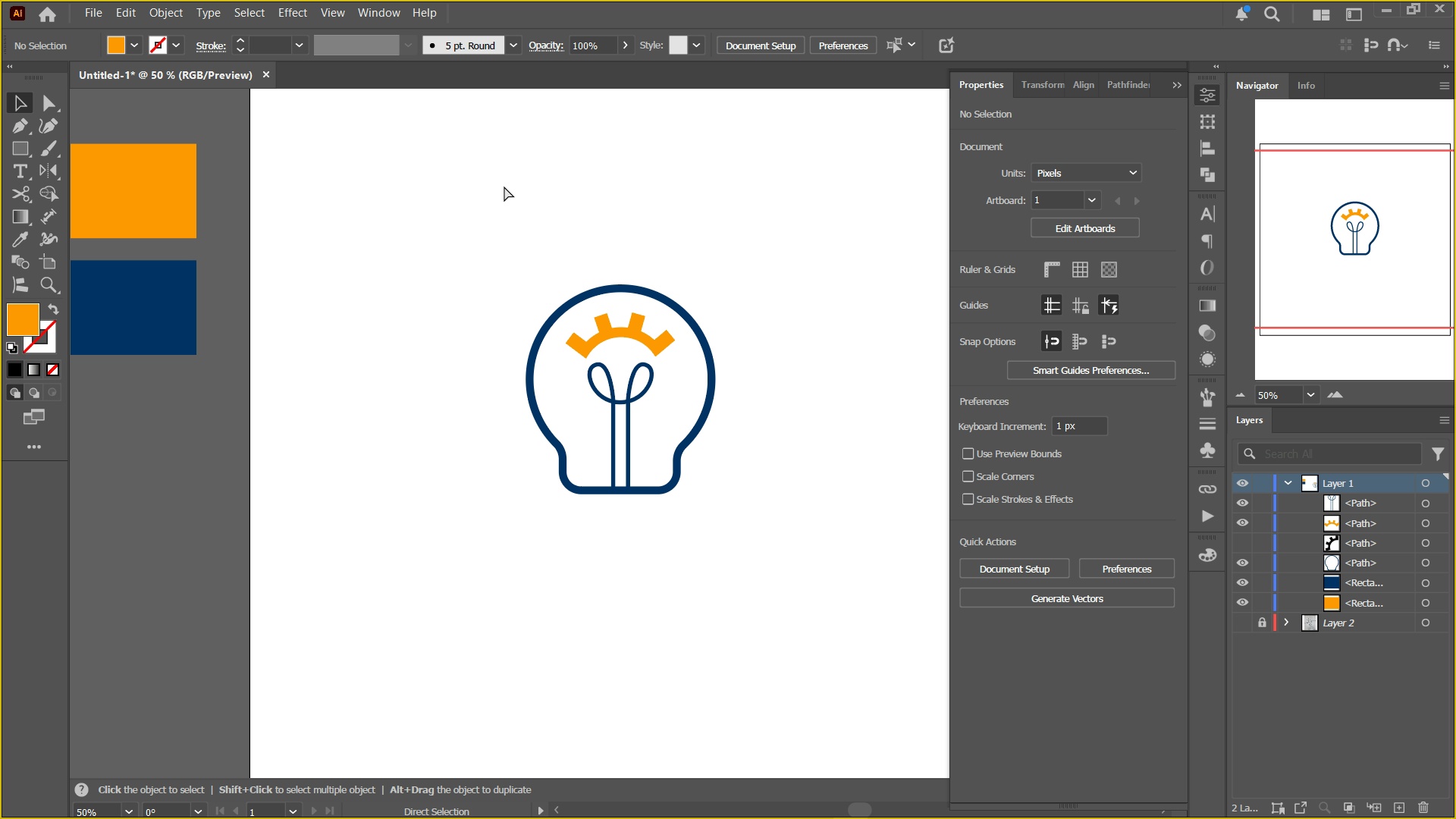 
key(Control+Equal)
 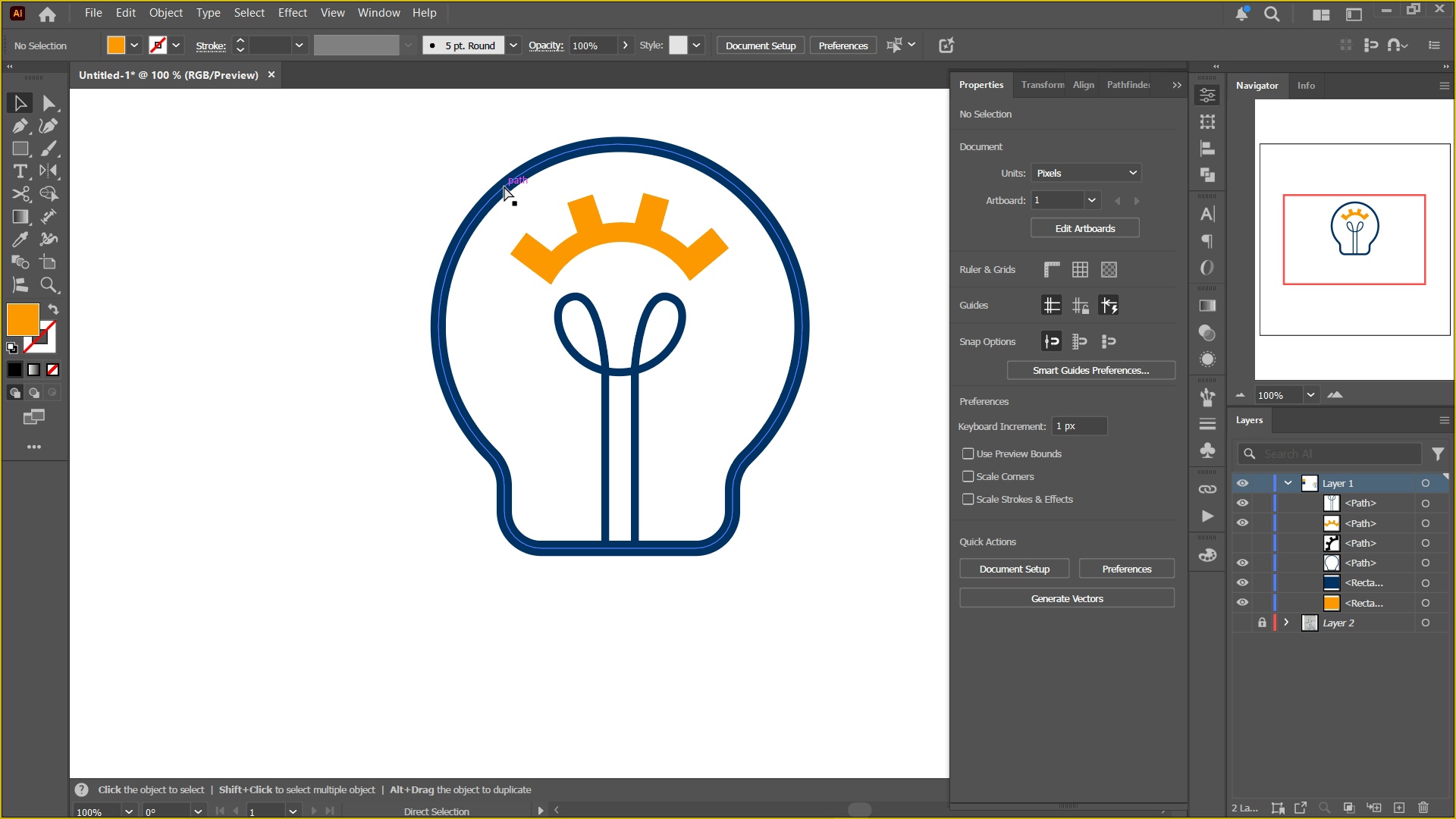 
key(Control+Equal)
 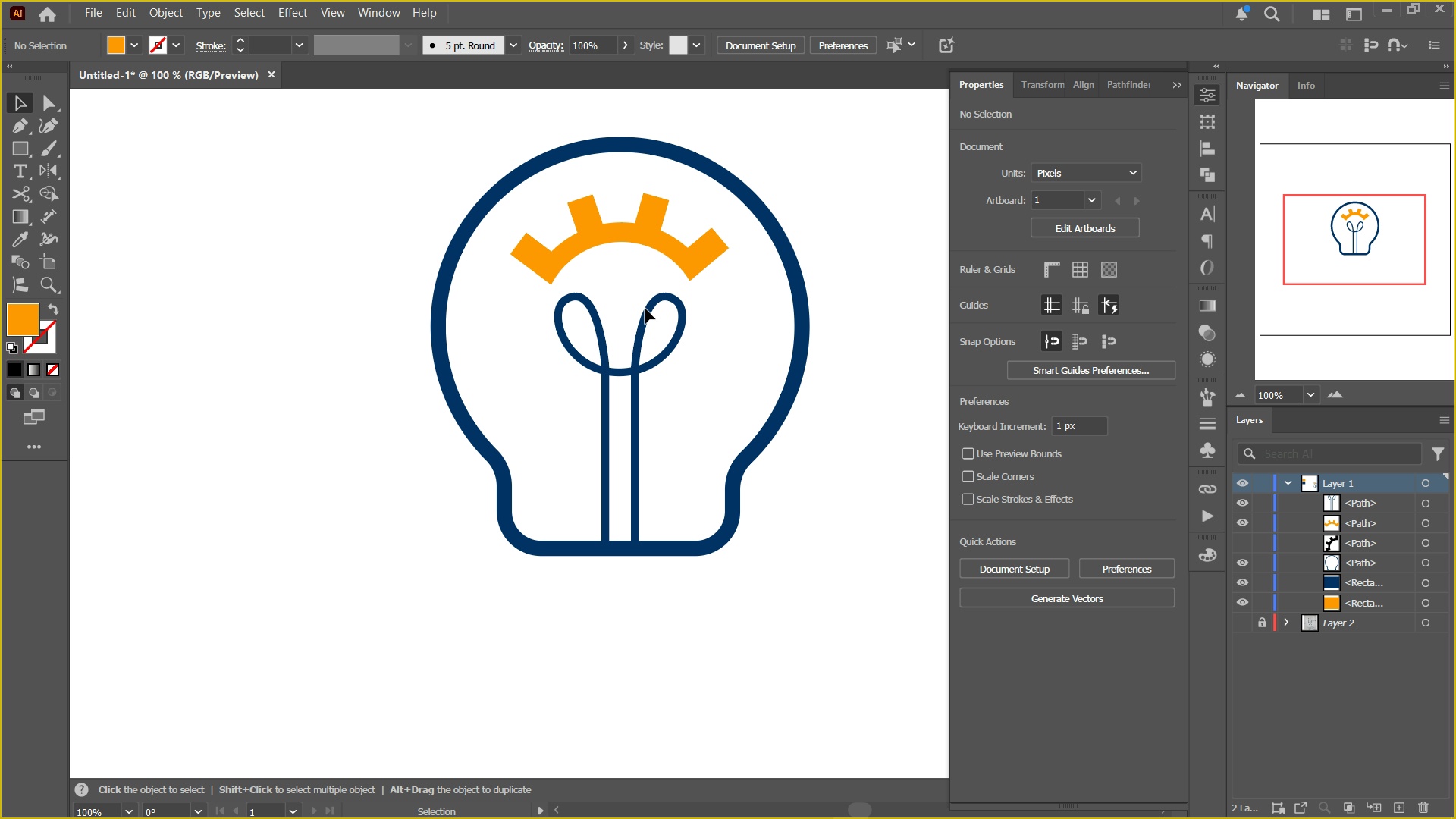 
left_click([651, 312])
 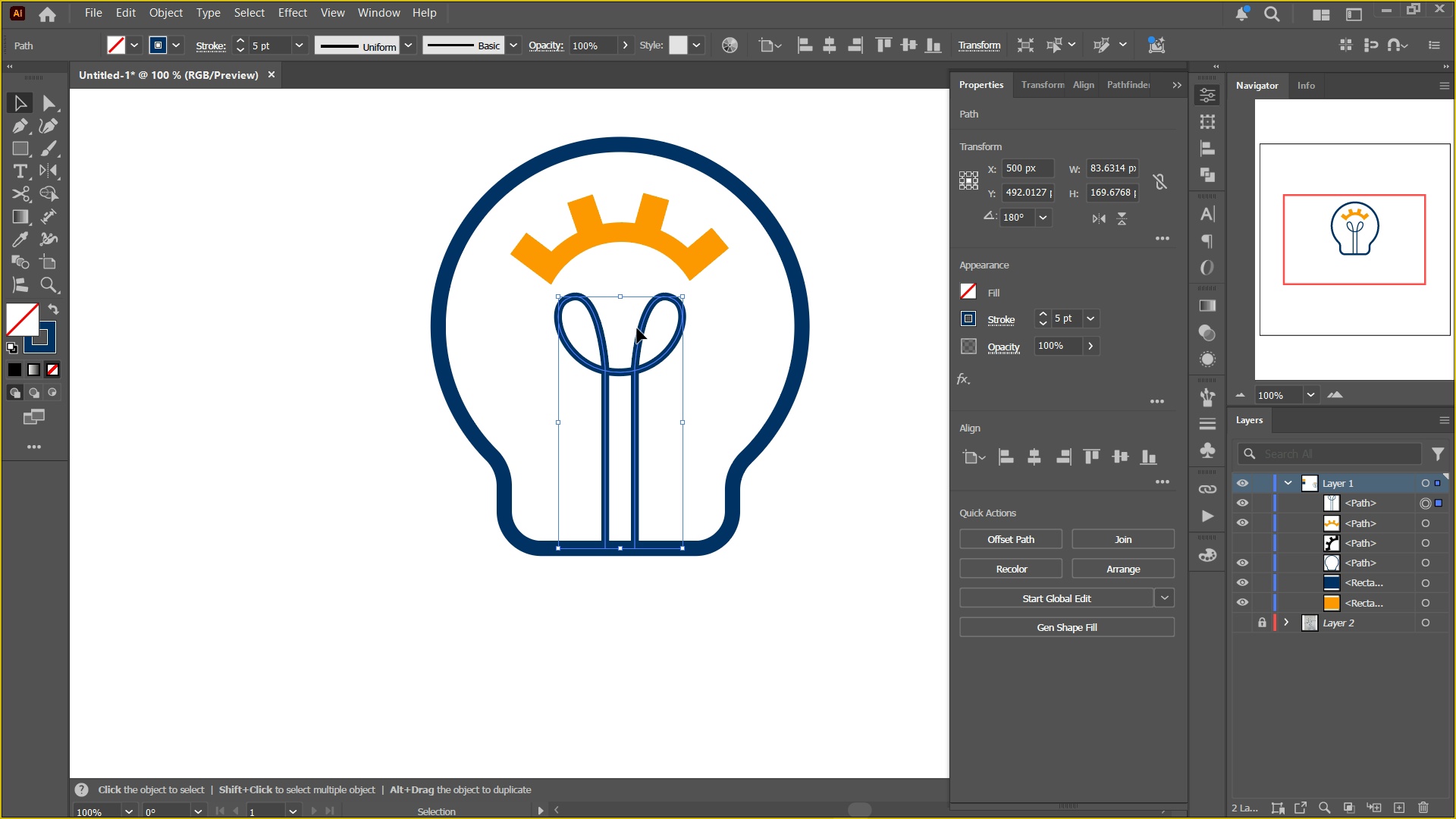 
left_click_drag(start_coordinate=[637, 326], to_coordinate=[637, 364])
 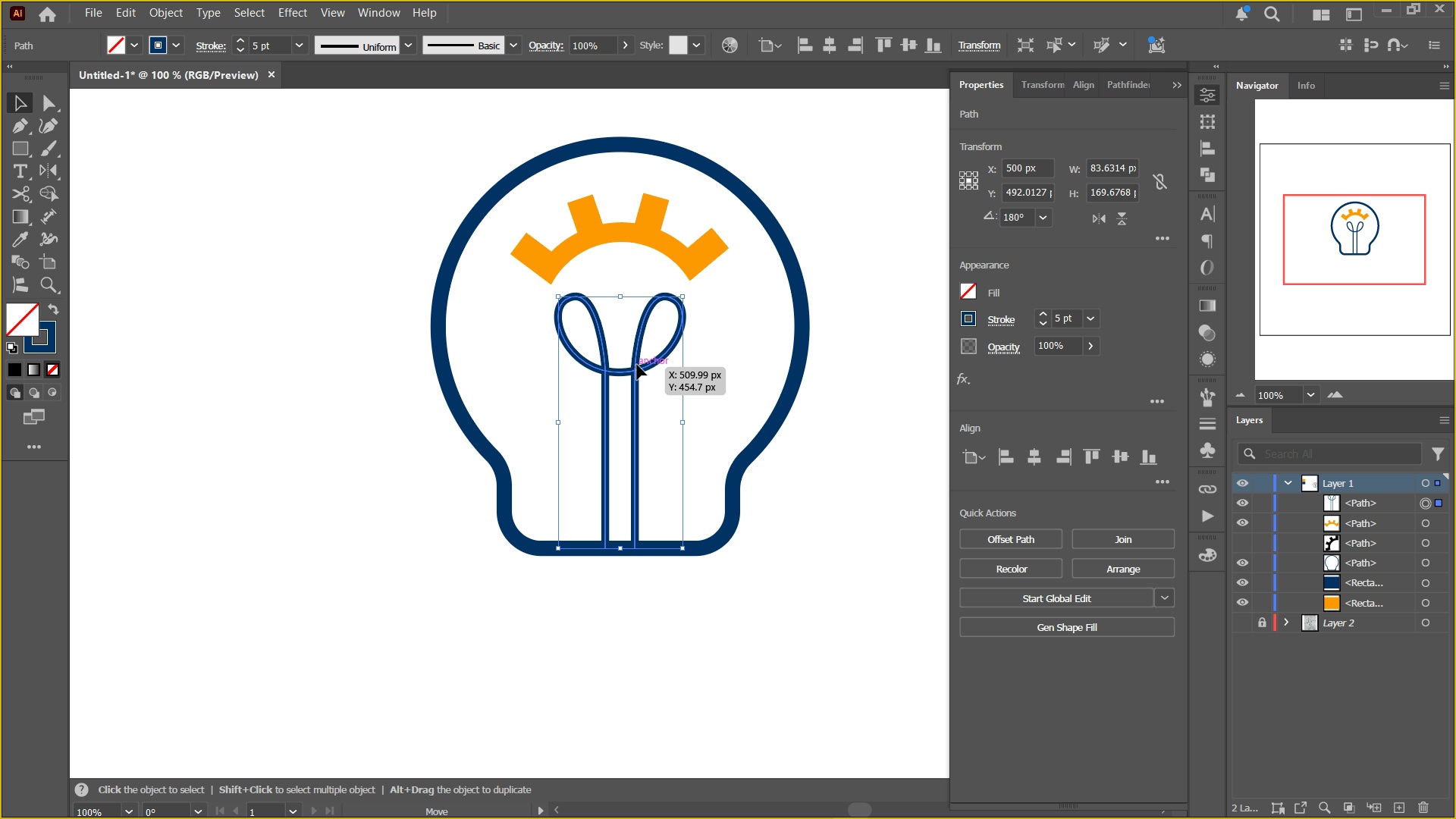 
hold_key(key=ShiftLeft, duration=0.75)
 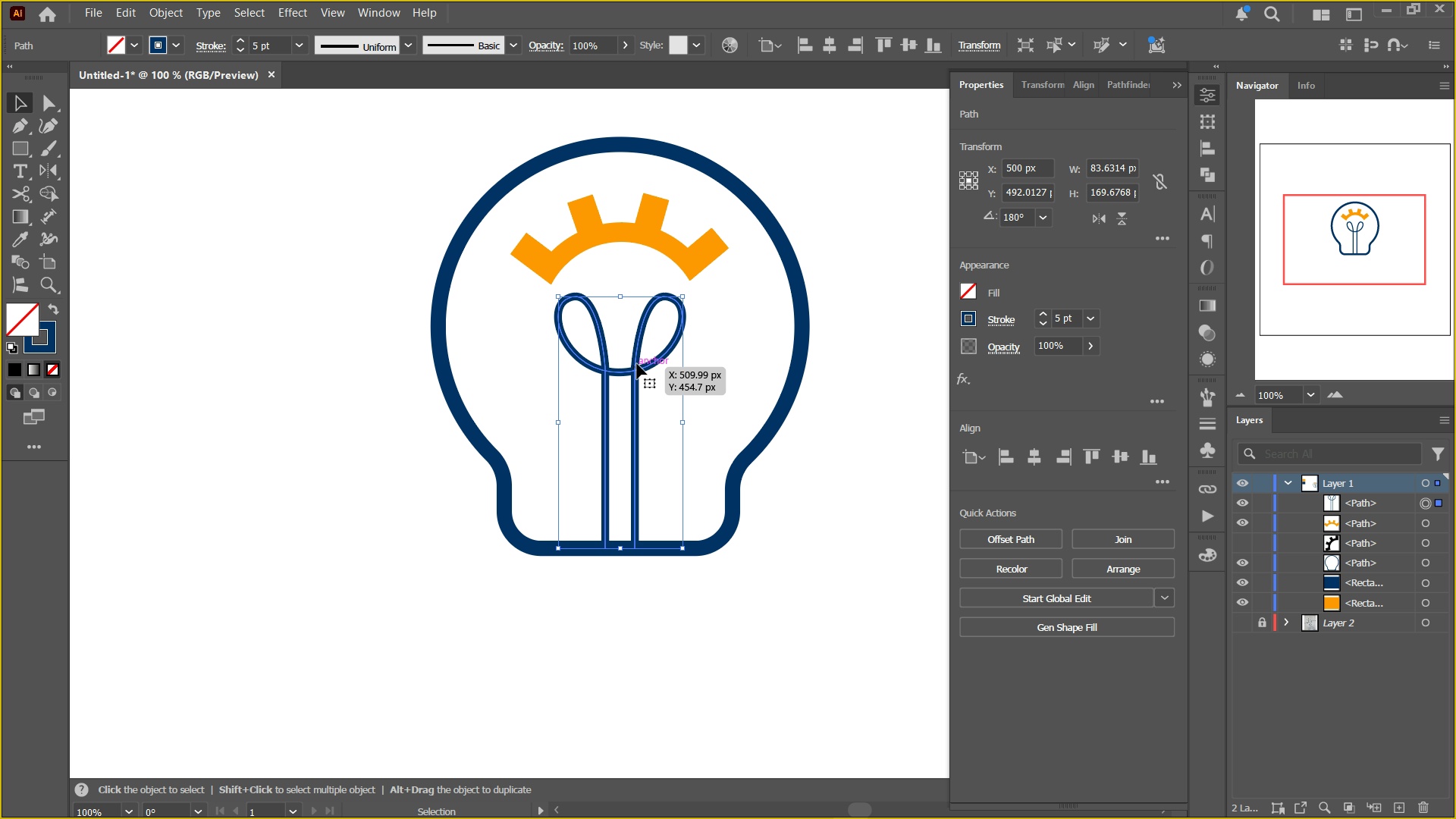 
left_click_drag(start_coordinate=[637, 364], to_coordinate=[637, 391])
 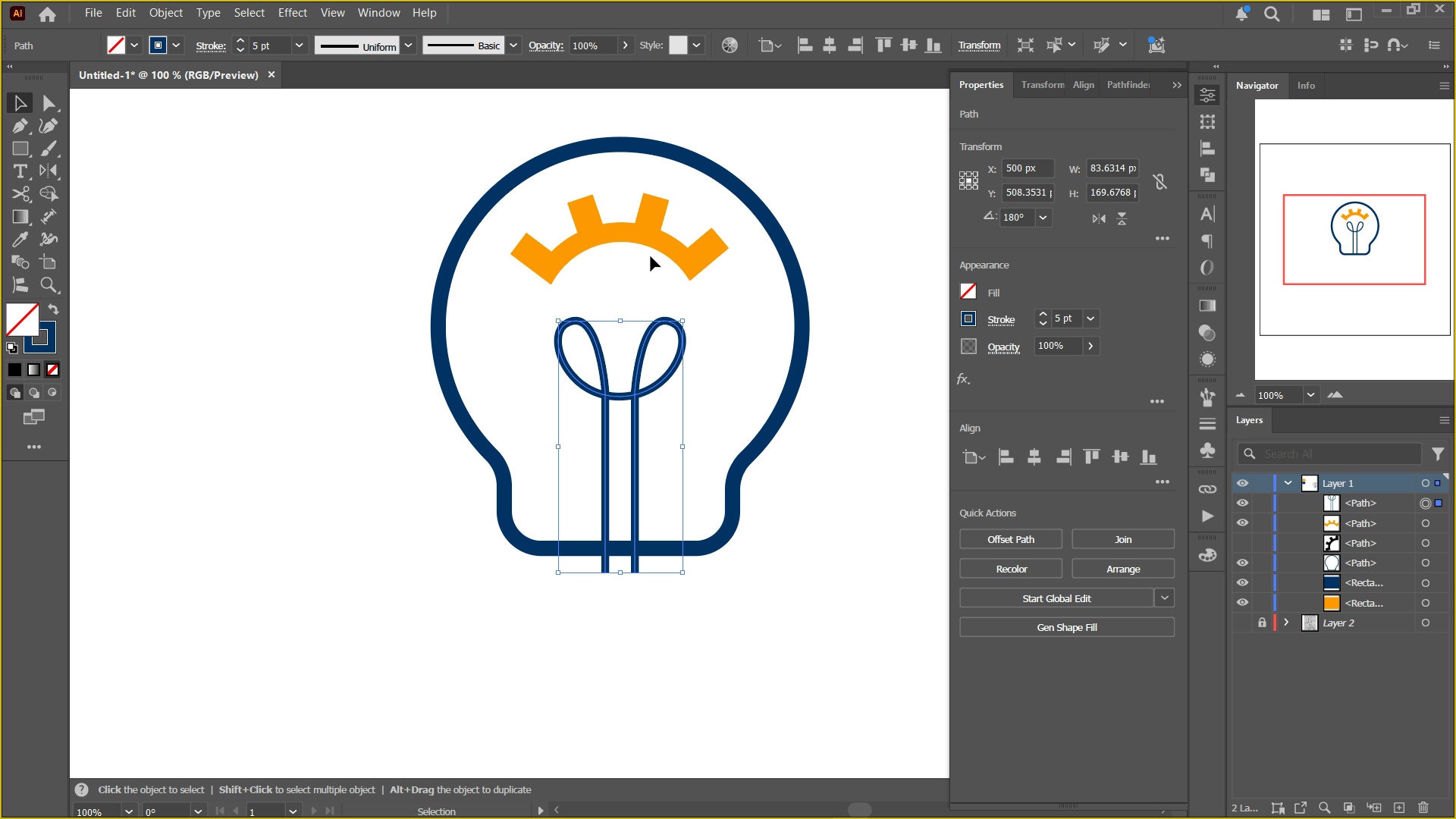 
hold_key(key=ShiftLeft, duration=1.51)
 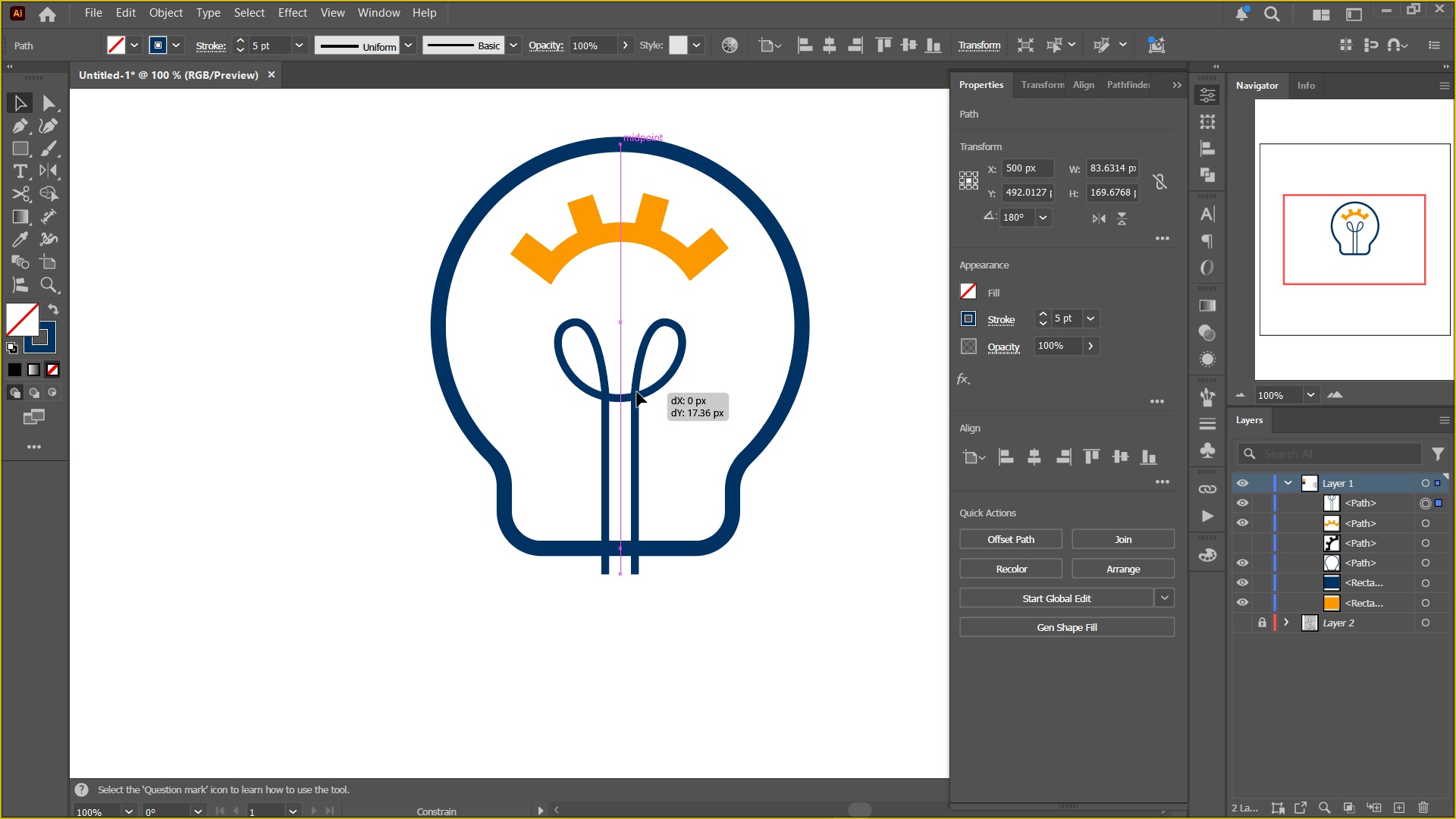 
hold_key(key=ShiftLeft, duration=1.52)
 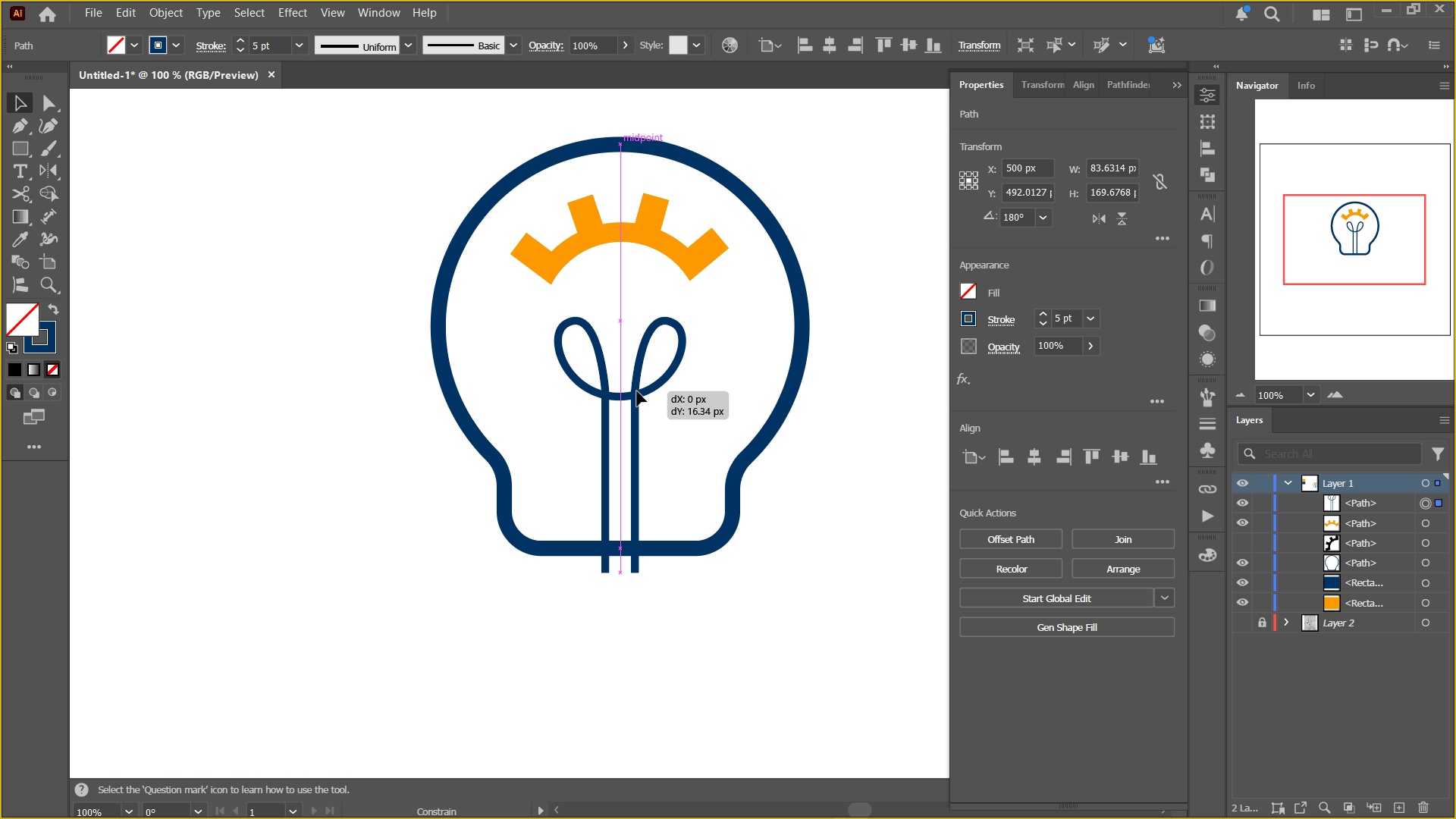 
key(Shift+ShiftLeft)
 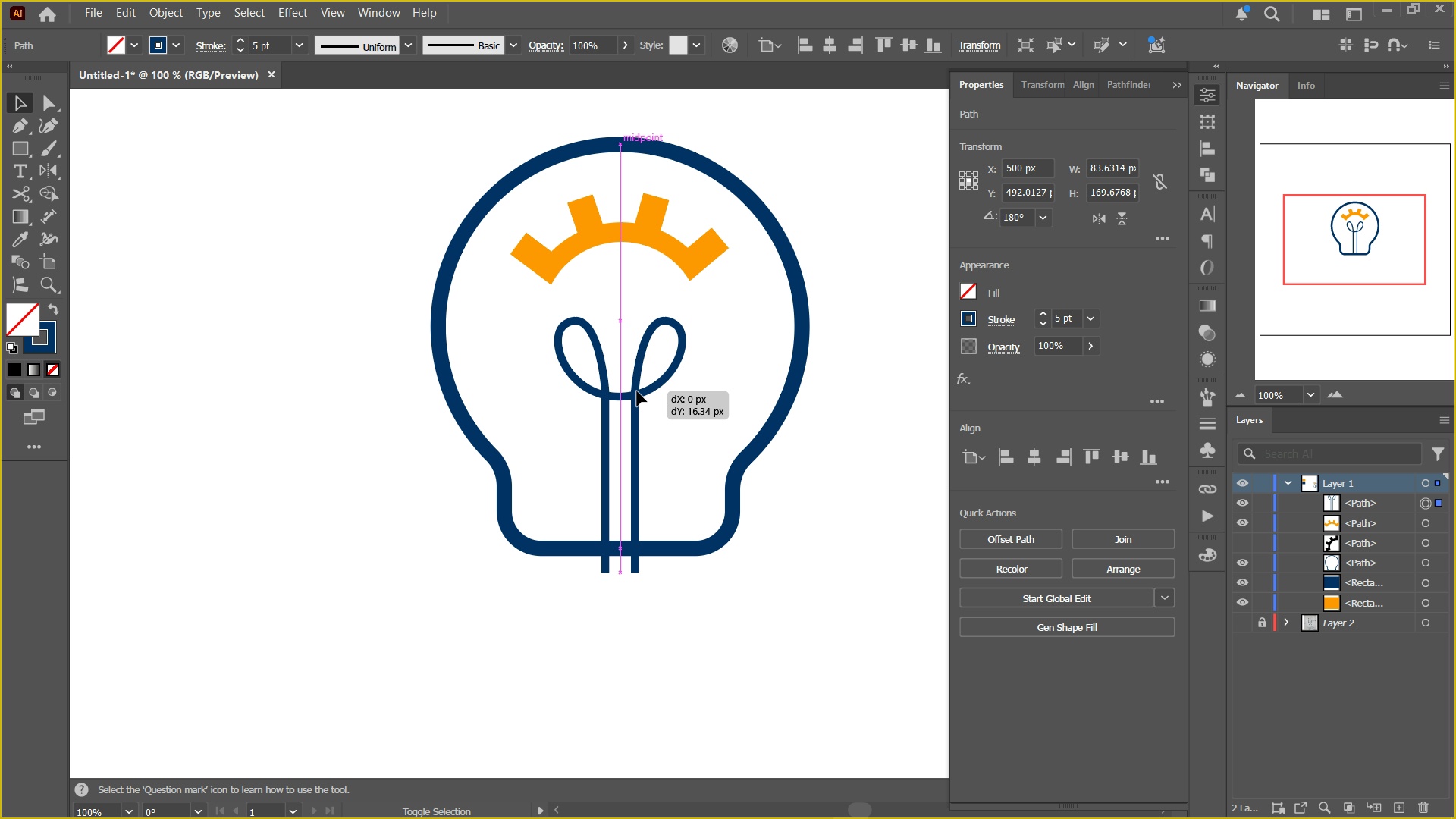 
key(Shift+ShiftLeft)
 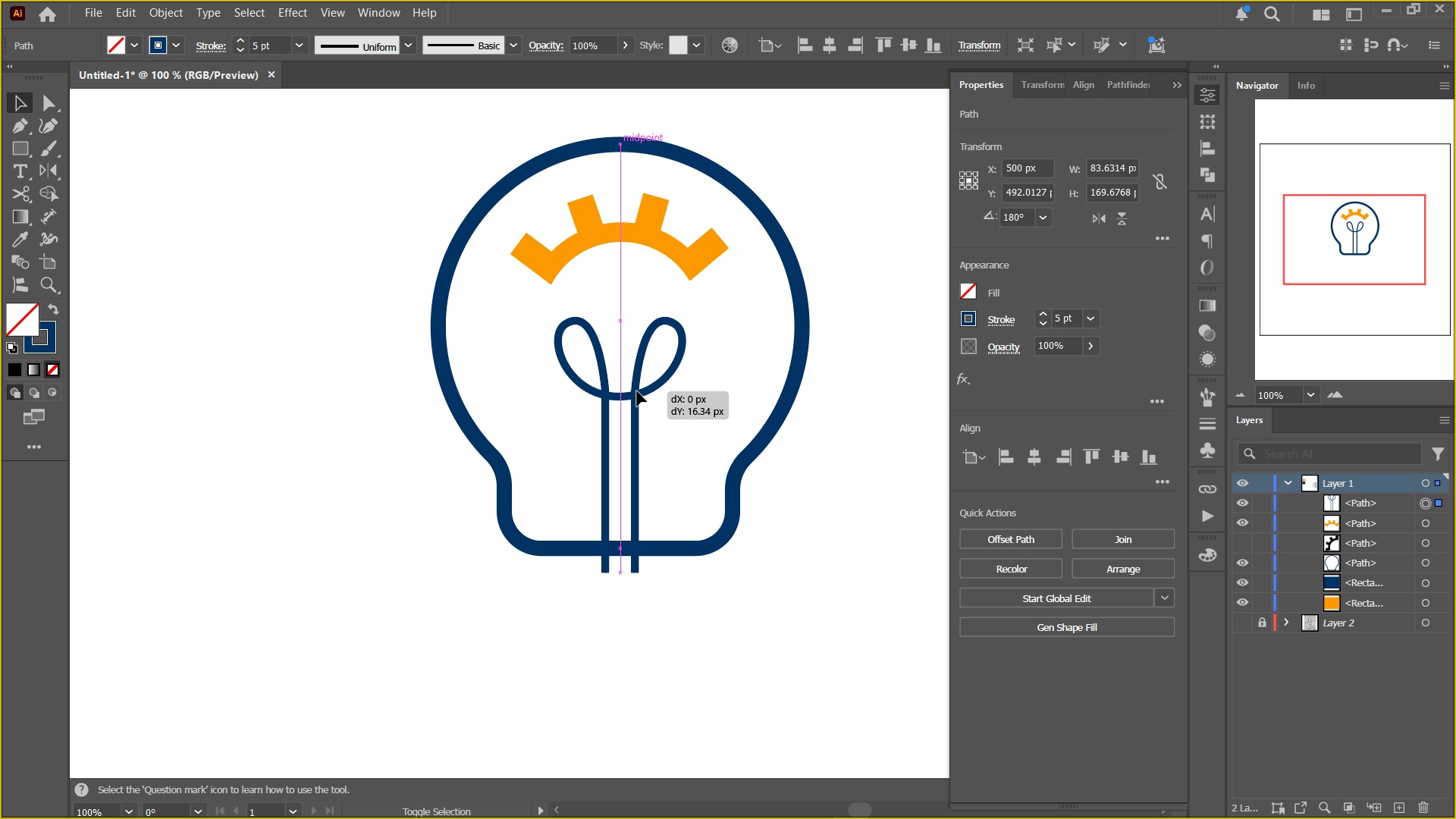 
key(Shift+ShiftLeft)
 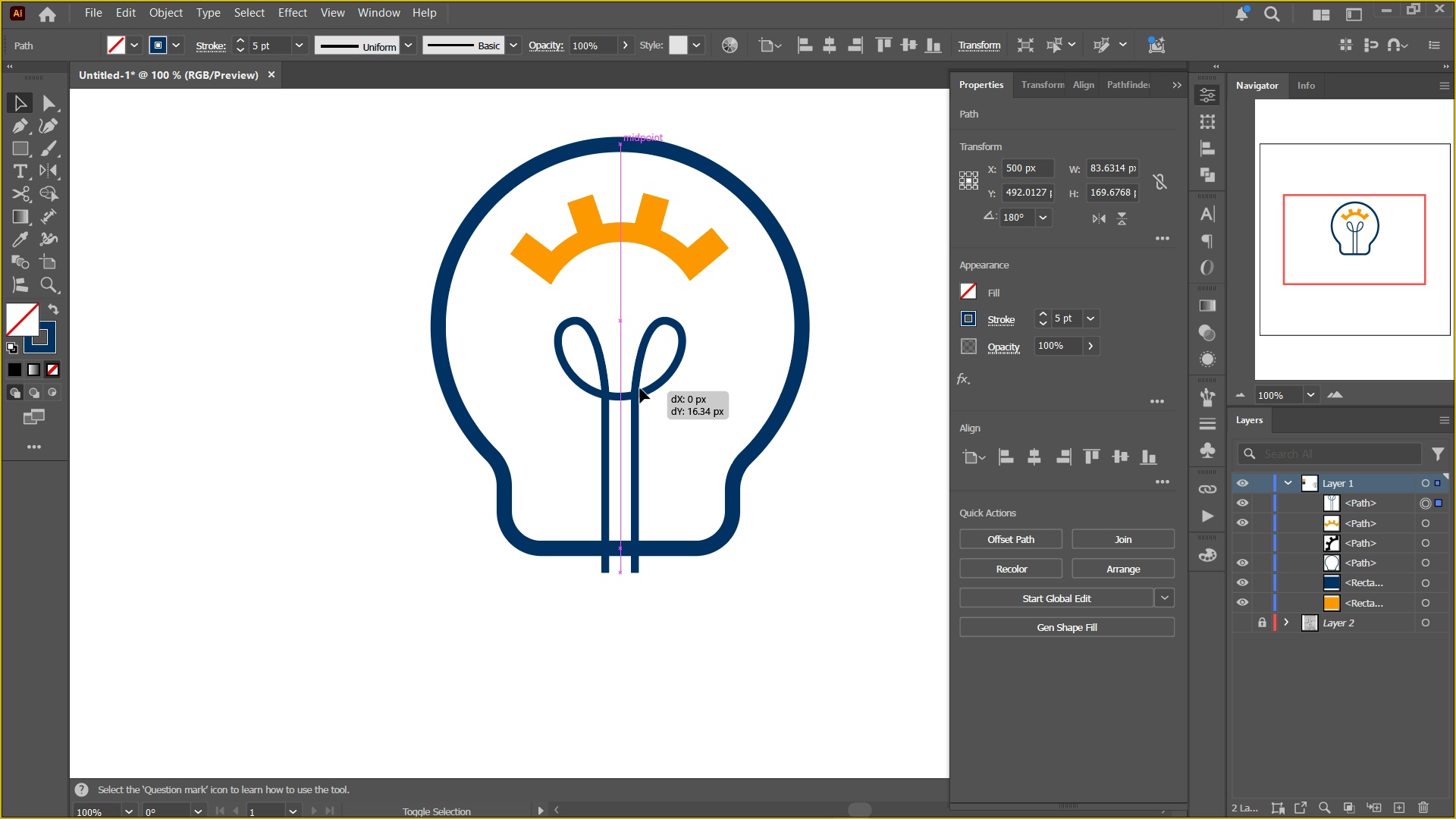 
key(Shift+ShiftLeft)
 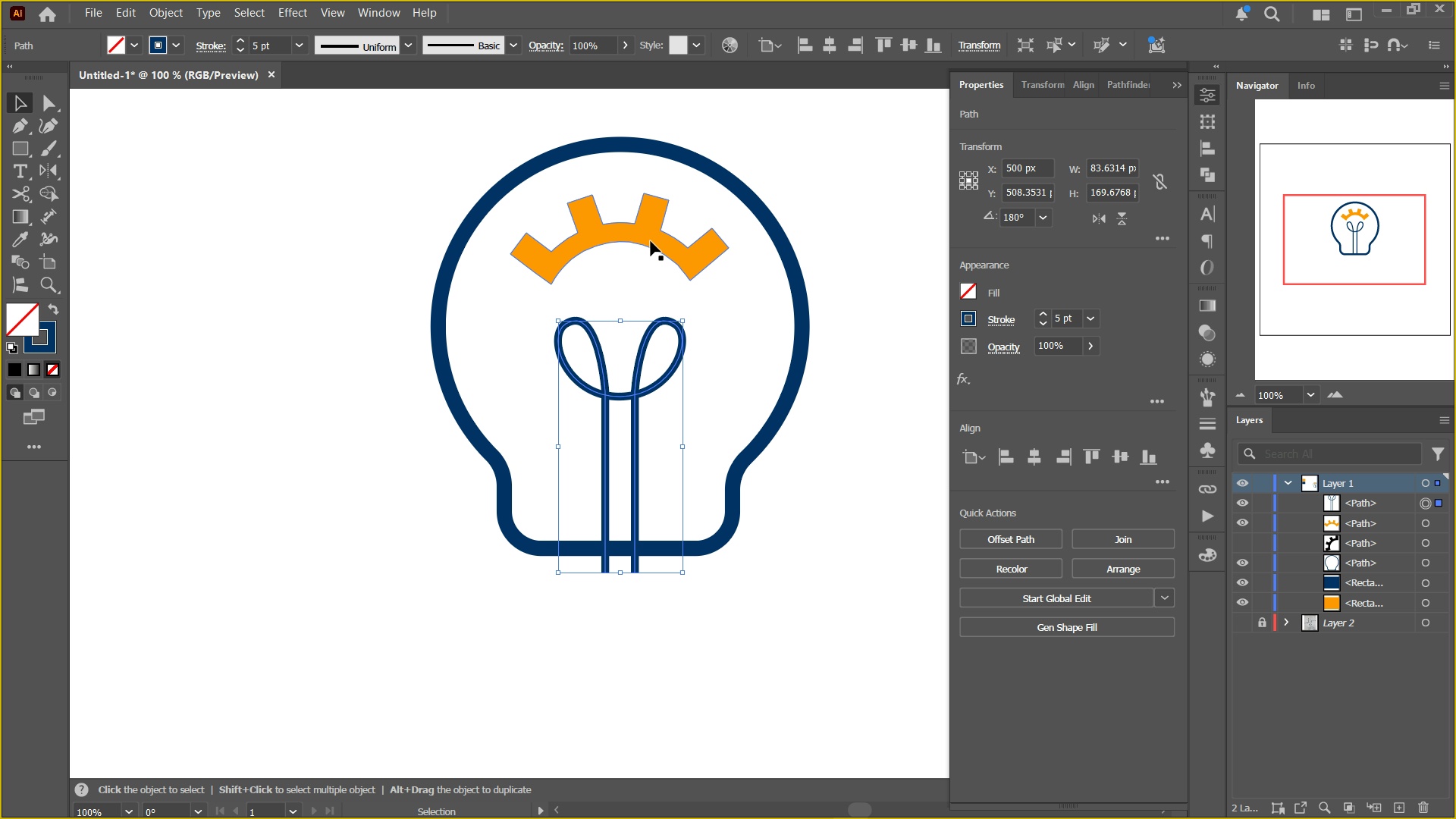 
left_click([651, 240])
 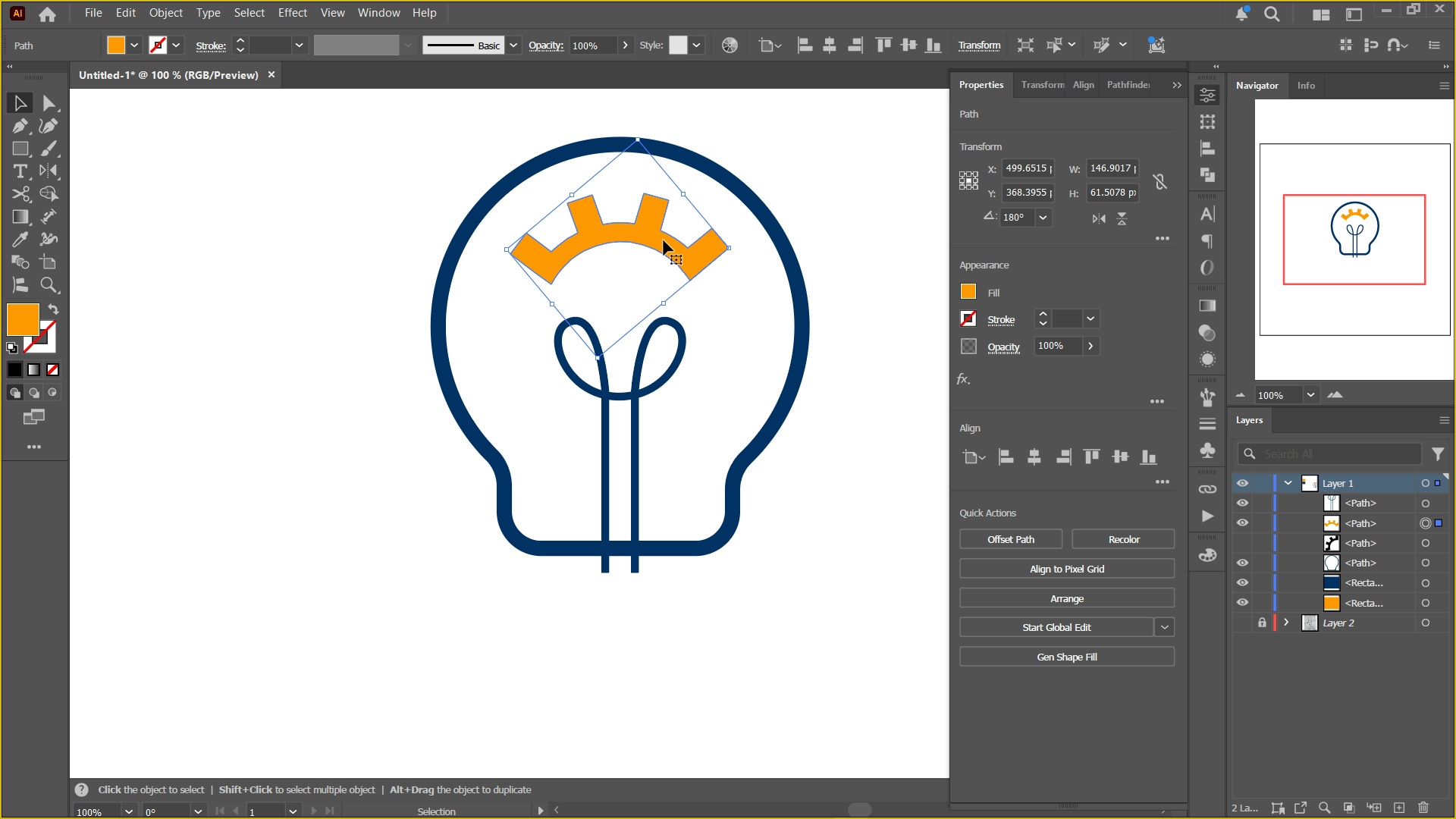 
left_click_drag(start_coordinate=[664, 240], to_coordinate=[664, 261])
 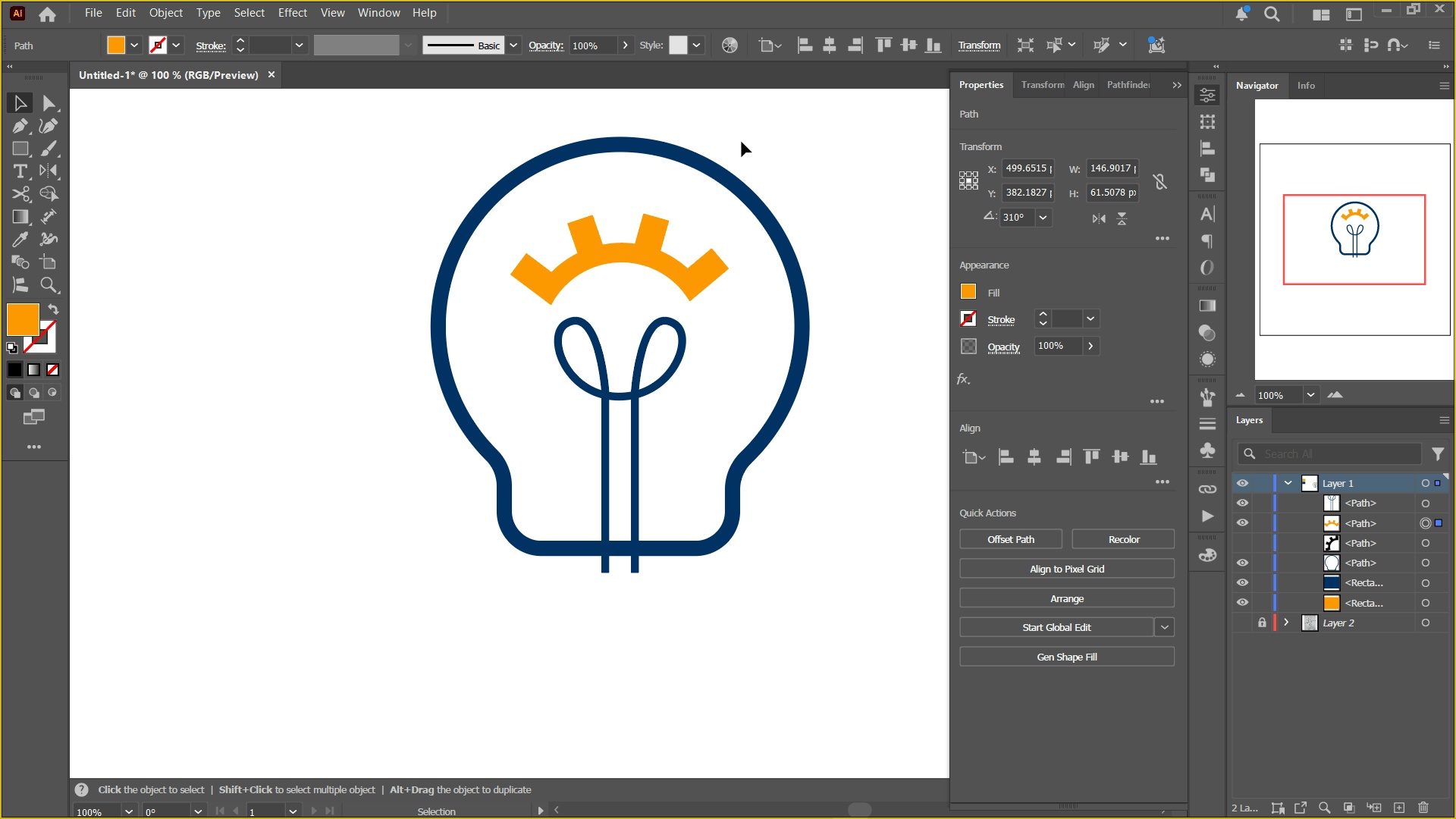 
hold_key(key=ShiftLeft, duration=0.9)
 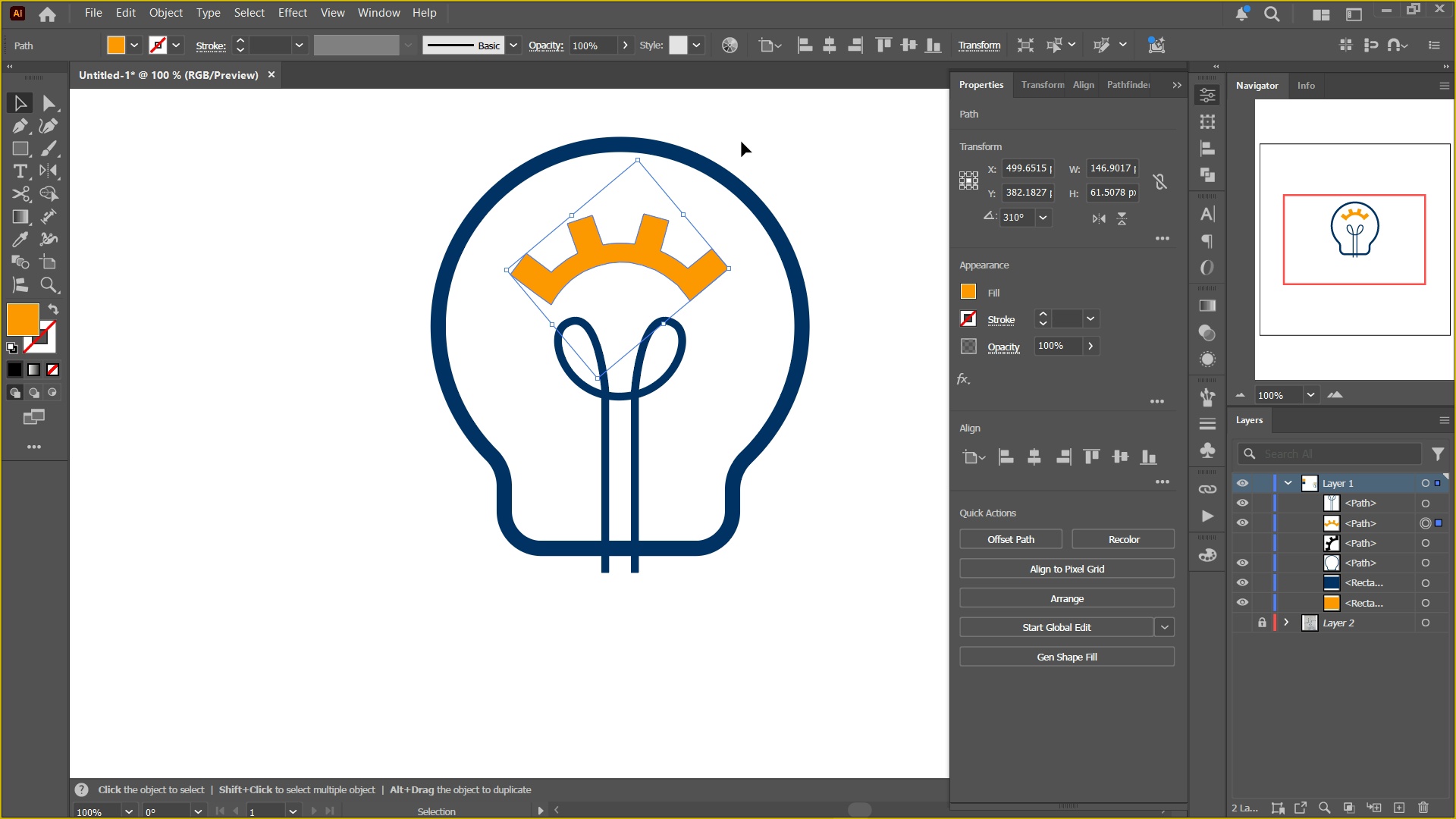 
left_click([742, 142])
 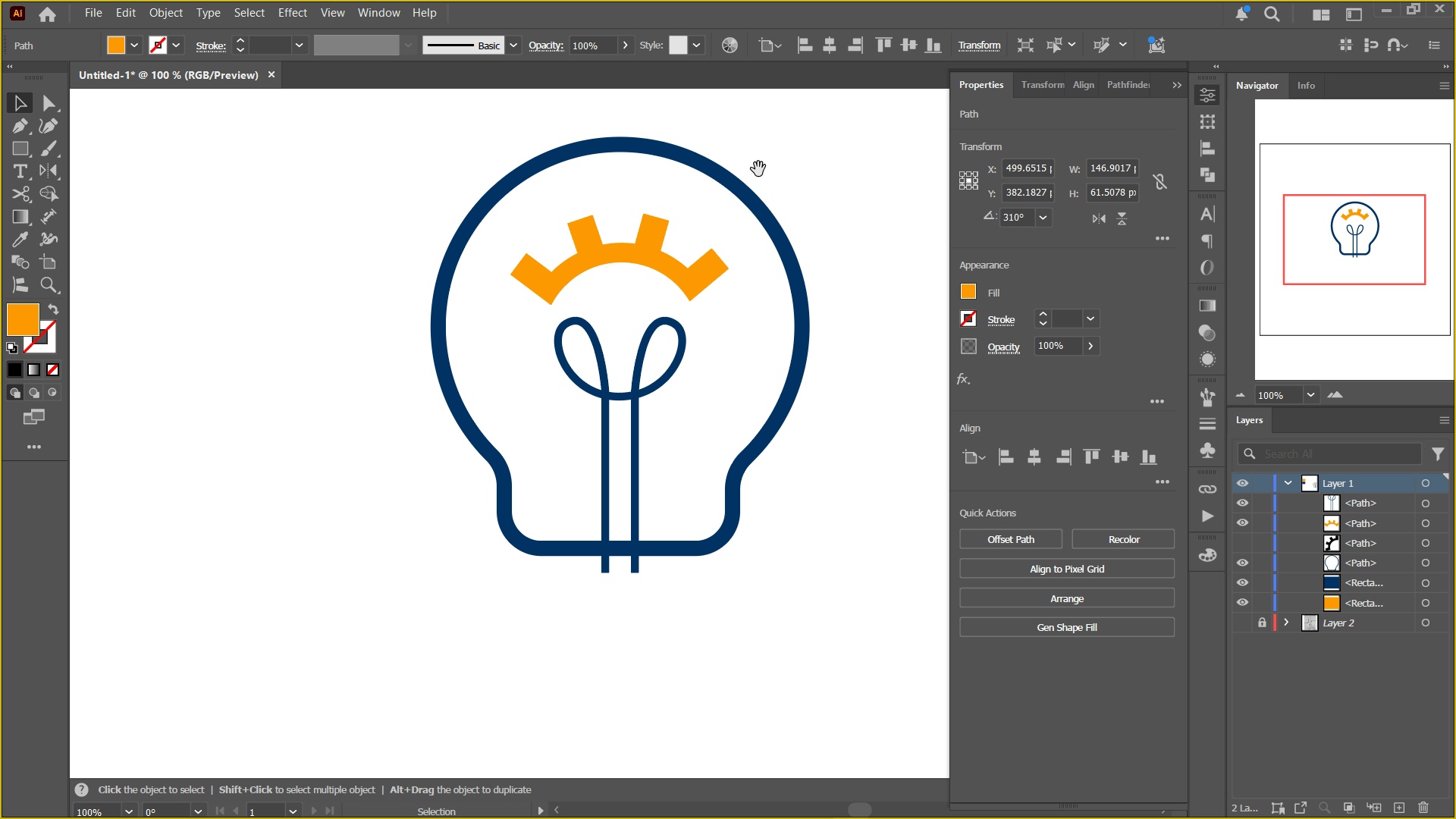 
hold_key(key=Space, duration=0.39)
 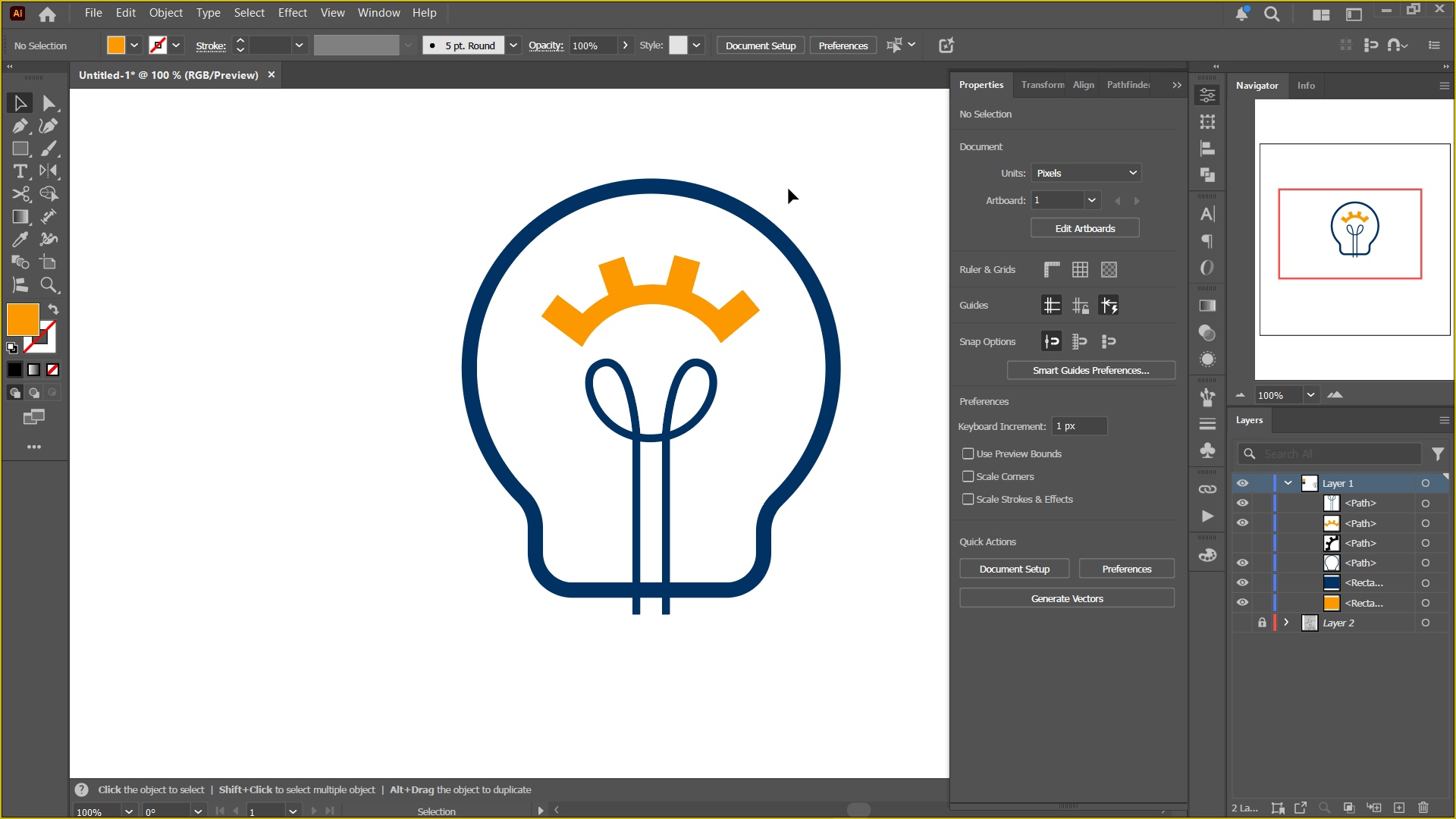 
left_click_drag(start_coordinate=[757, 150], to_coordinate=[789, 192])
 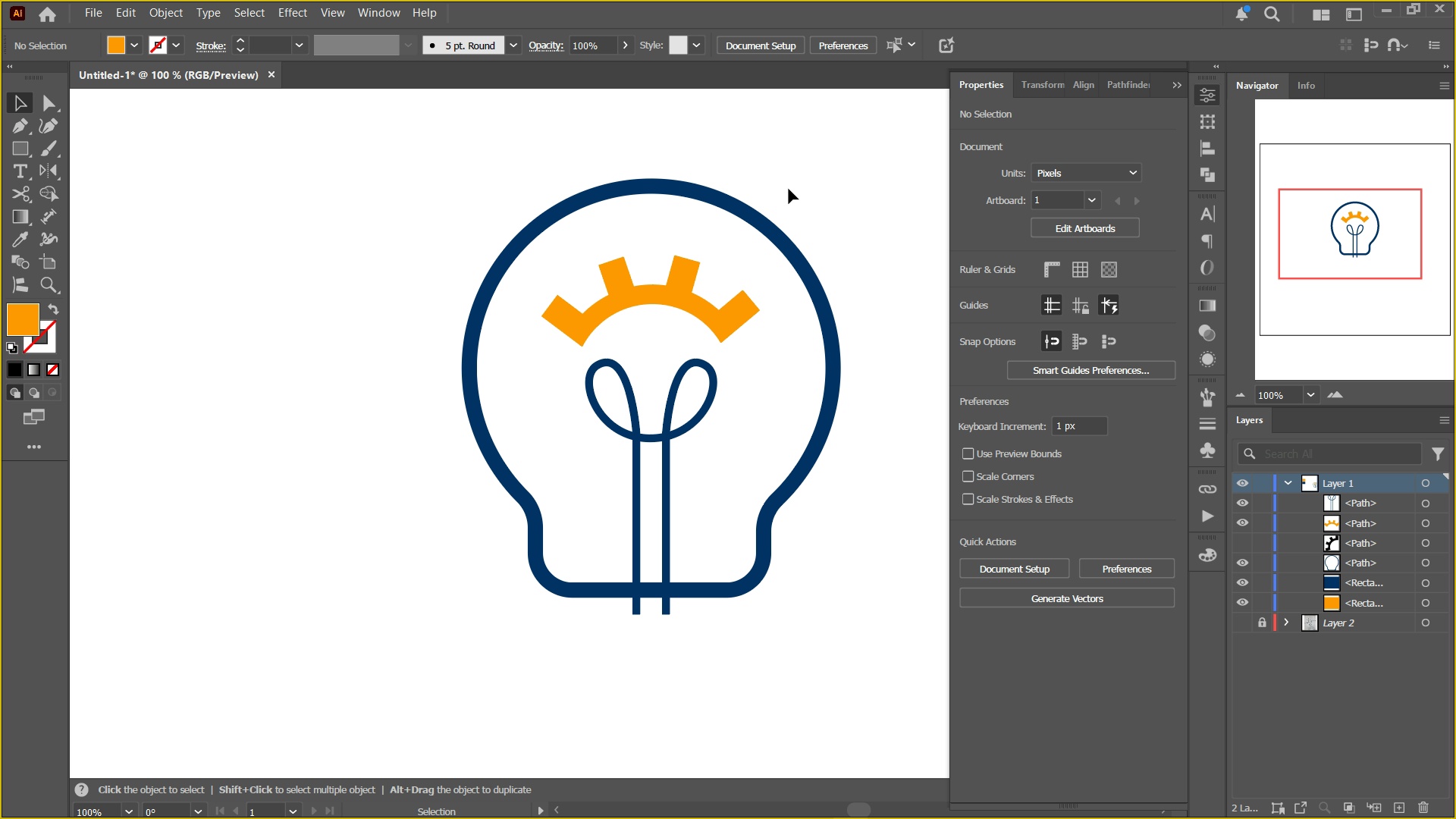 
triple_click([789, 189])
 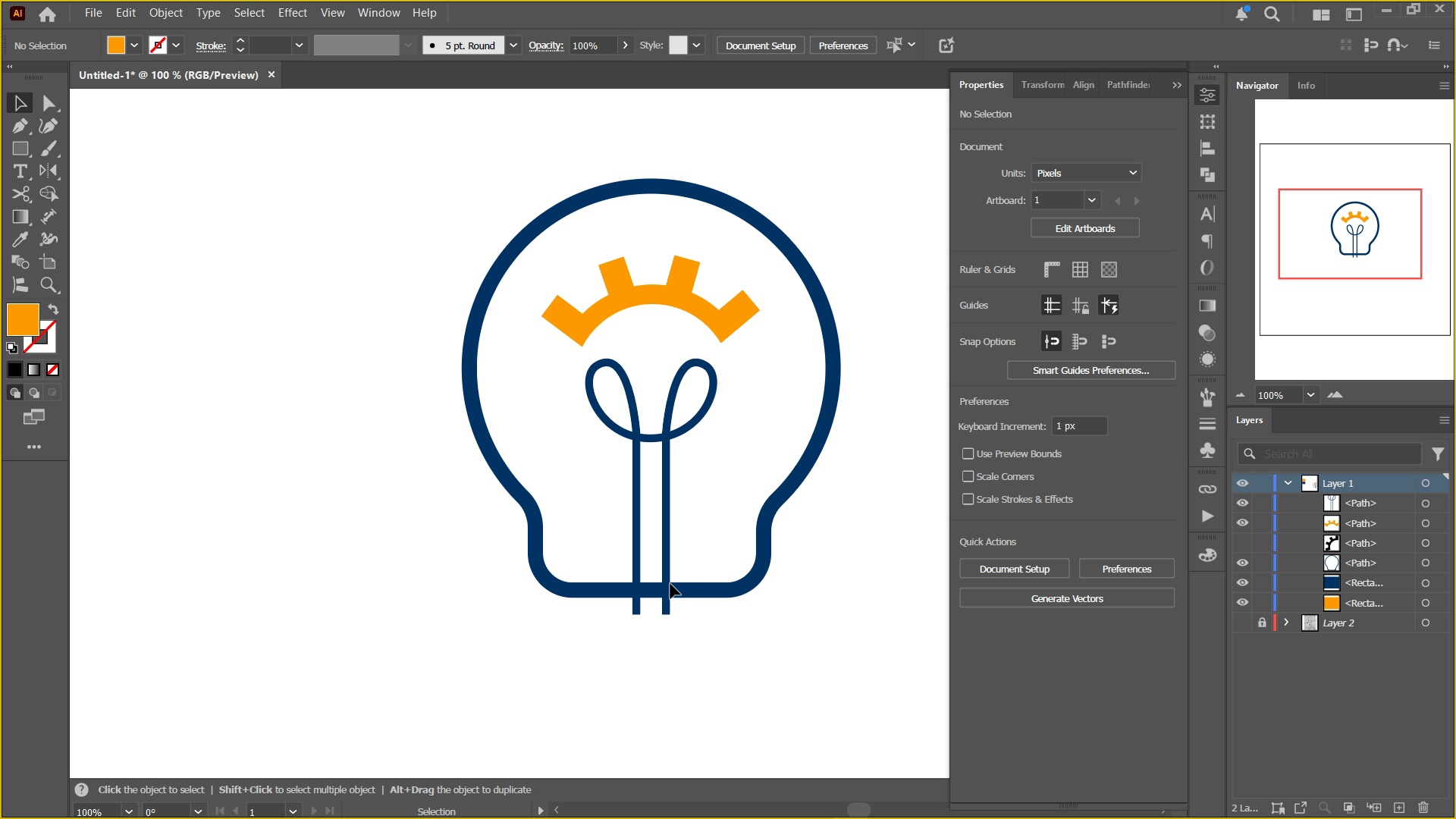 
left_click_drag(start_coordinate=[700, 502], to_coordinate=[592, 504])
 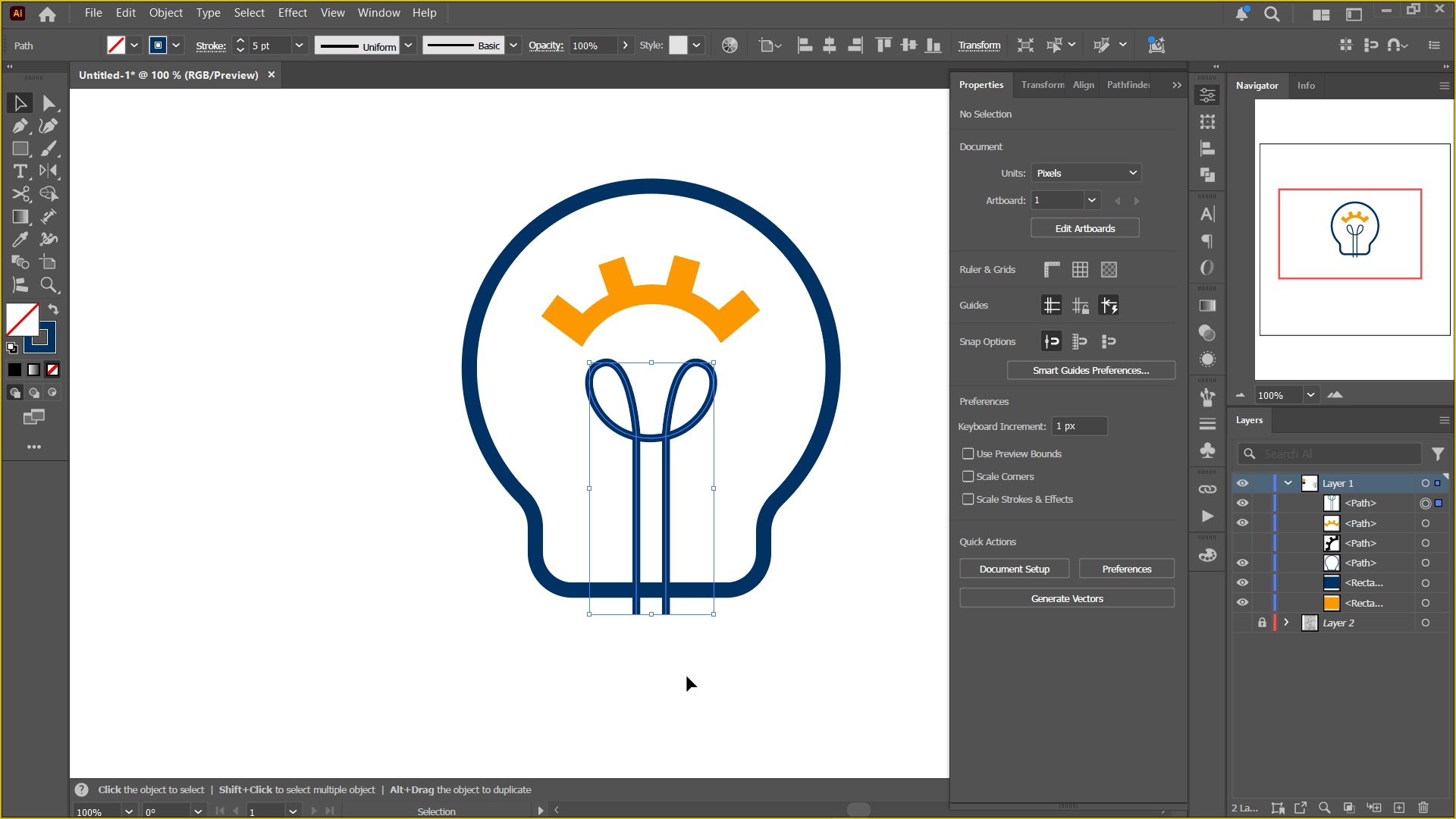 
key(A)
 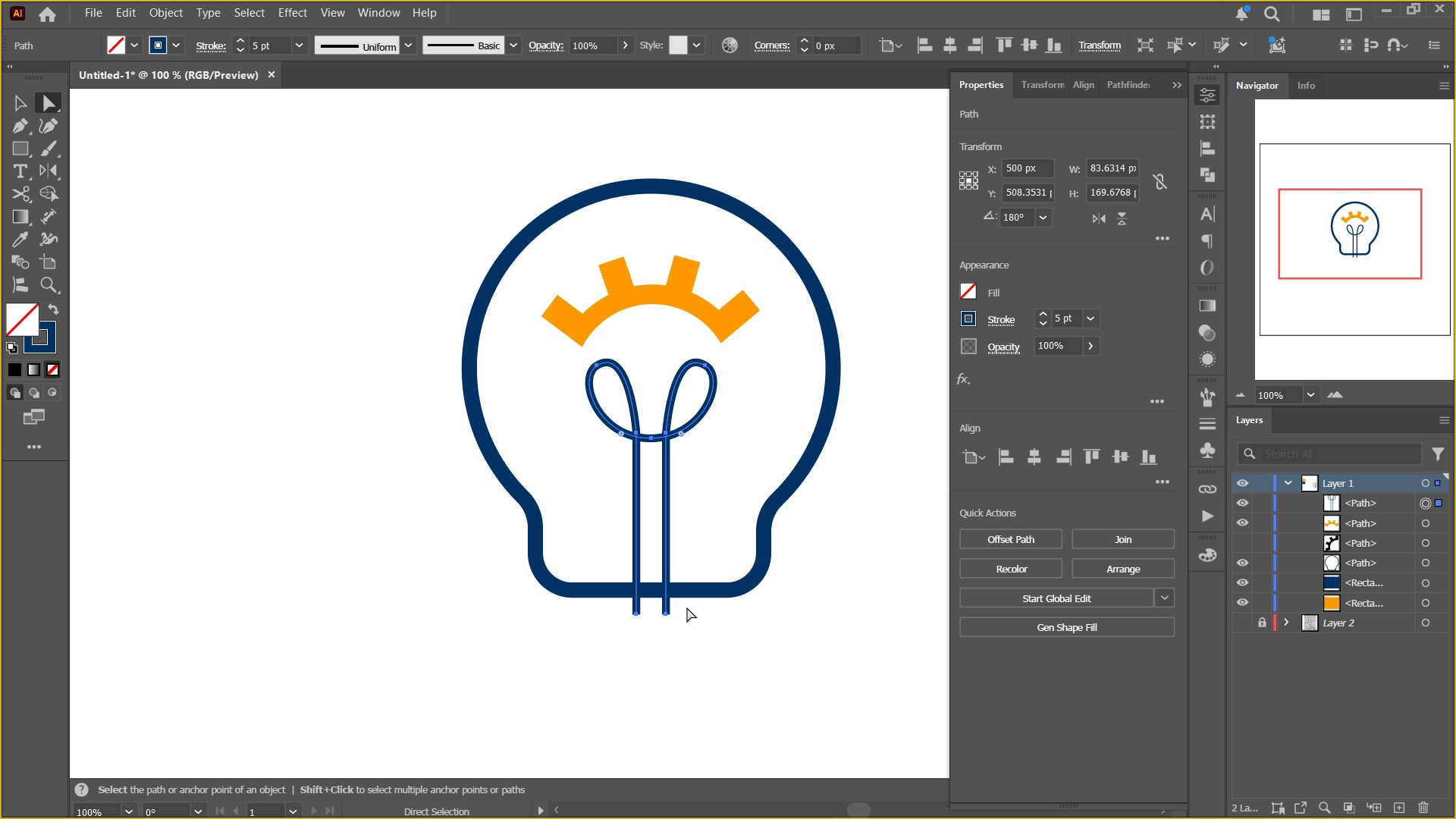 
left_click_drag(start_coordinate=[688, 607], to_coordinate=[608, 642])
 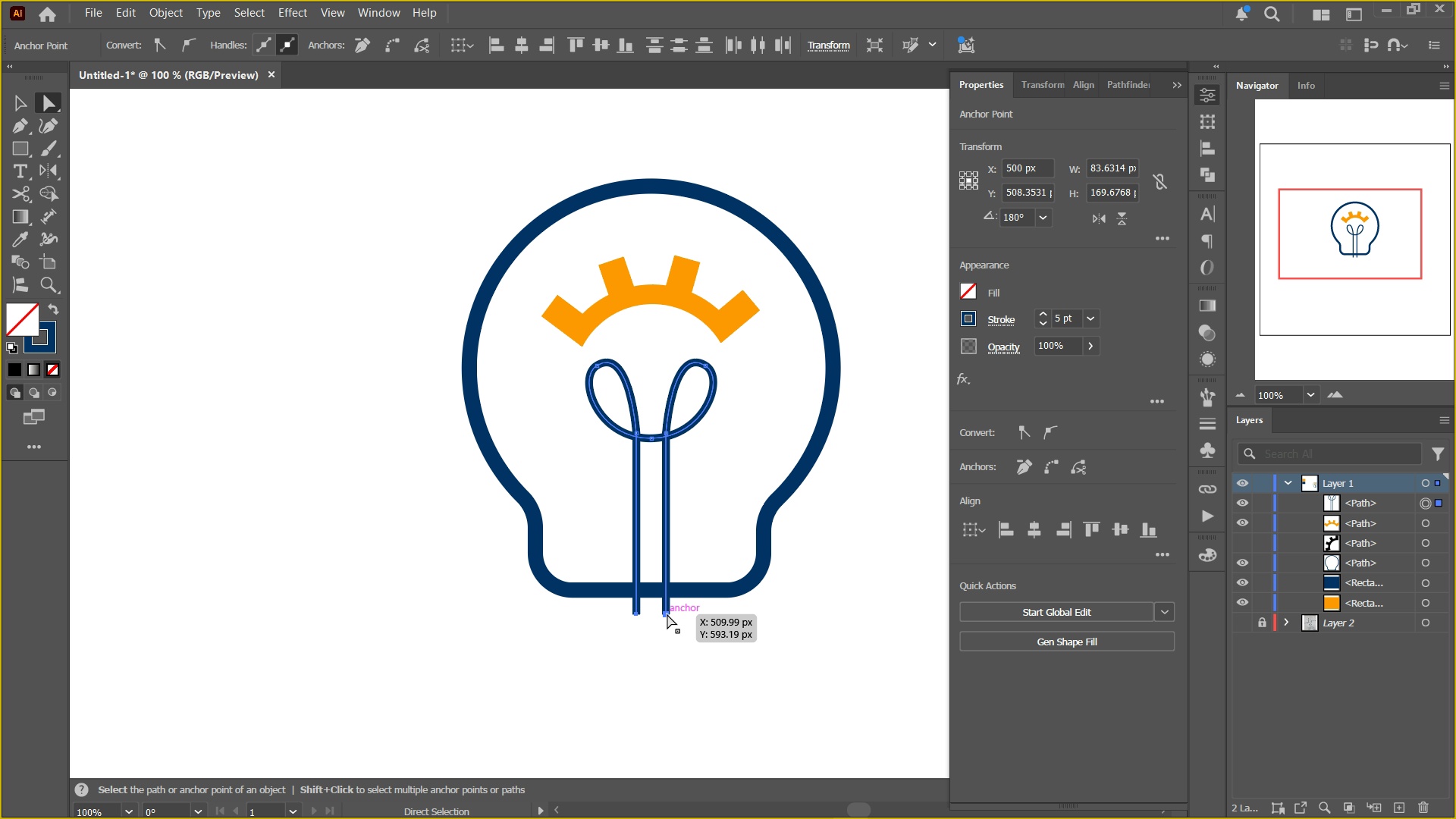 
left_click_drag(start_coordinate=[667, 614], to_coordinate=[667, 593])
 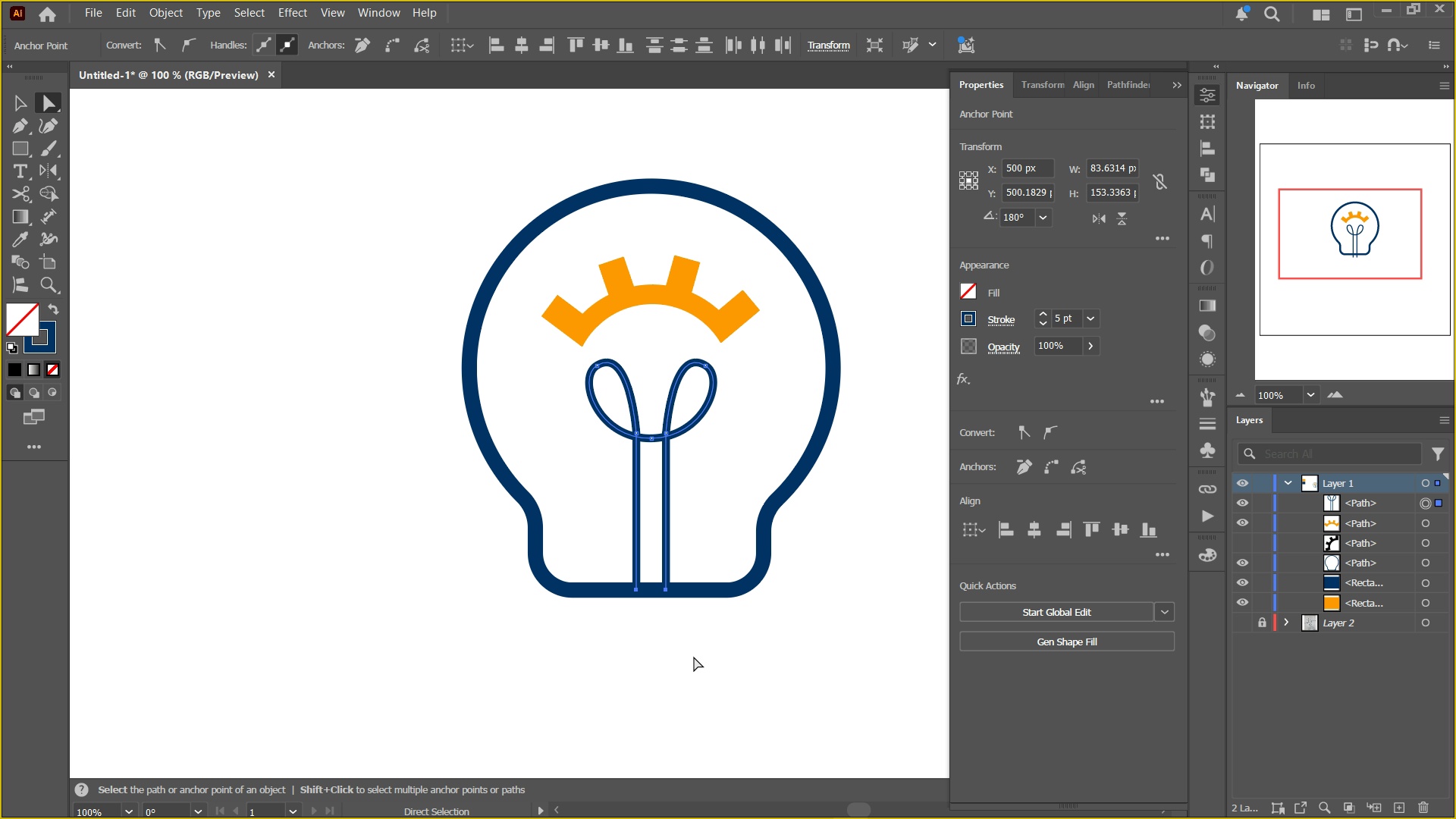 
hold_key(key=ShiftLeft, duration=1.37)
 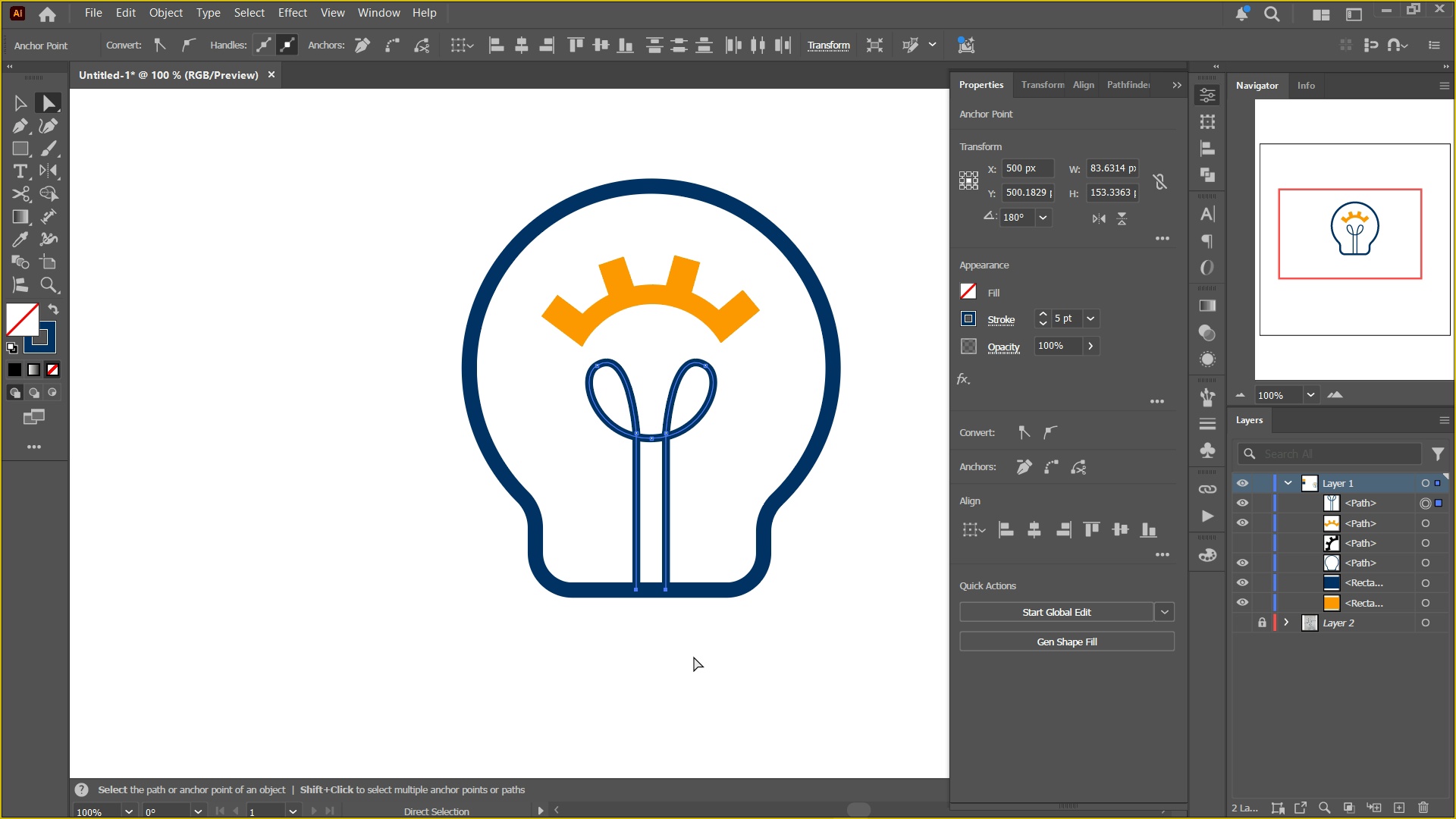 
key(V)
 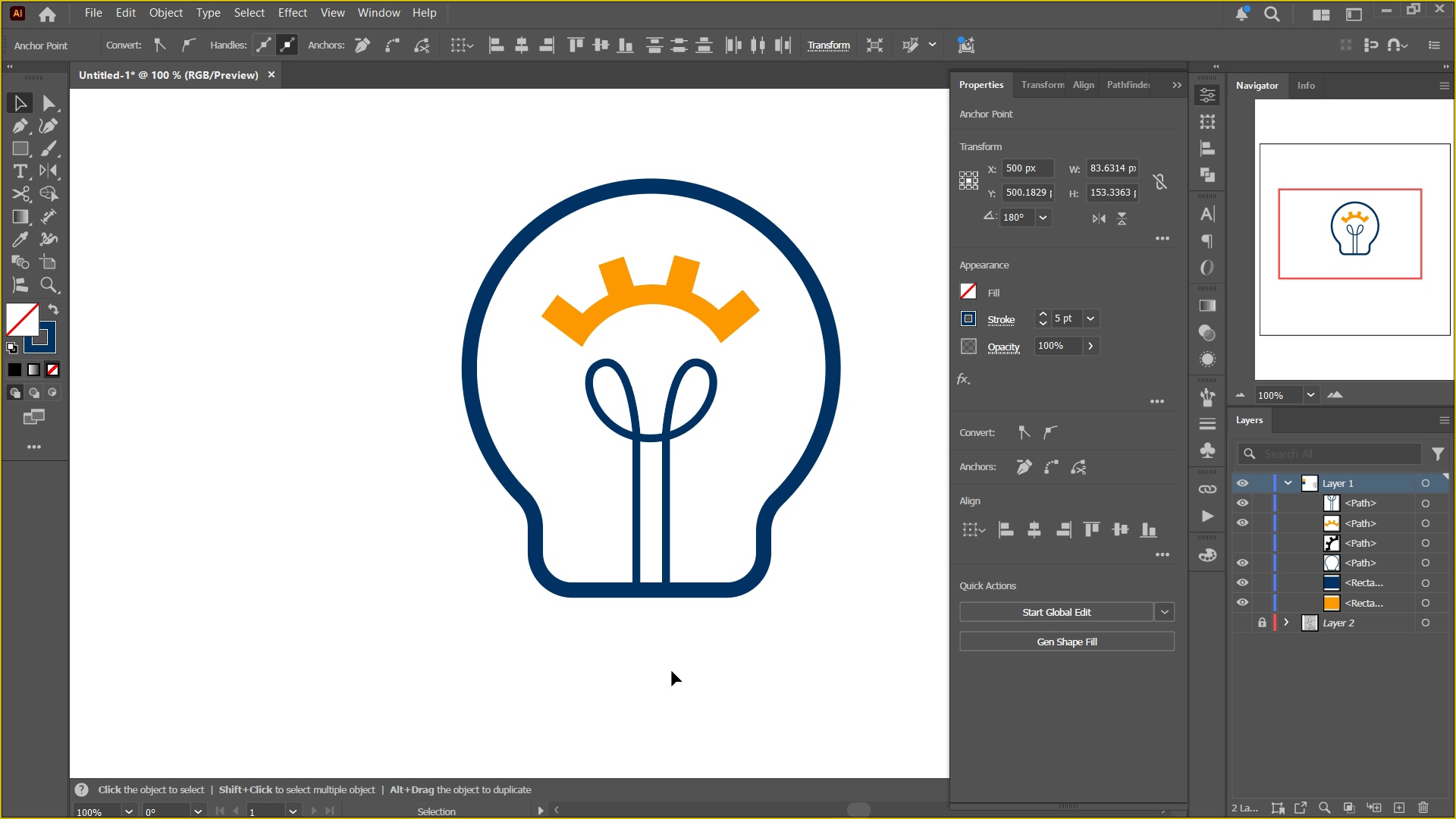 
double_click([672, 671])
 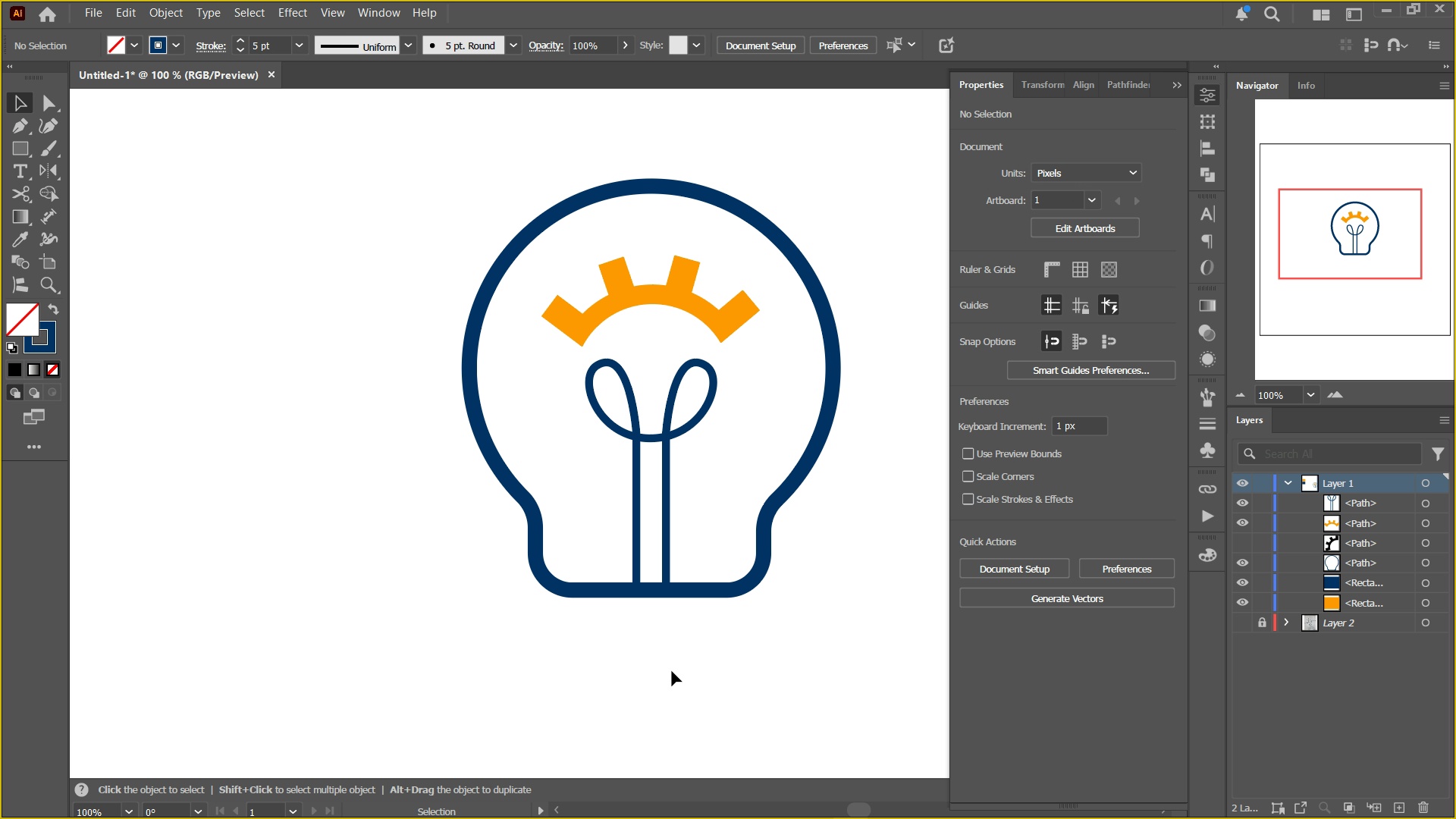 
hold_key(key=Space, duration=0.46)
 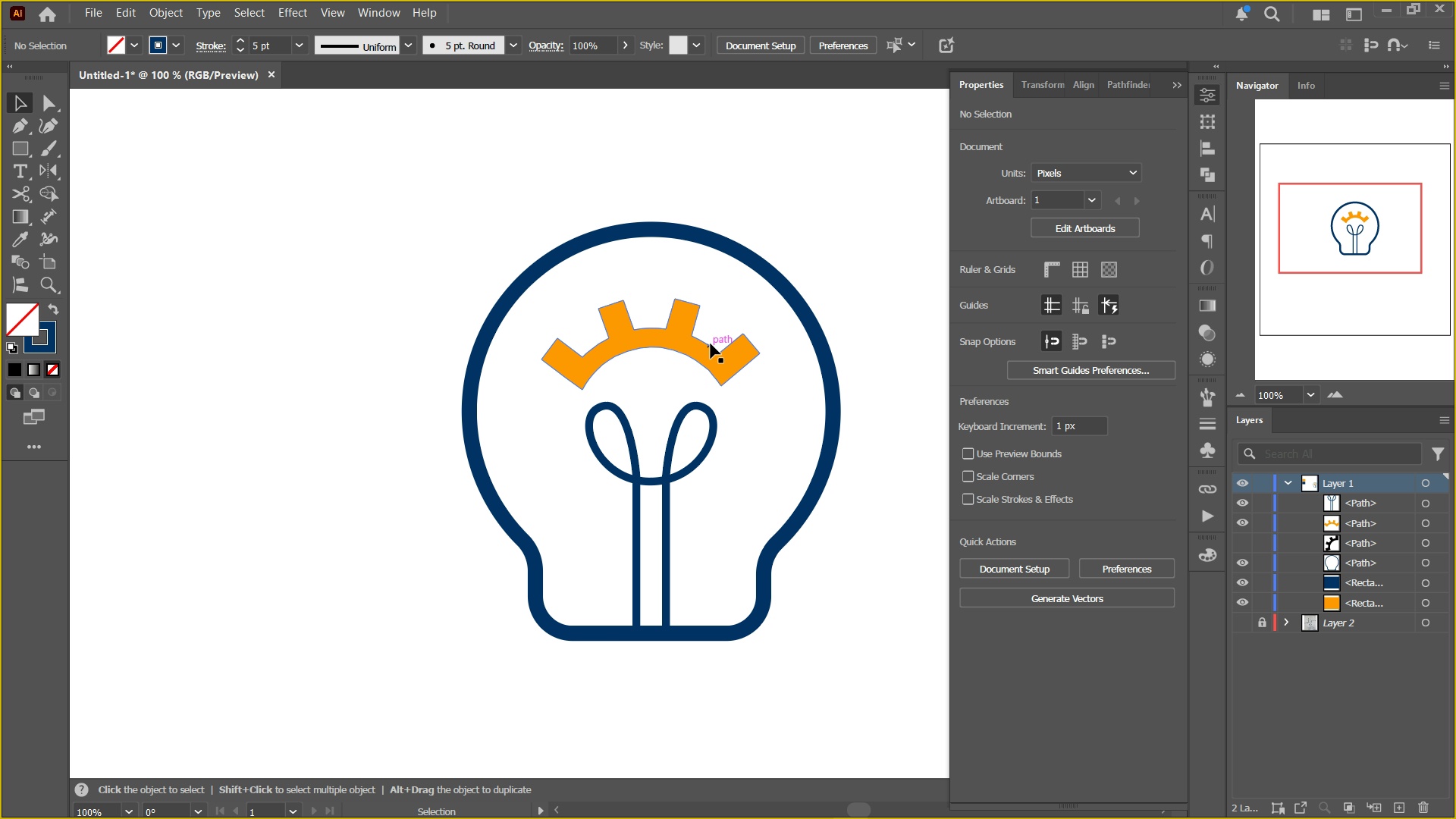 
left_click_drag(start_coordinate=[657, 472], to_coordinate=[657, 516])
 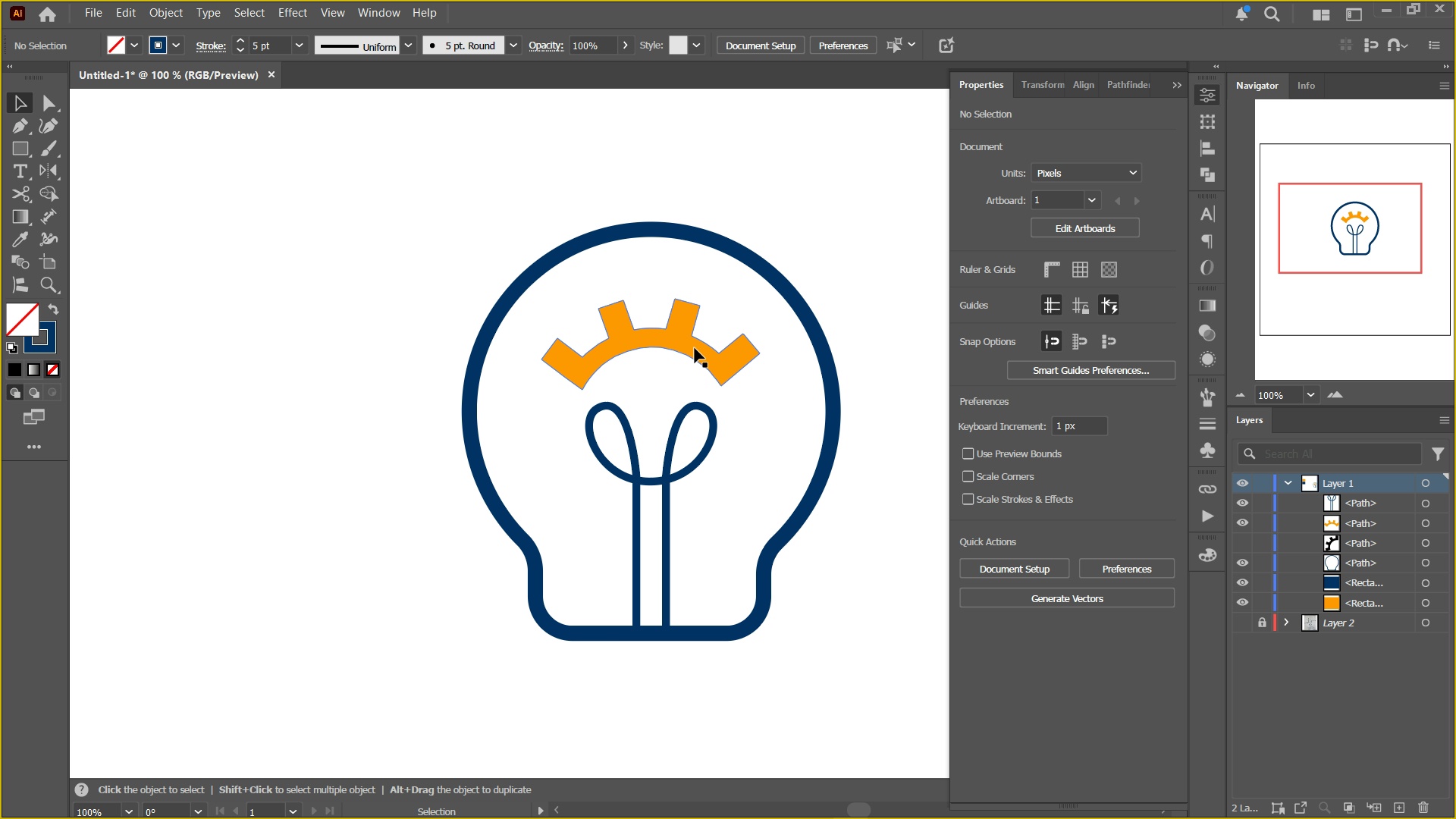 
left_click([695, 348])
 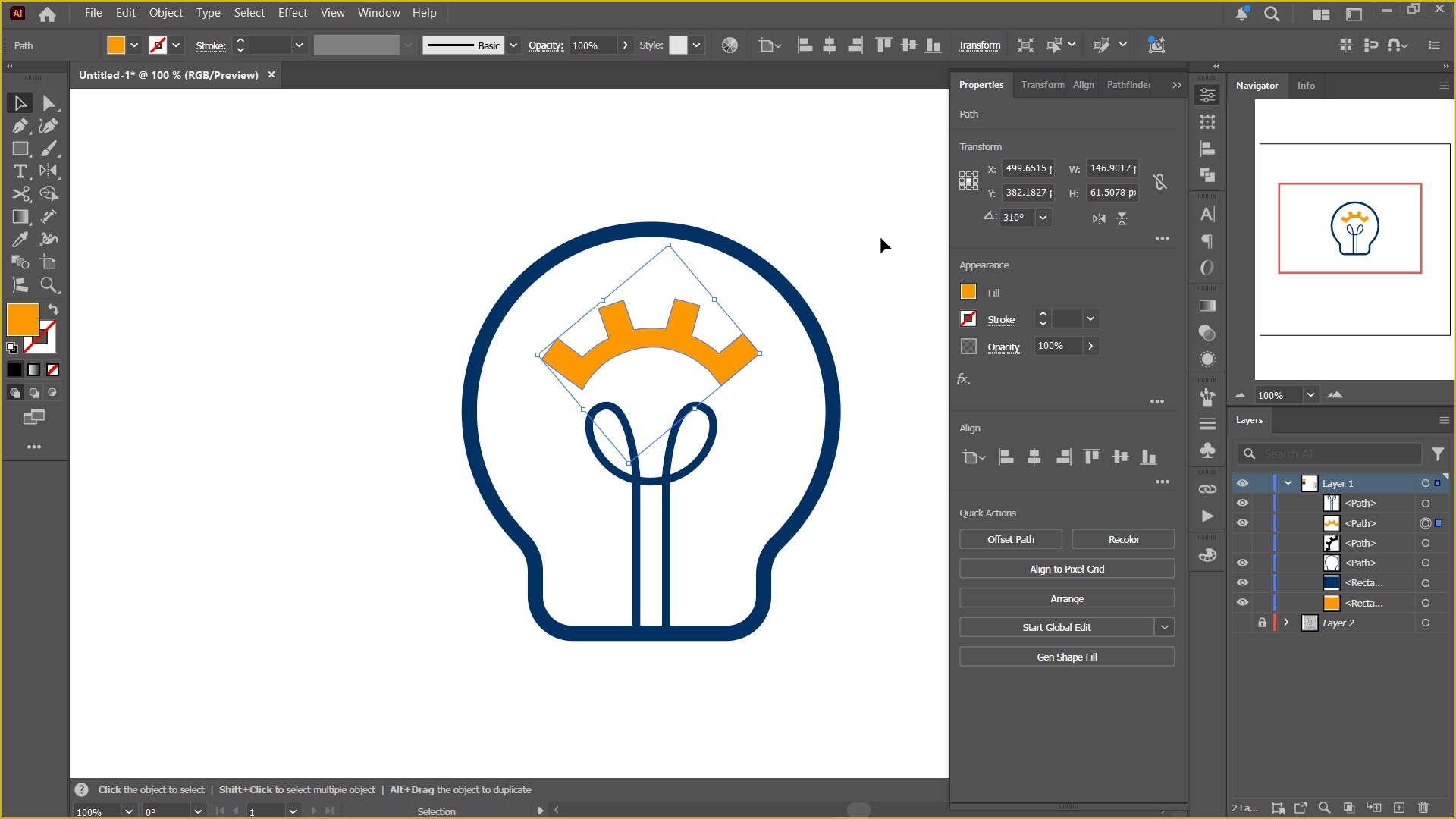 
double_click([881, 238])
 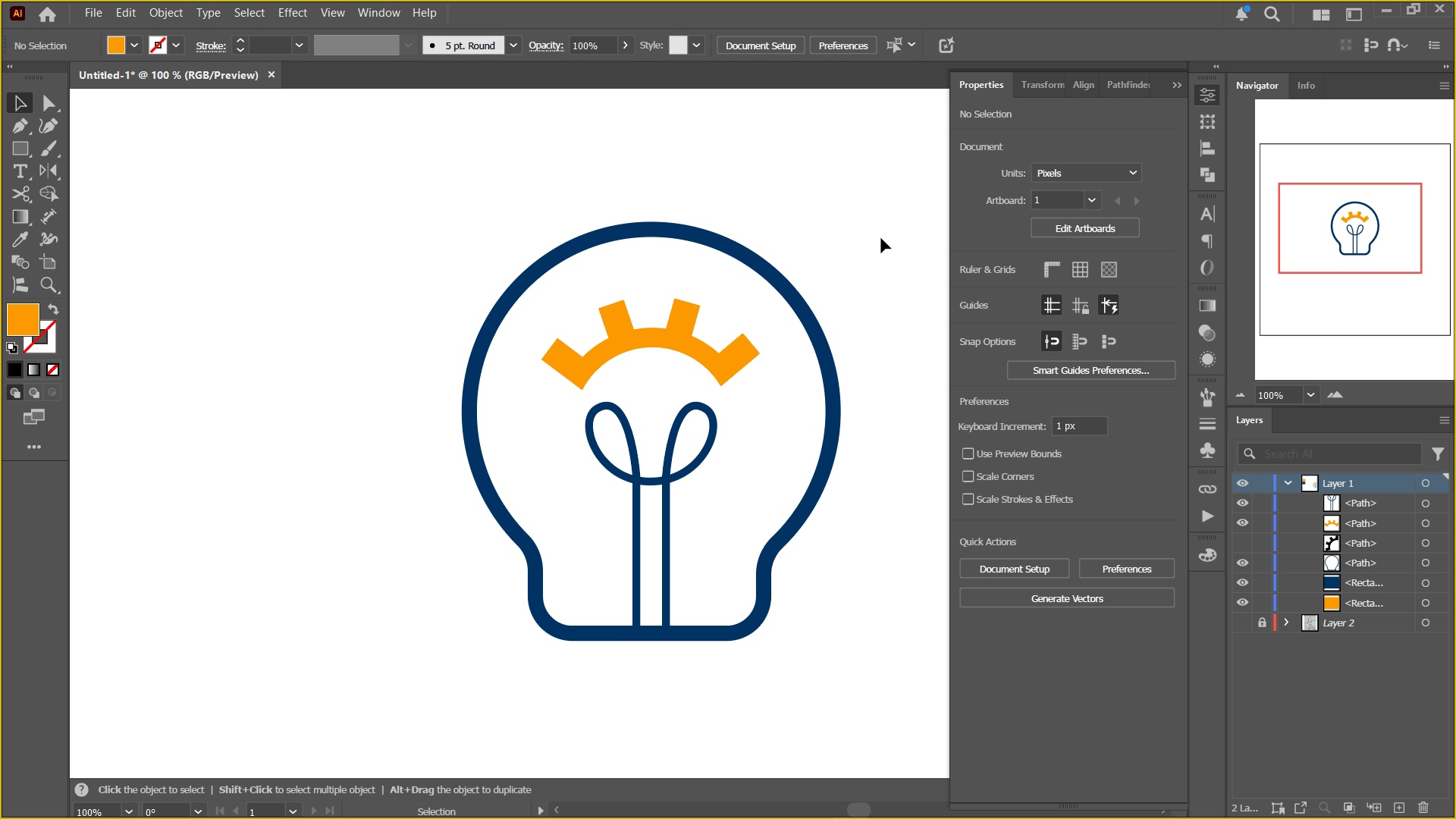 
left_click([881, 238])
 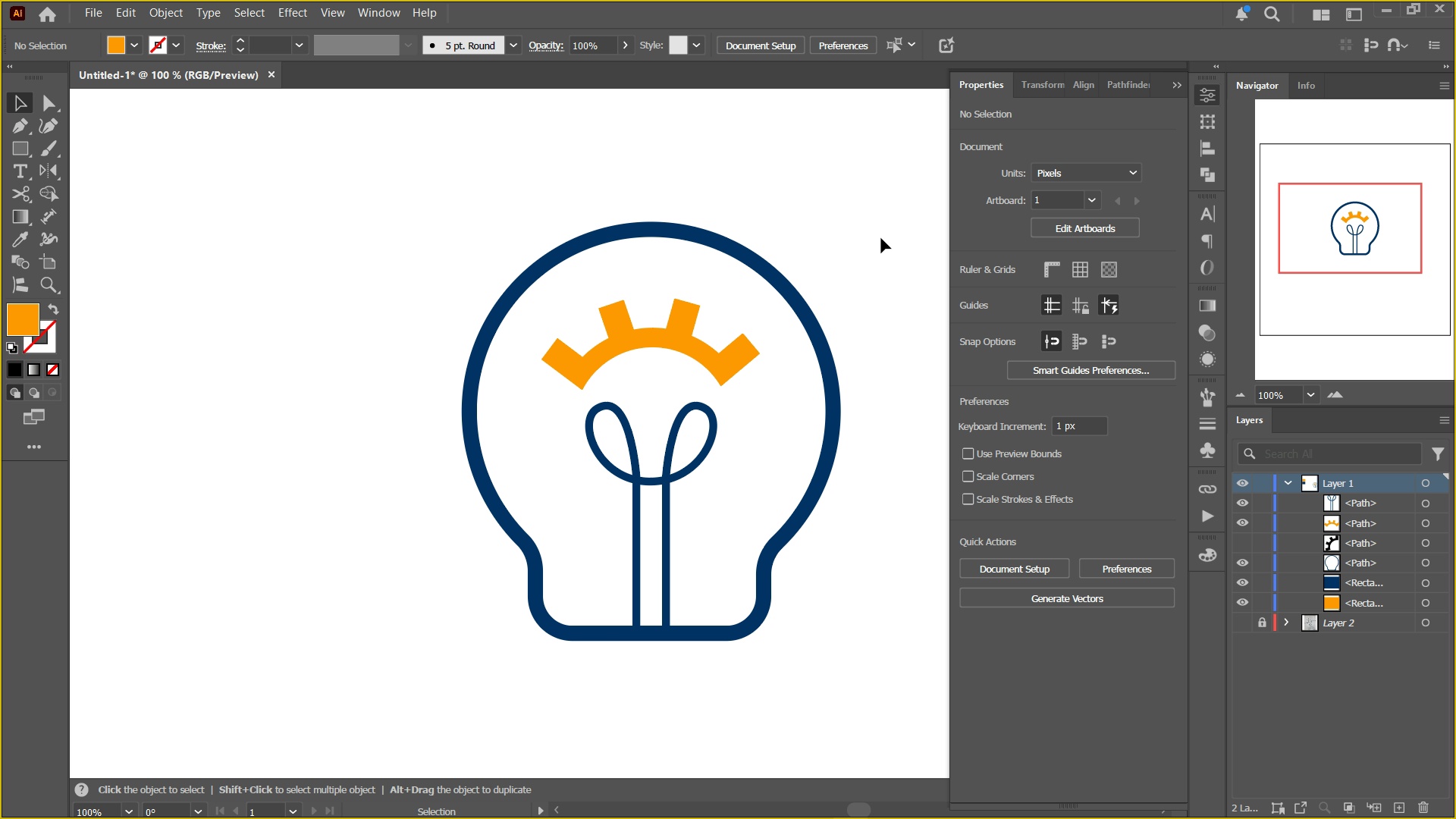 
key(Control+0)
 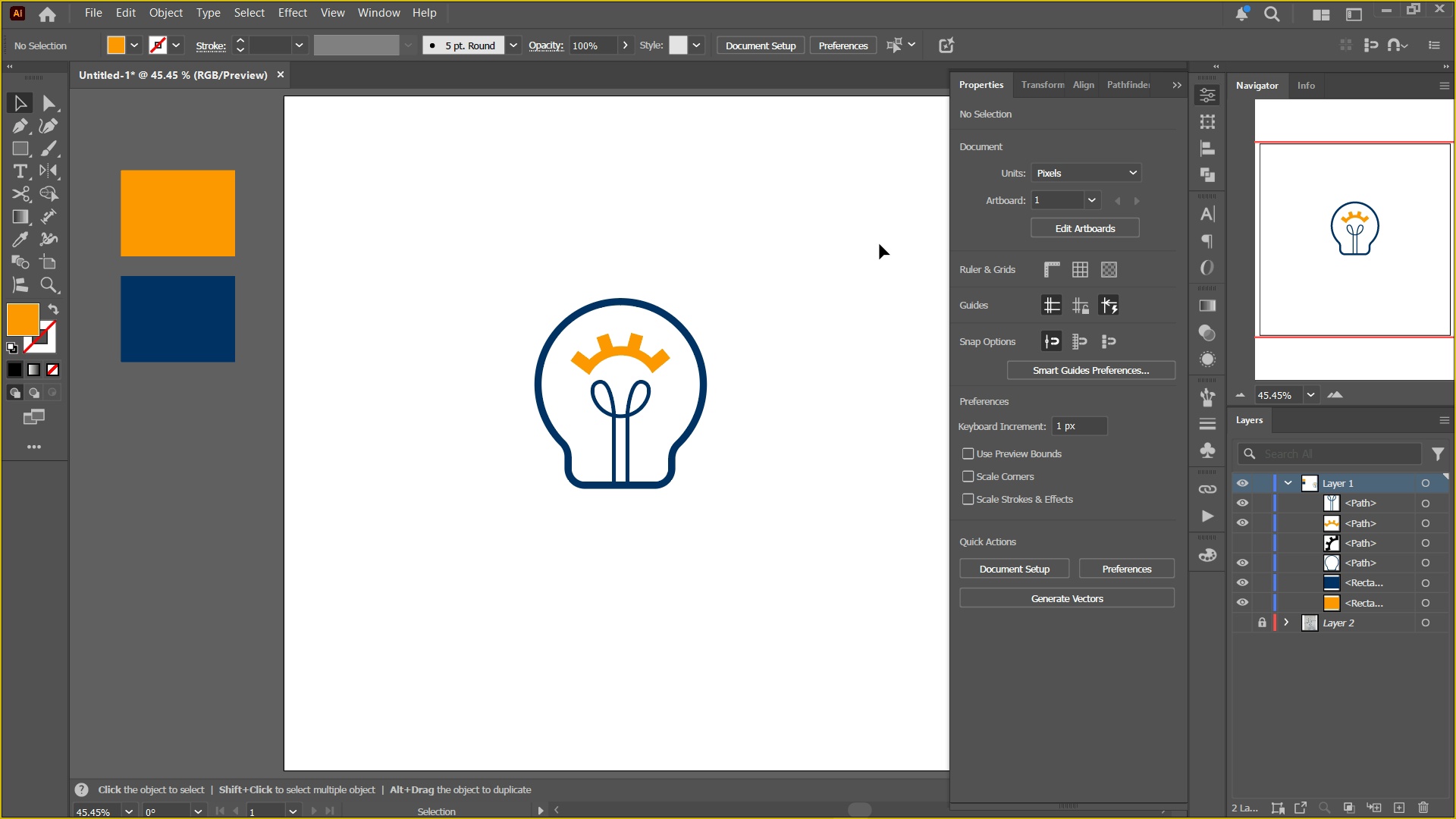 
left_click([880, 244])
 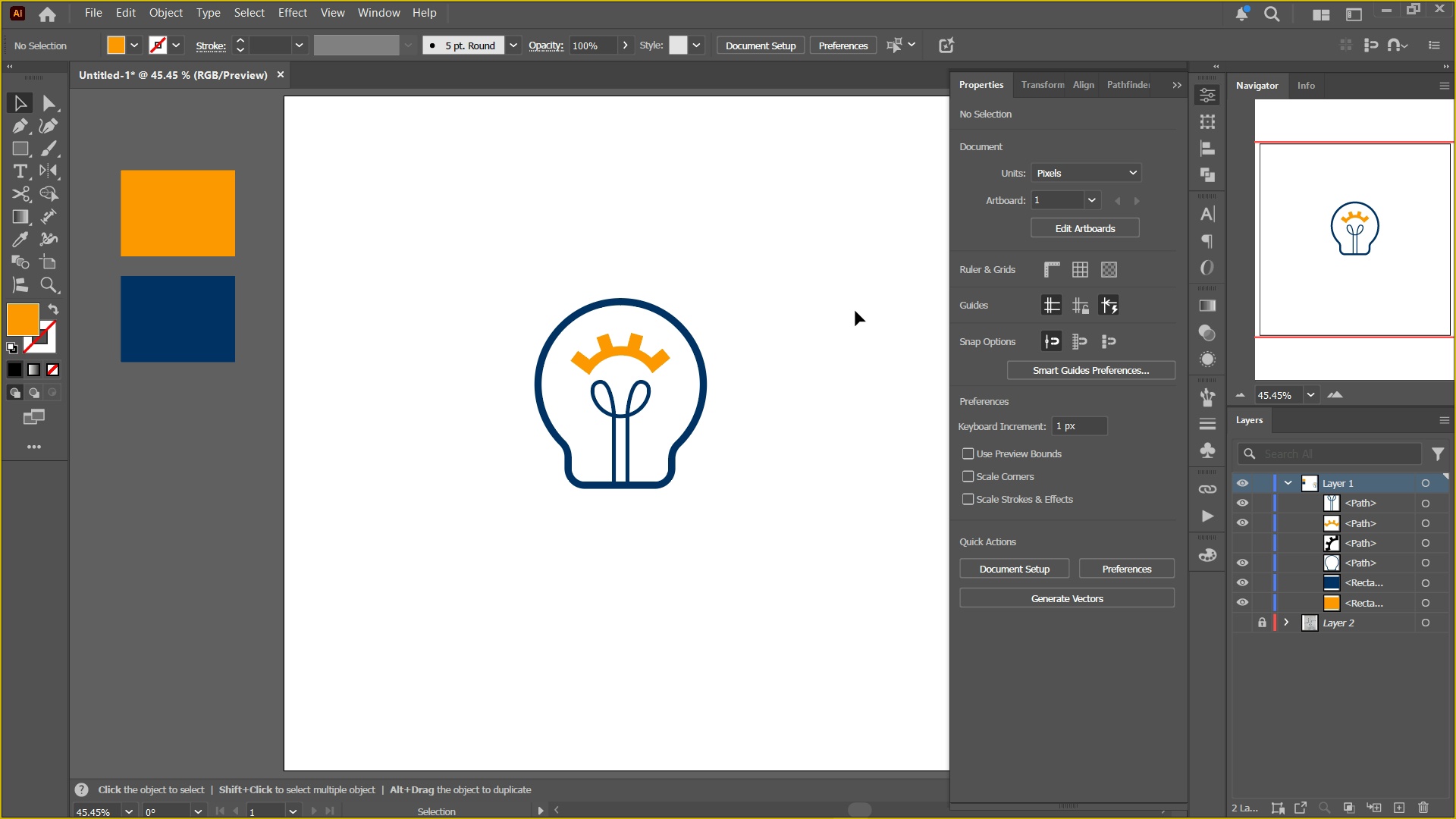 
left_click([855, 311])
 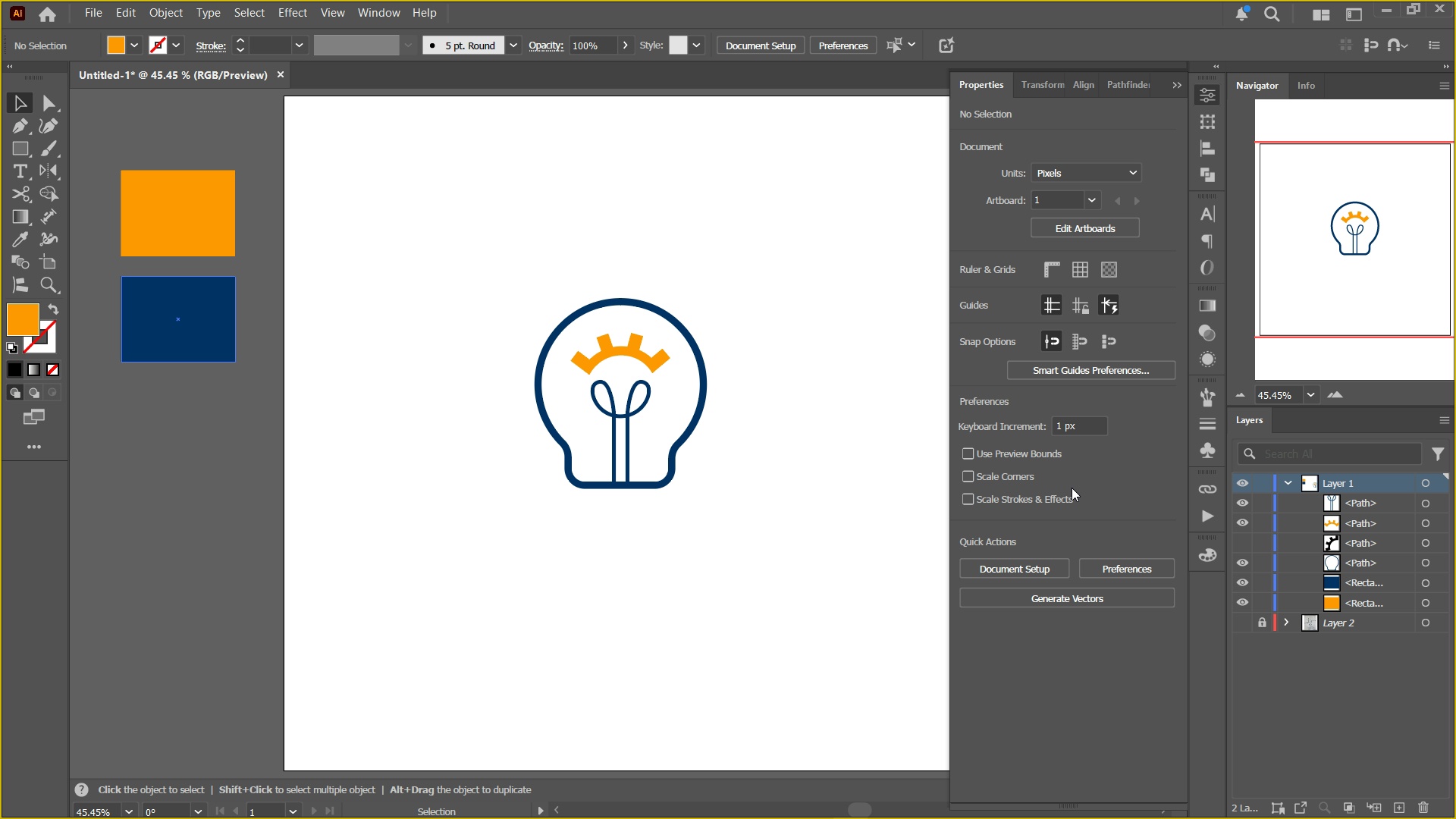 
key(Control+0)
 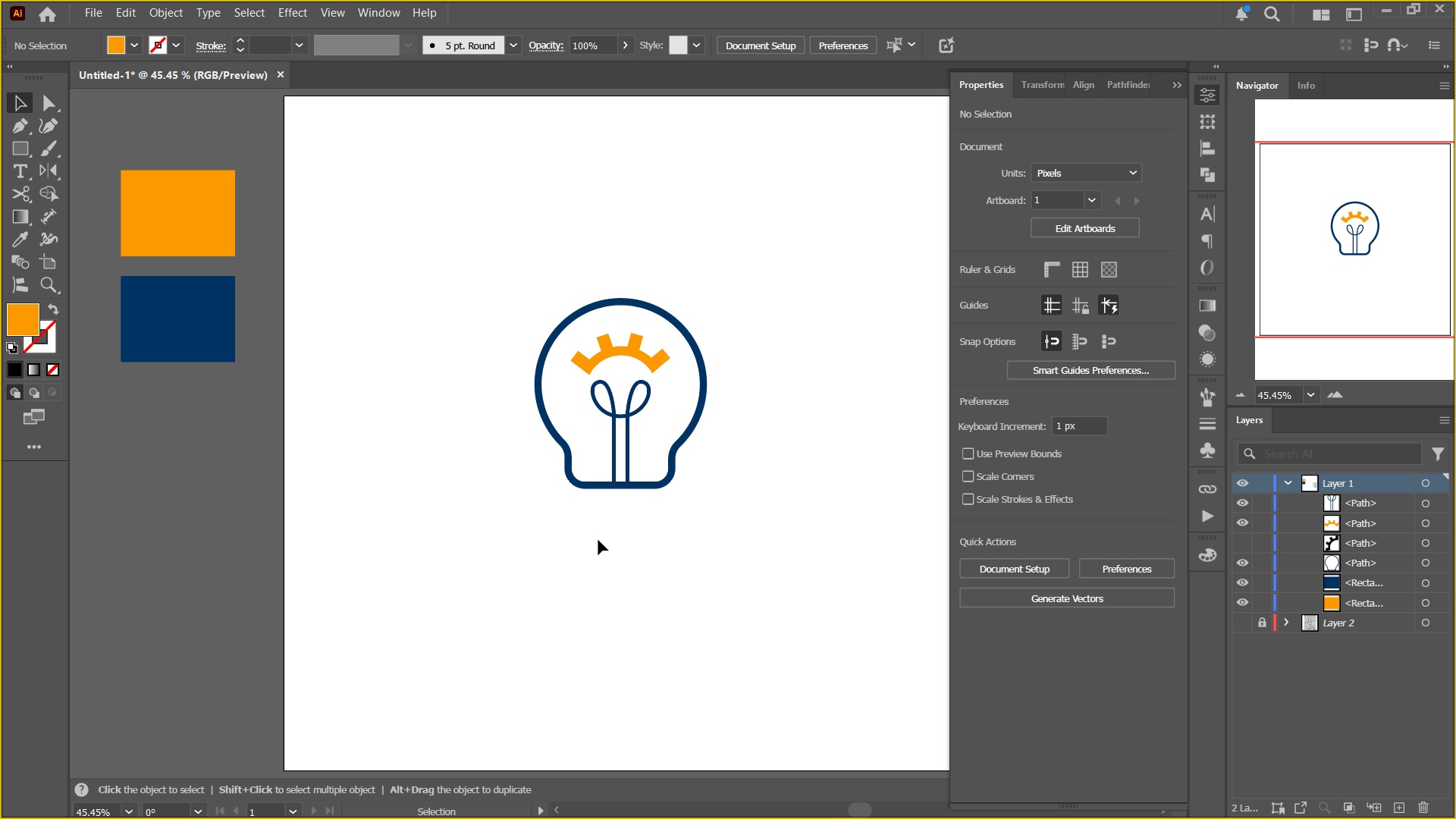 
key(Control+0)
 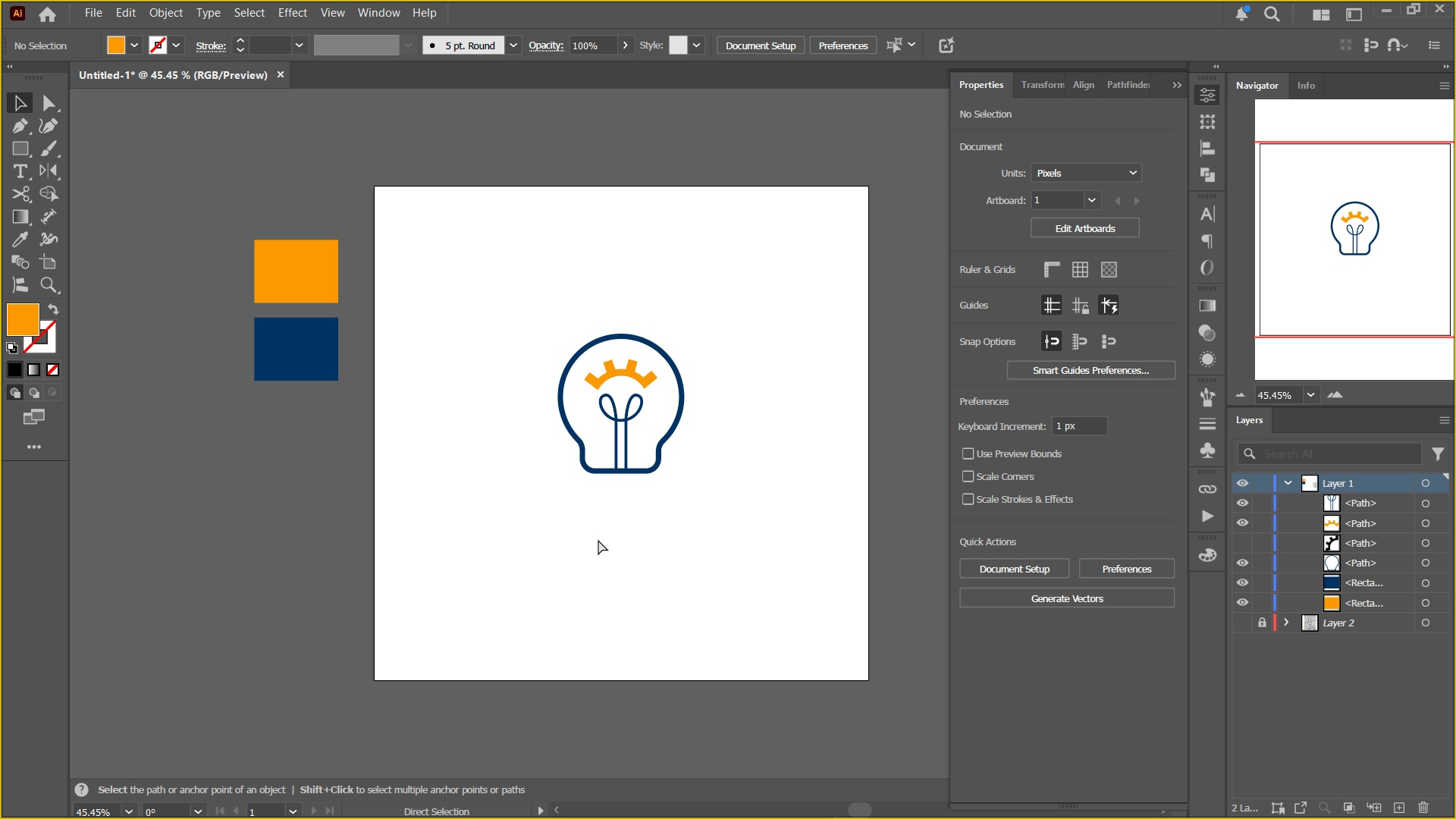 
key(Control+Minus)
 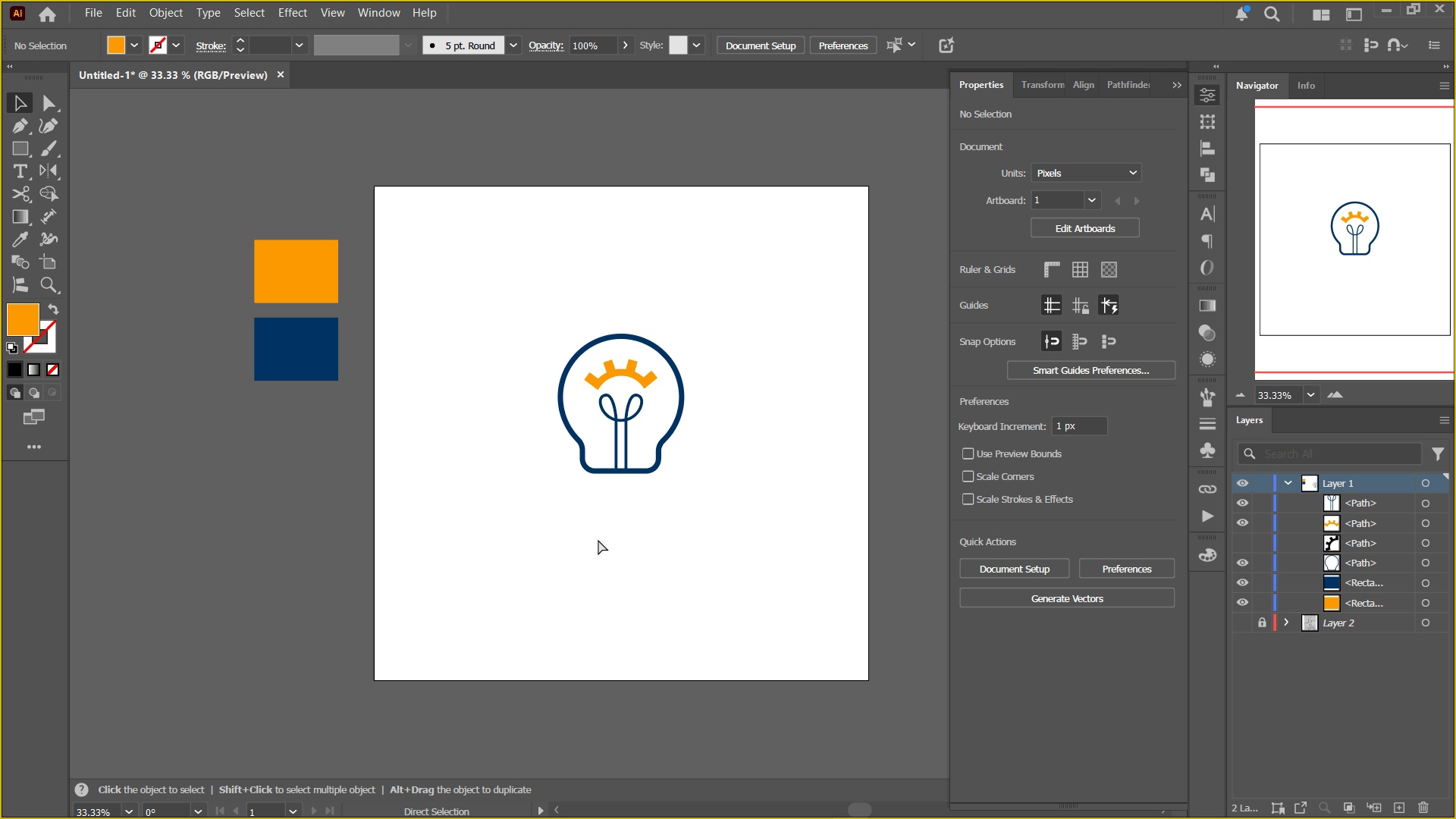 
key(Control+Equal)
 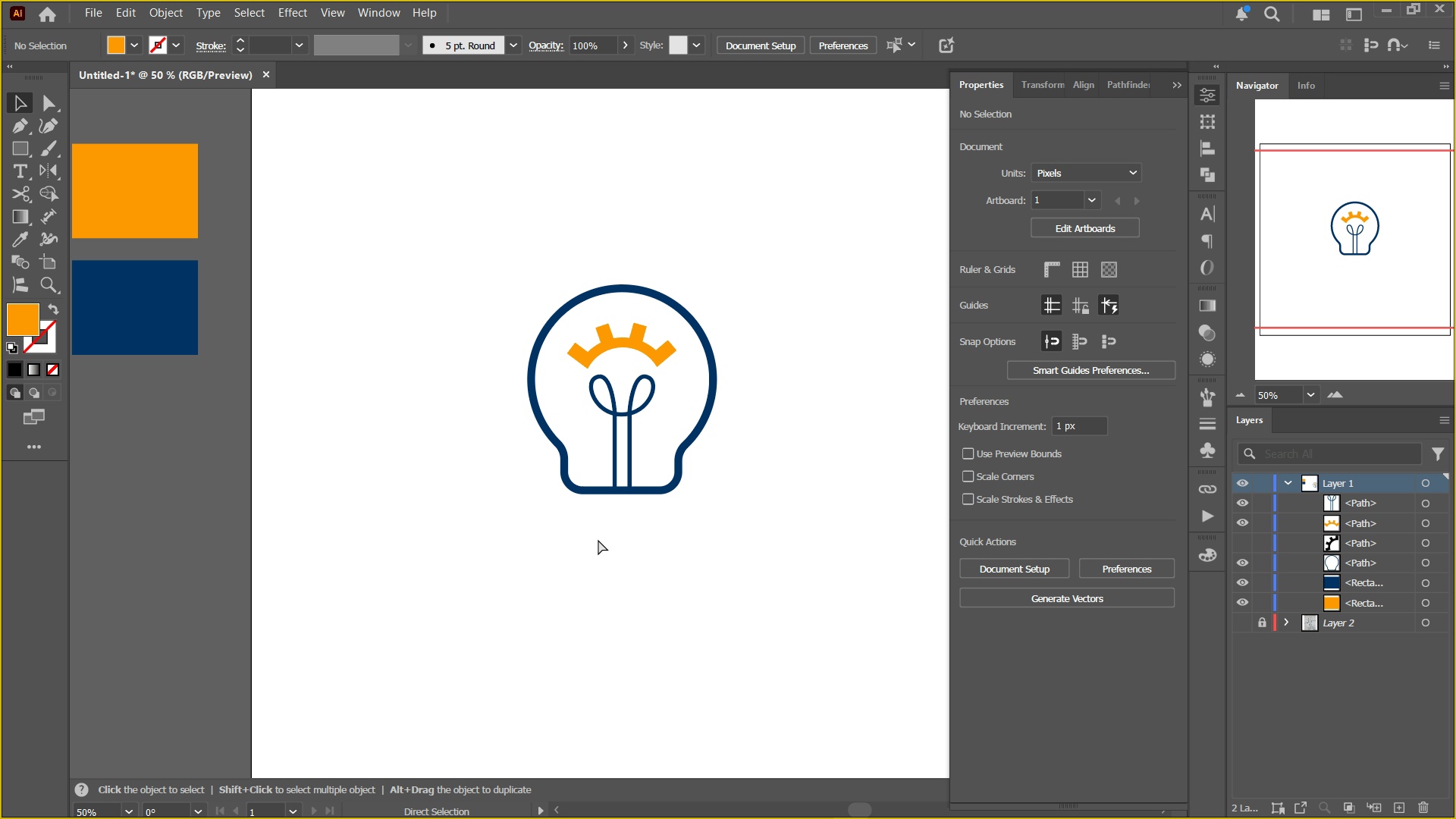 
key(Control+Equal)
 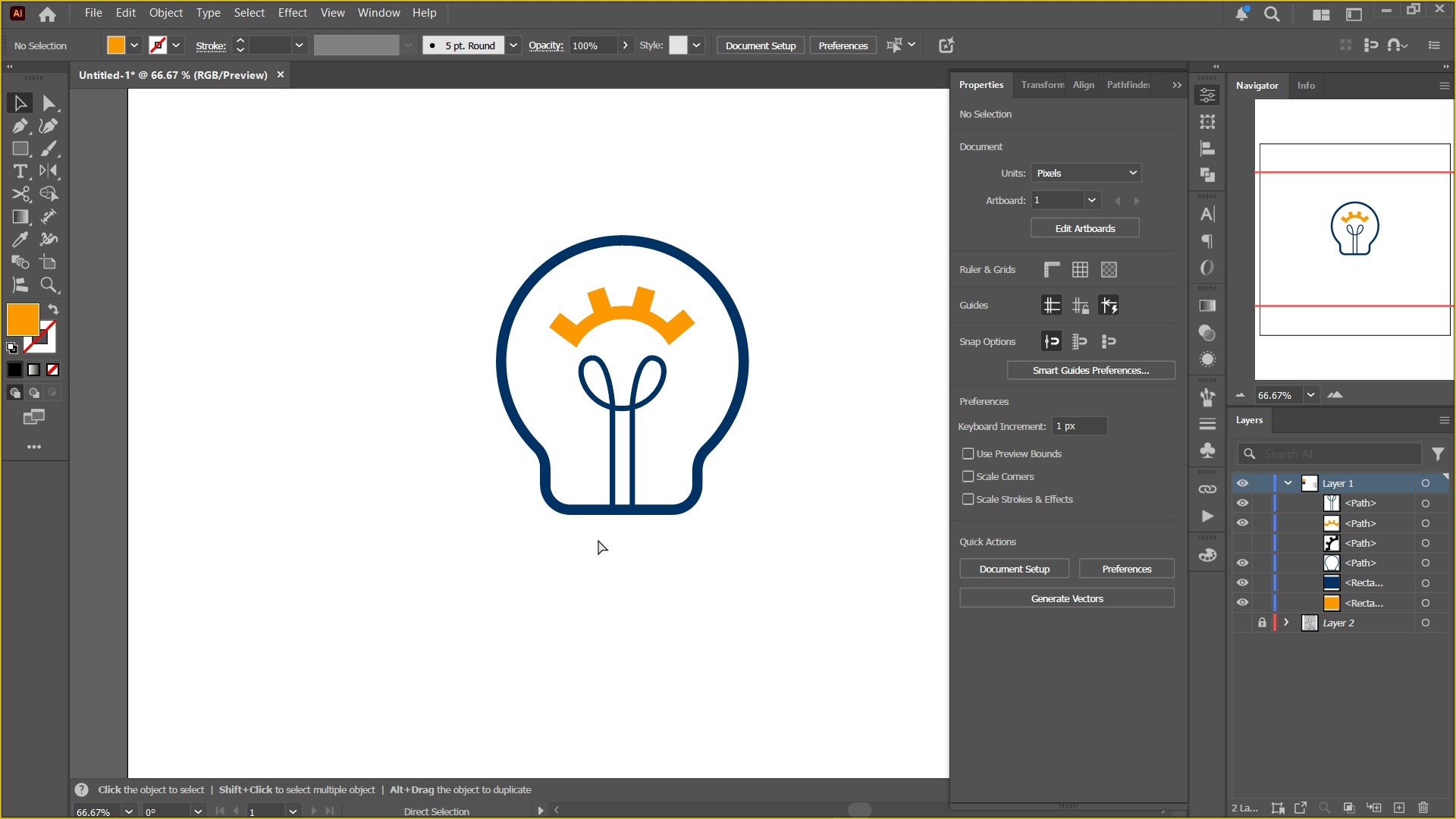 
key(Control+Equal)
 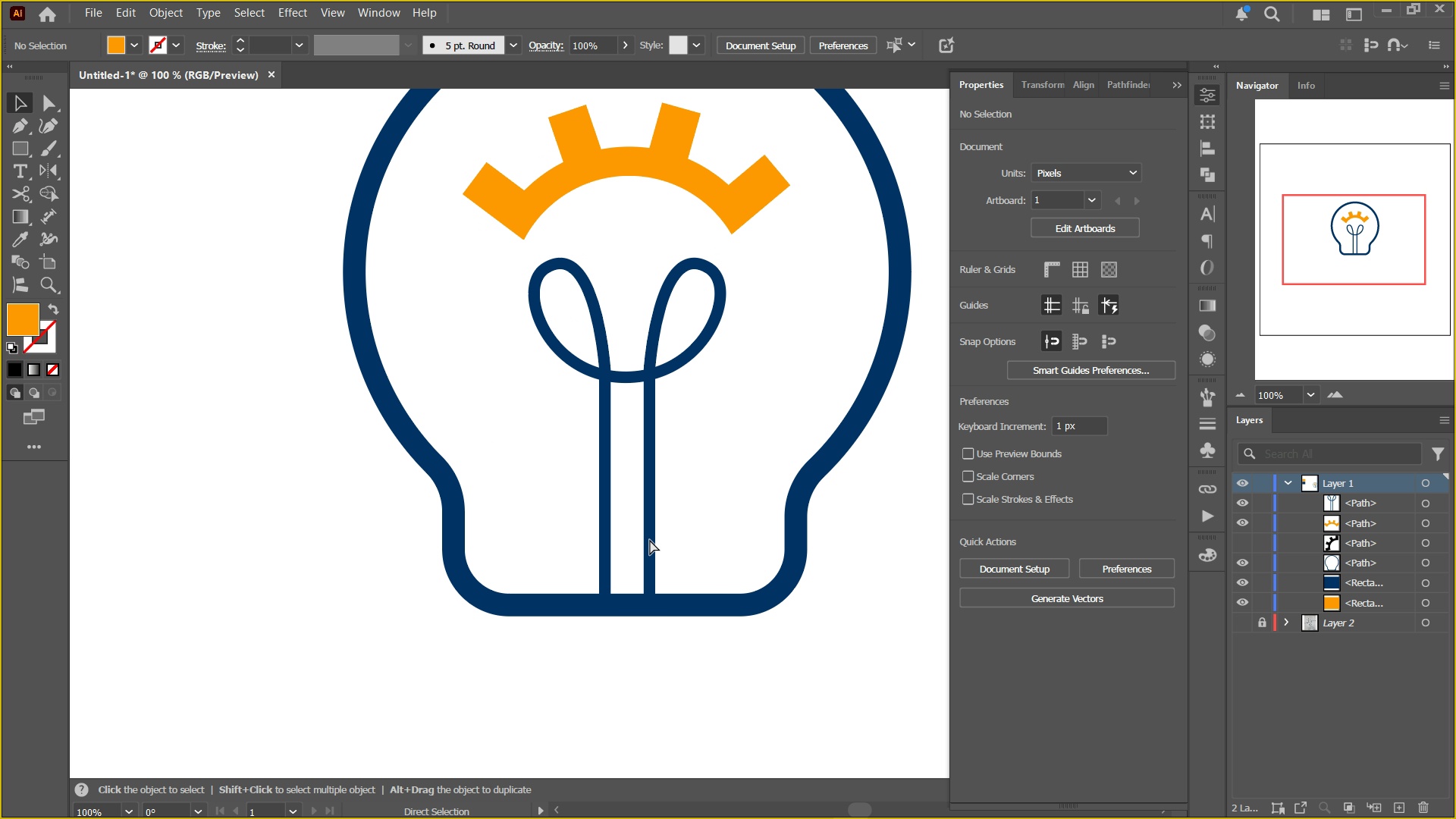 
key(Control+Equal)
 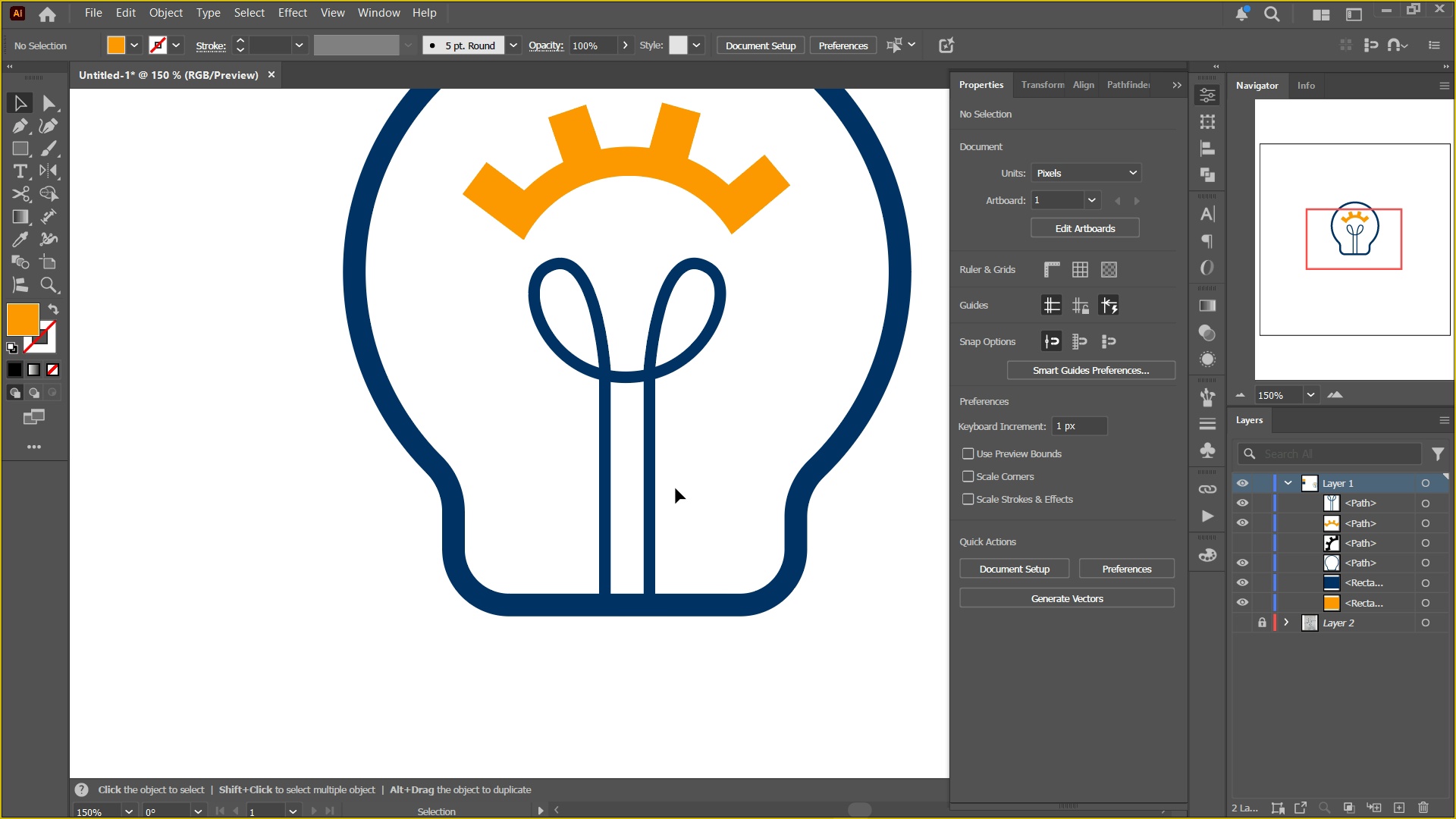 
hold_key(key=Space, duration=0.58)
 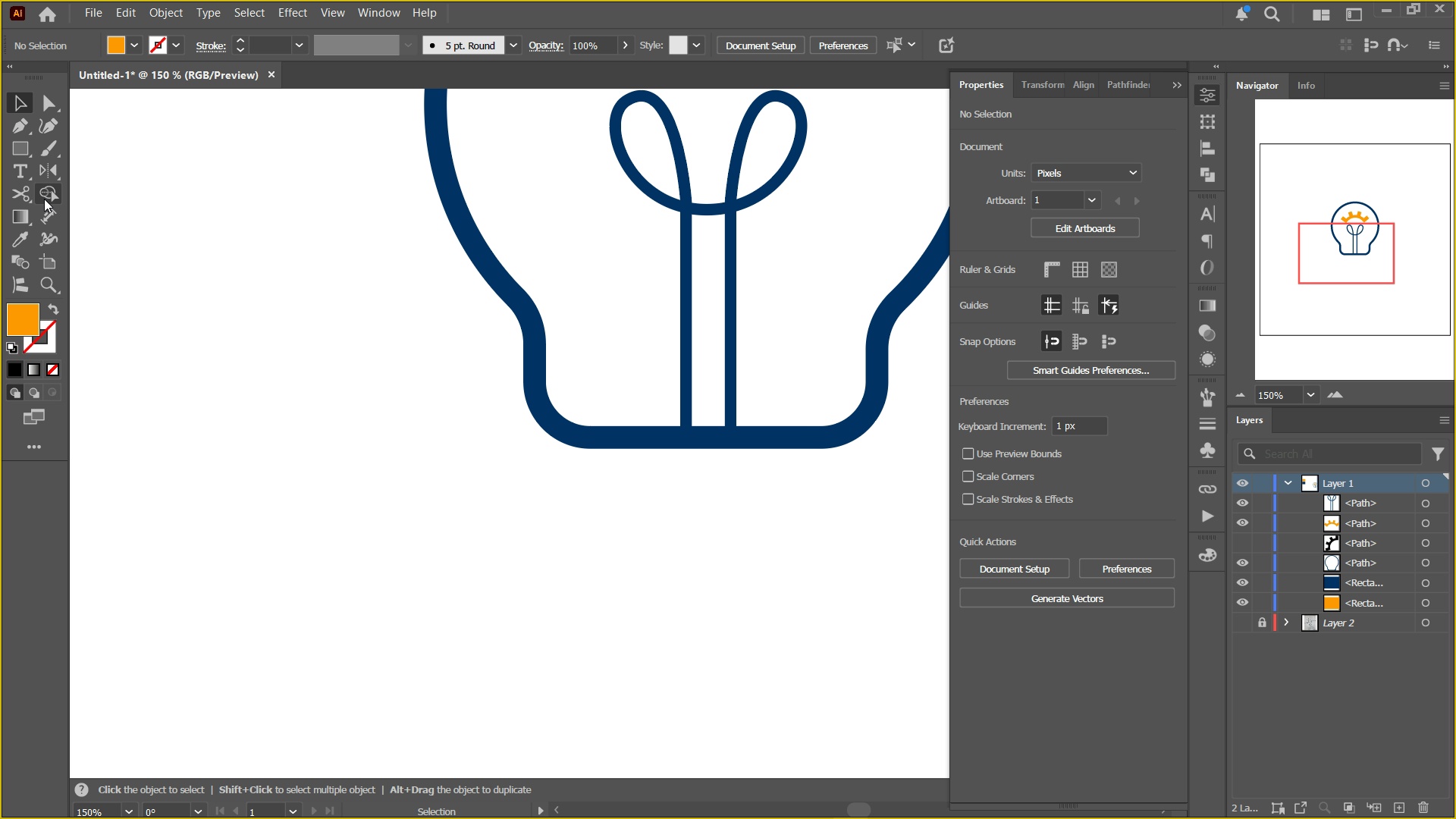 
left_click_drag(start_coordinate=[687, 497], to_coordinate=[768, 330])
 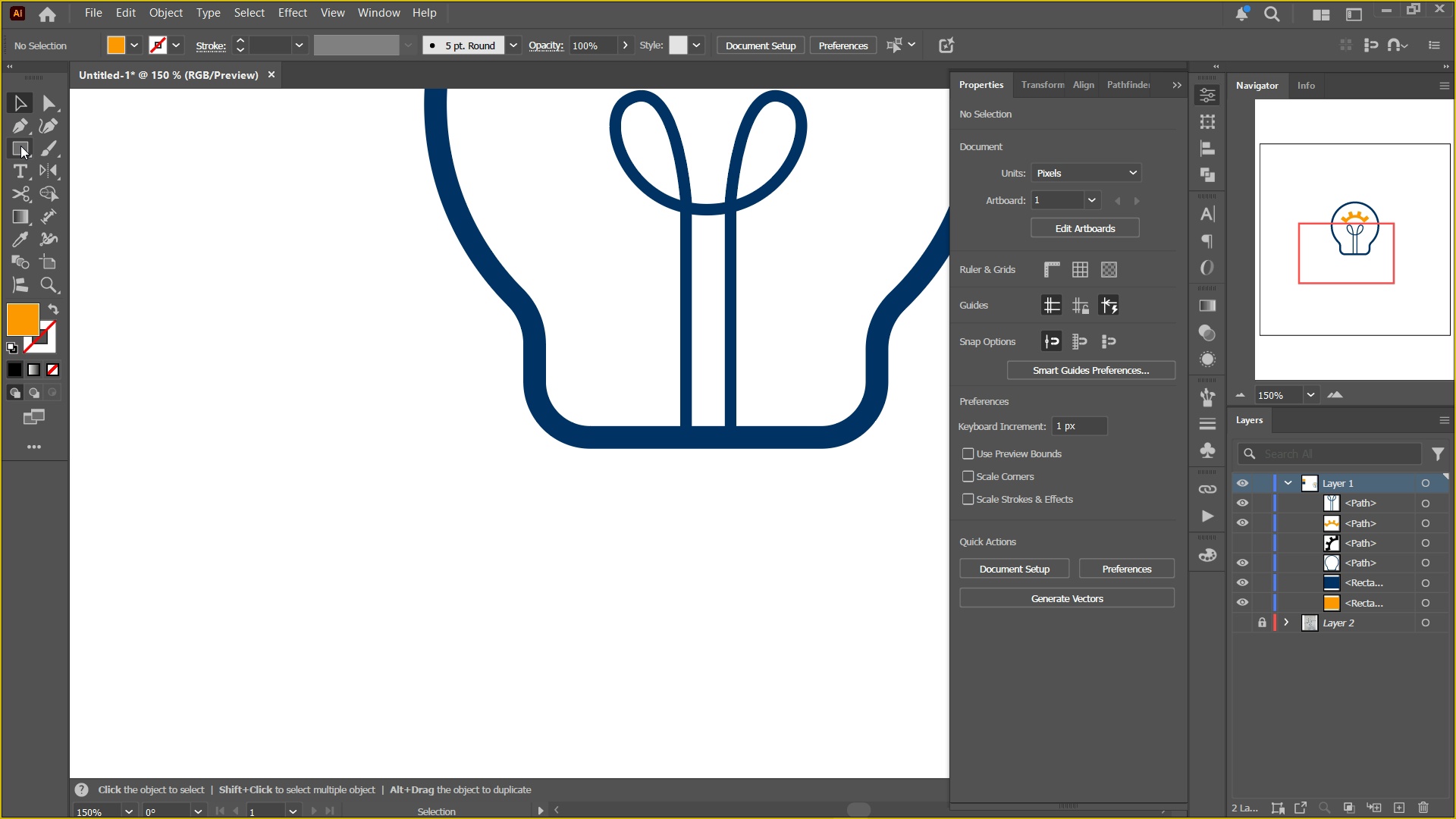 
left_click([20, 145])
 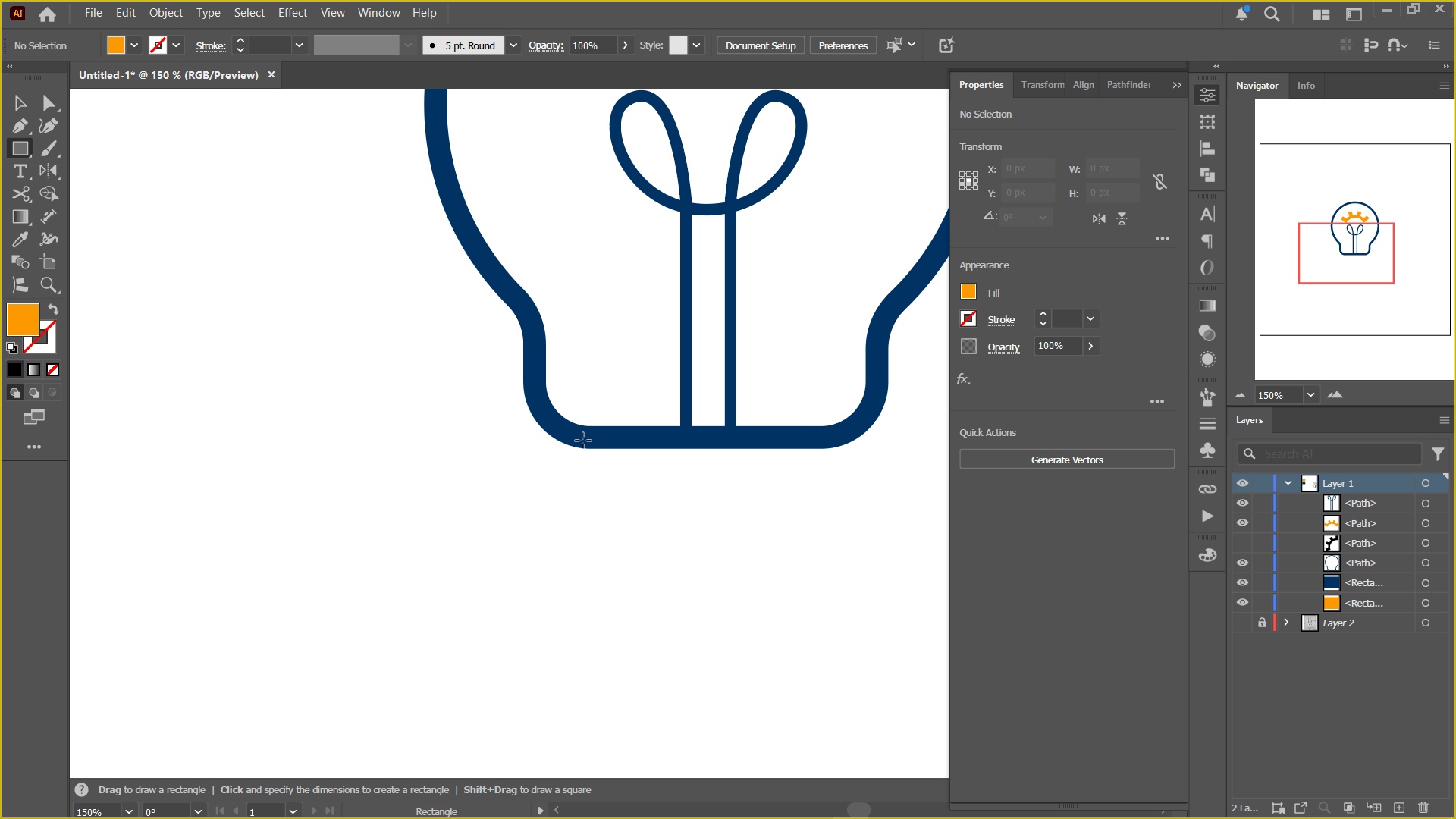 
left_click_drag(start_coordinate=[584, 438], to_coordinate=[846, 488])
 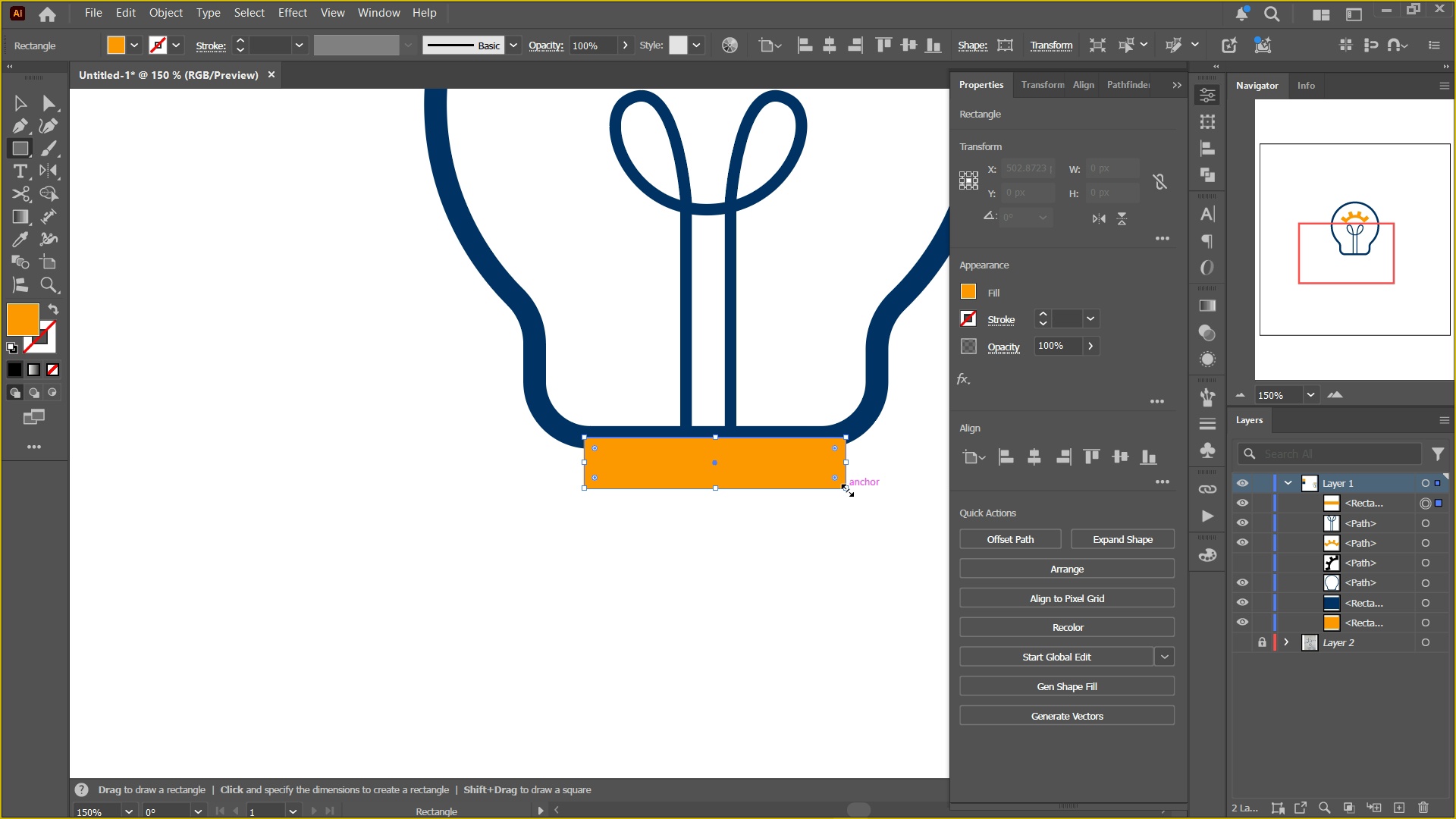 
key(V)
 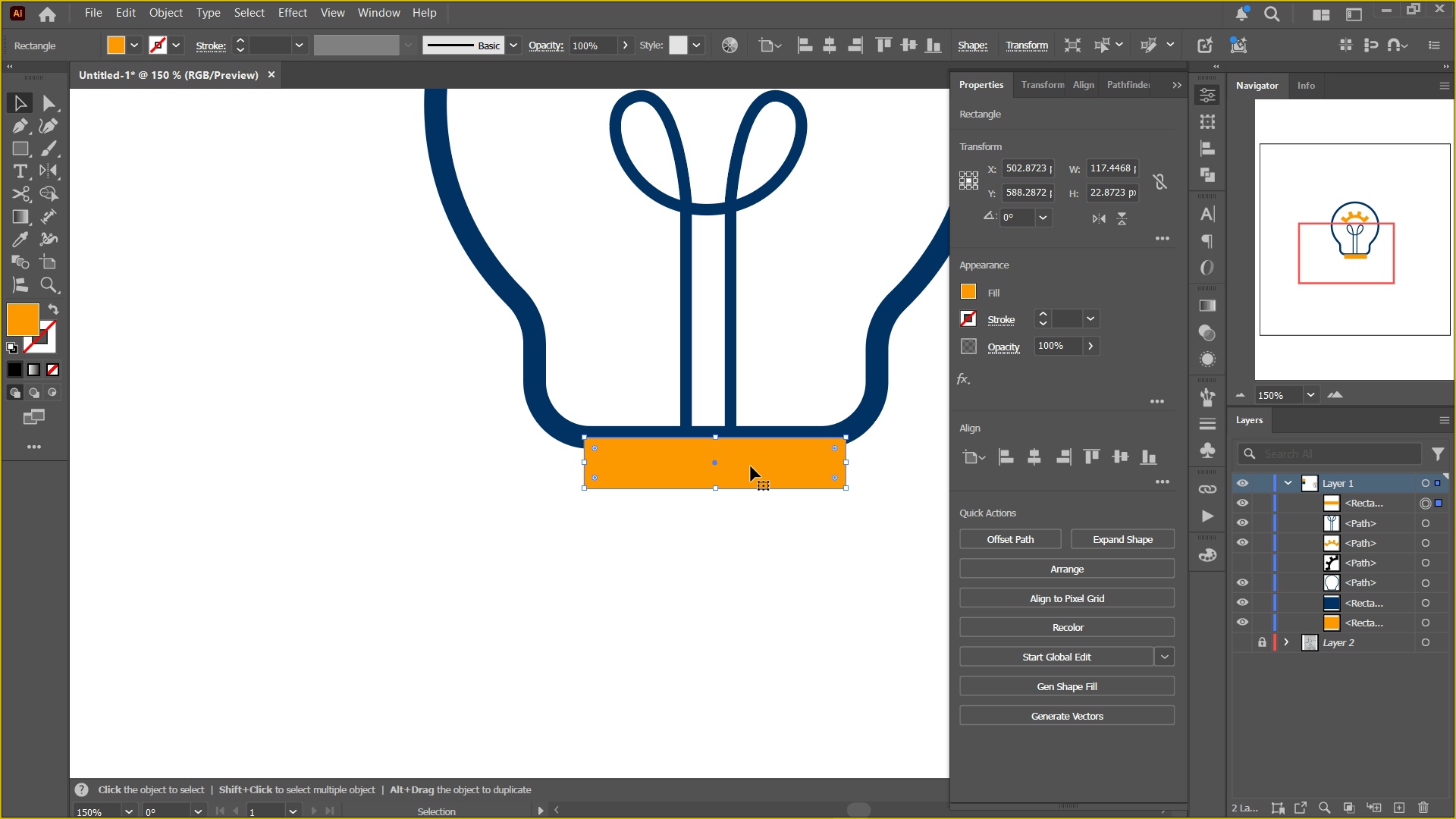 
left_click_drag(start_coordinate=[751, 466], to_coordinate=[742, 494])
 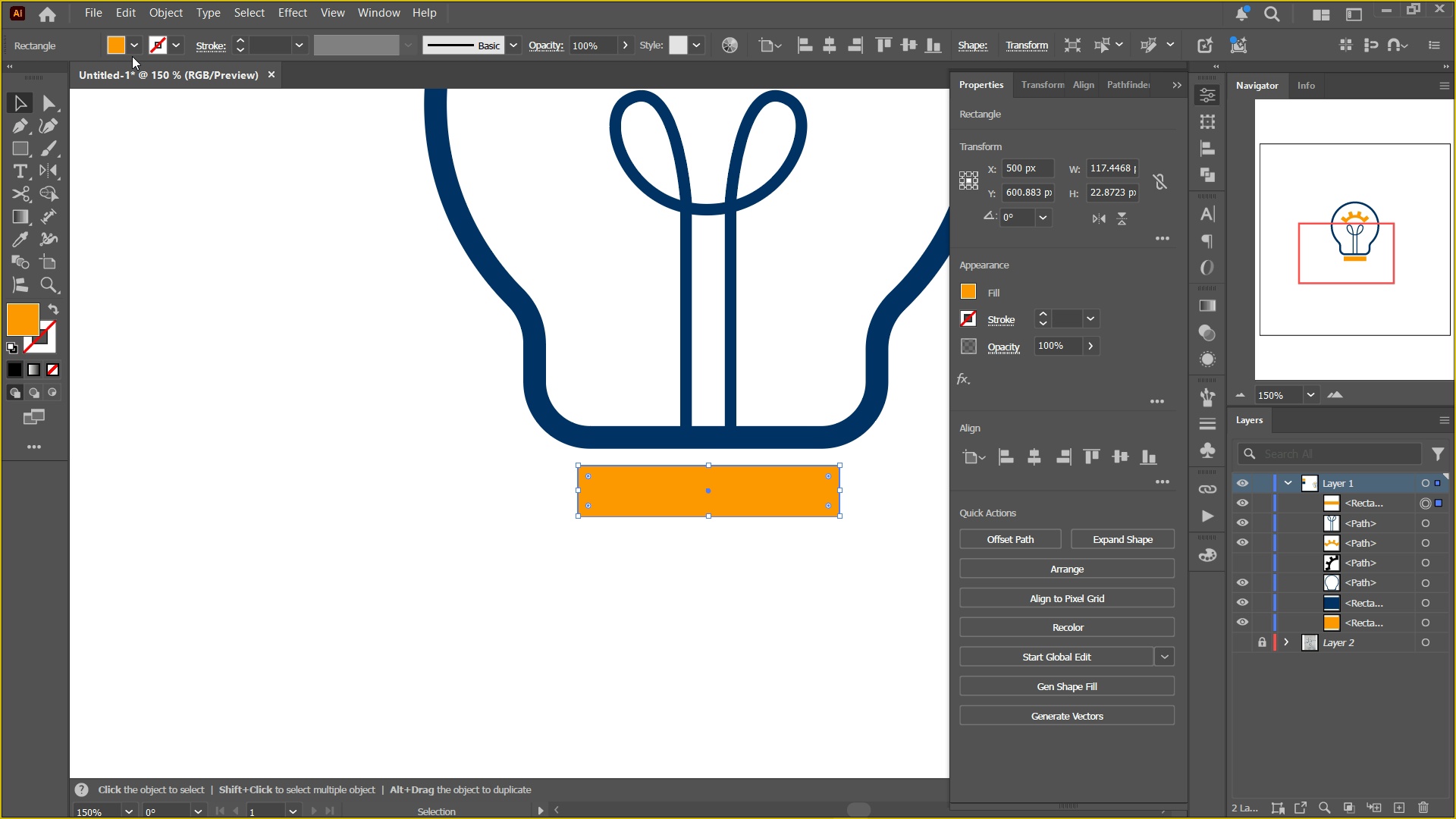 
double_click([133, 51])
 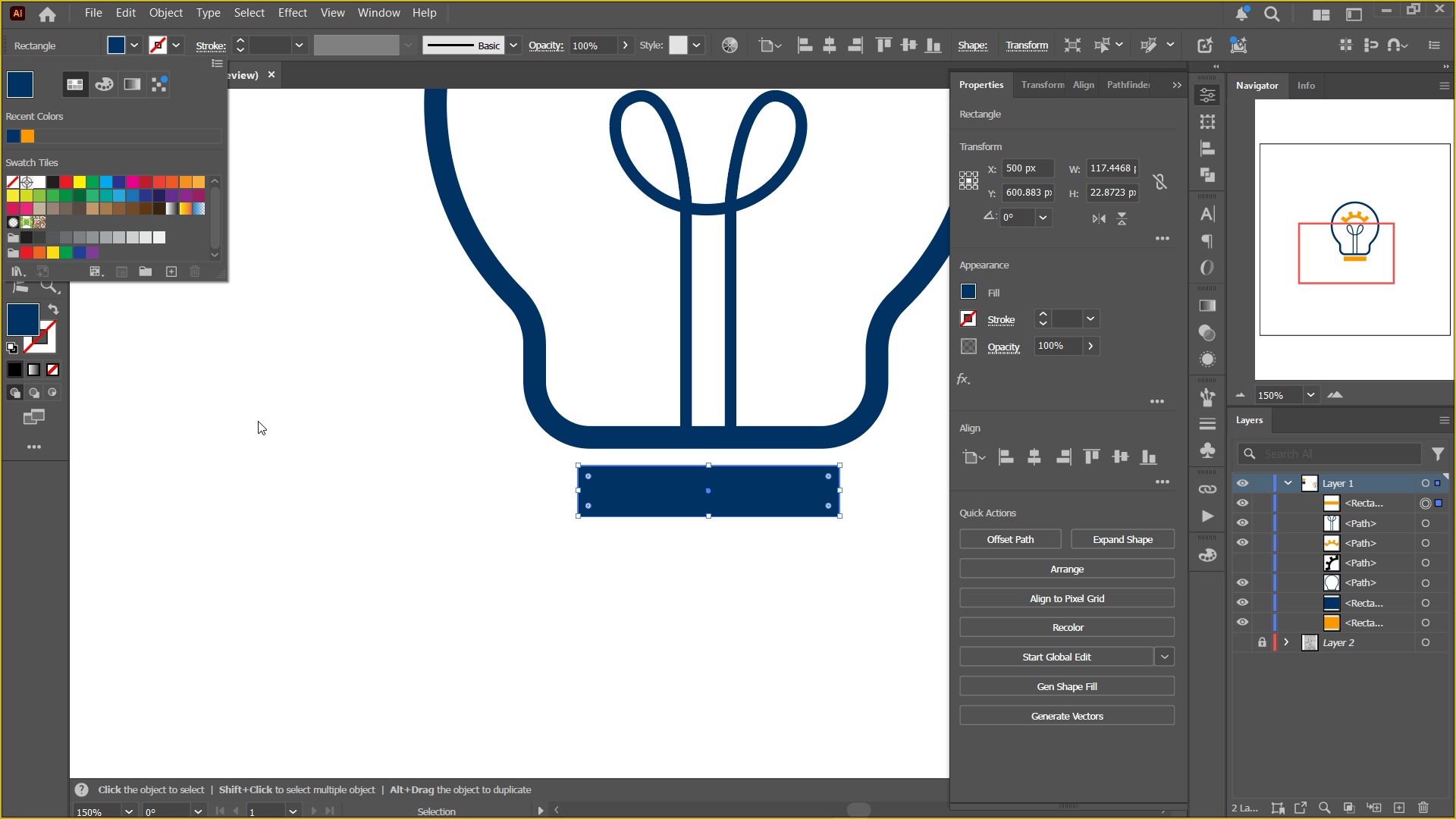 
double_click([499, 684])
 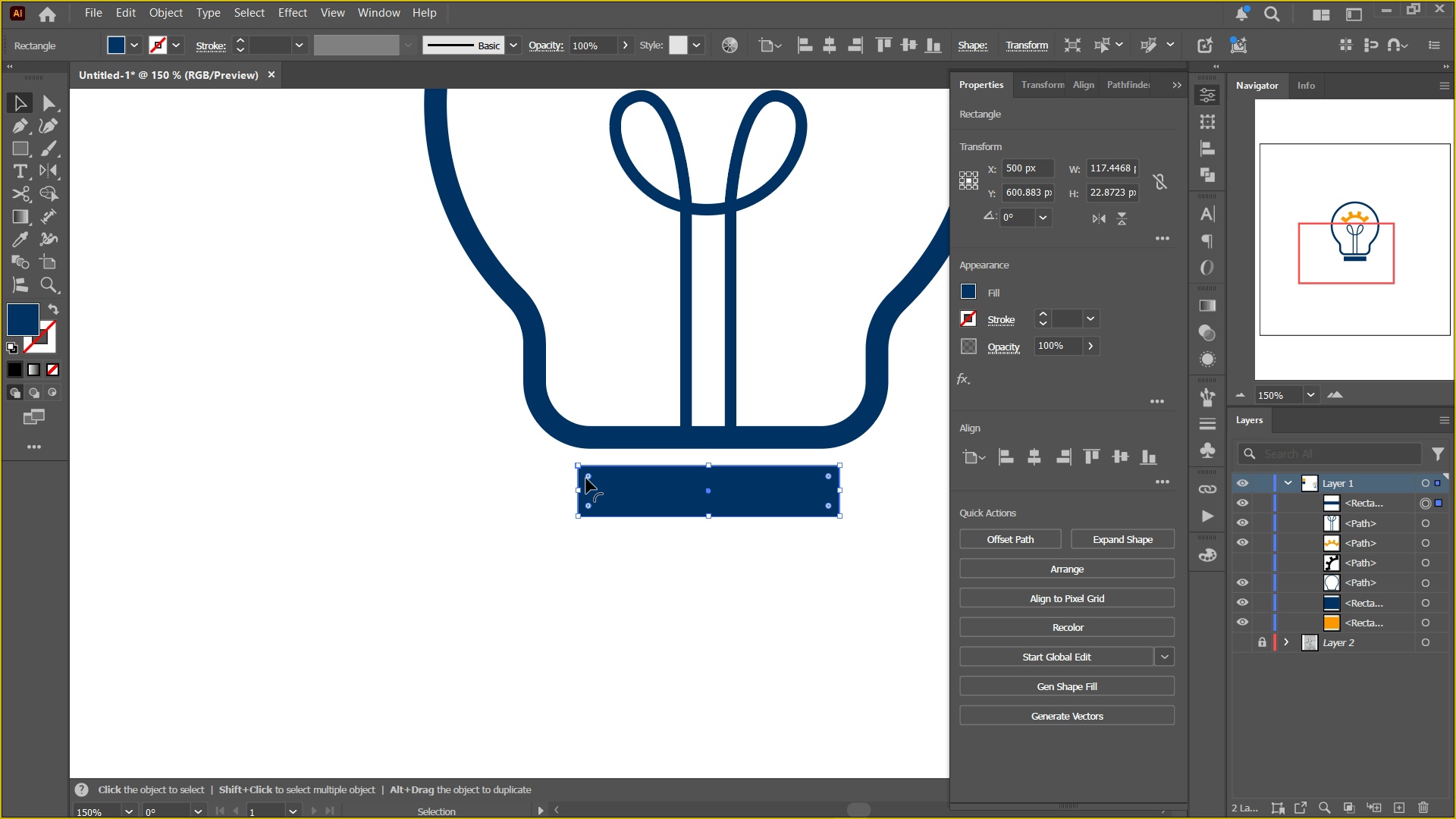 
left_click_drag(start_coordinate=[588, 479], to_coordinate=[576, 524])
 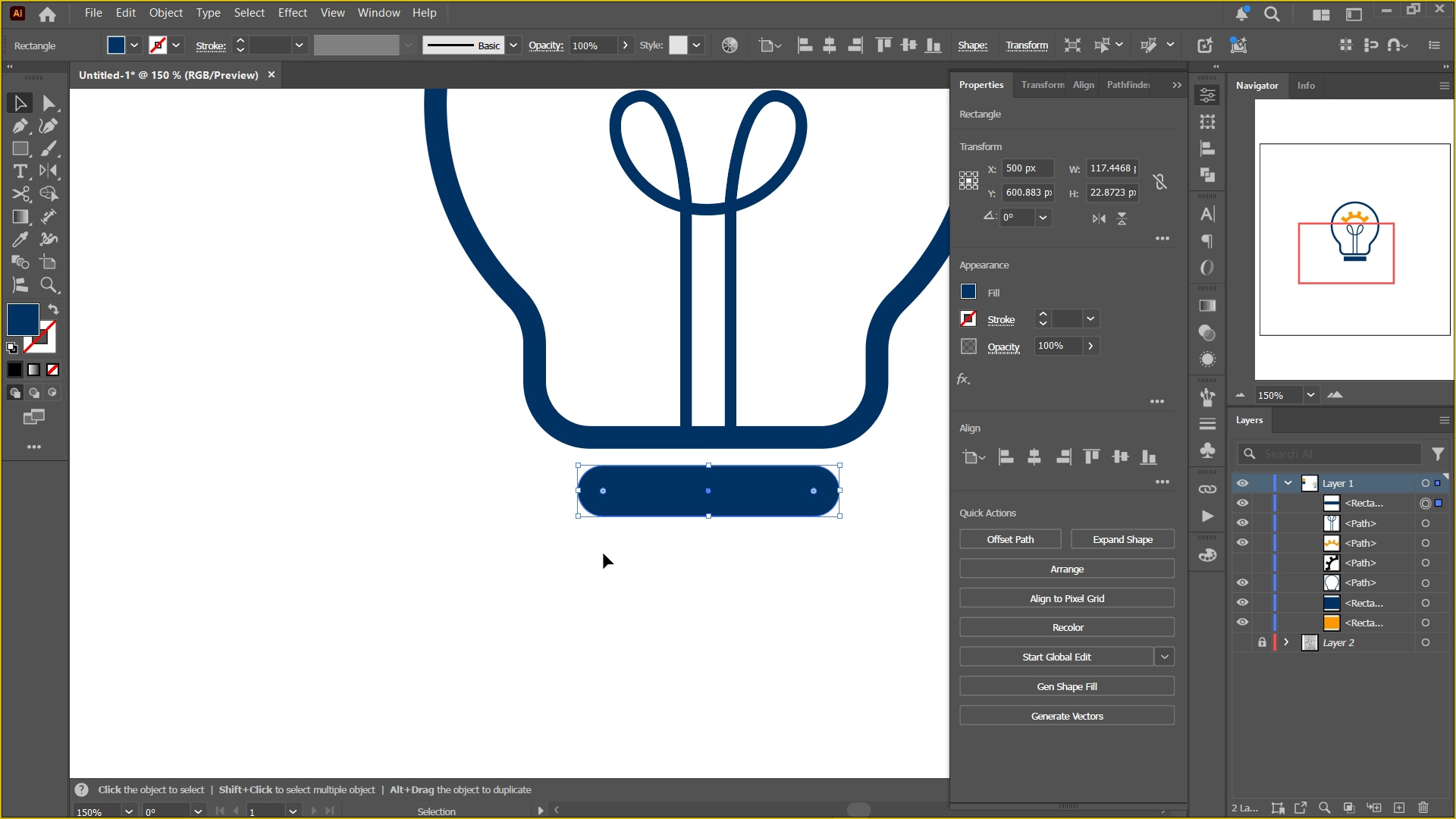 
key(V)
 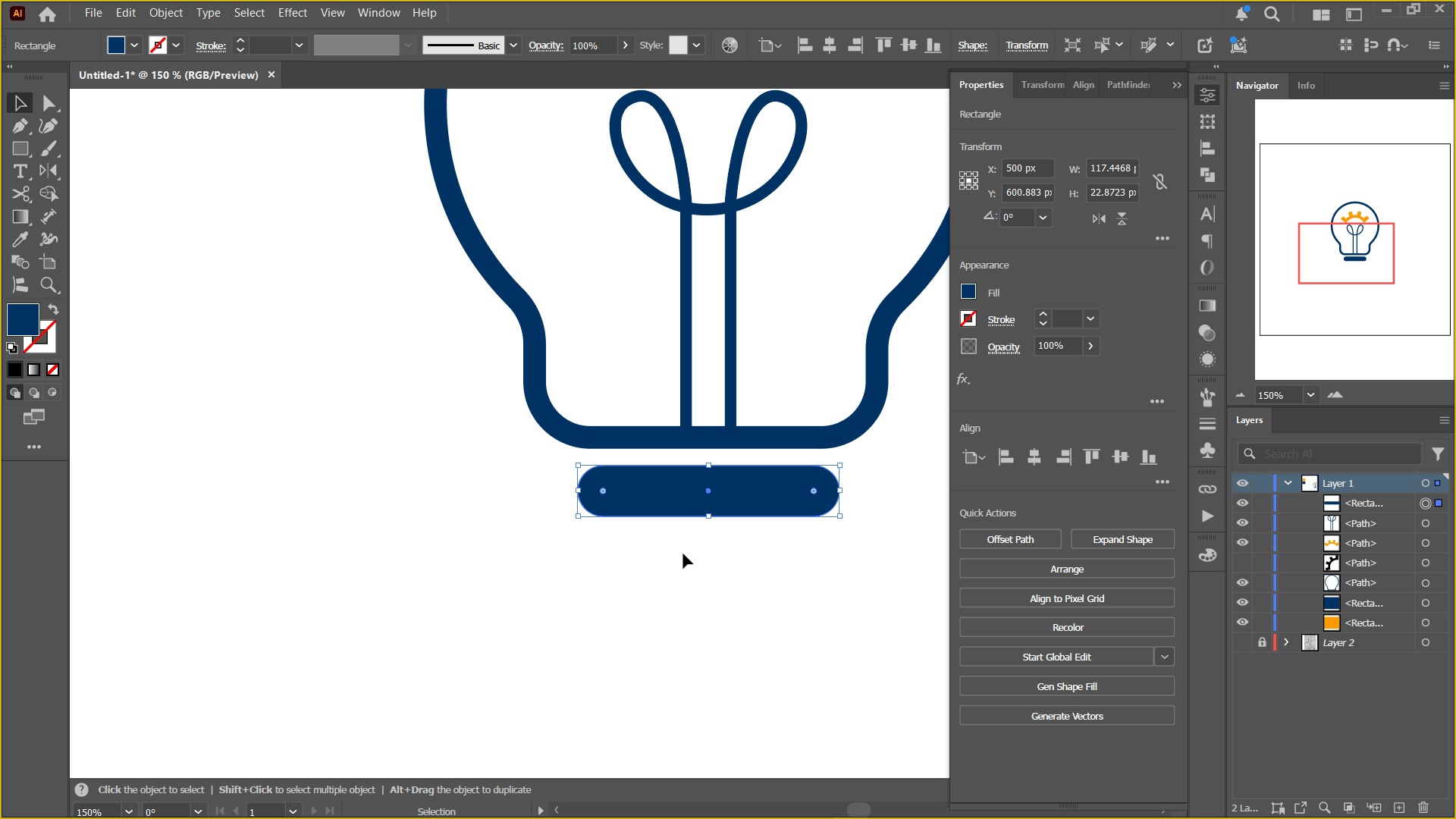 
left_click([683, 554])
 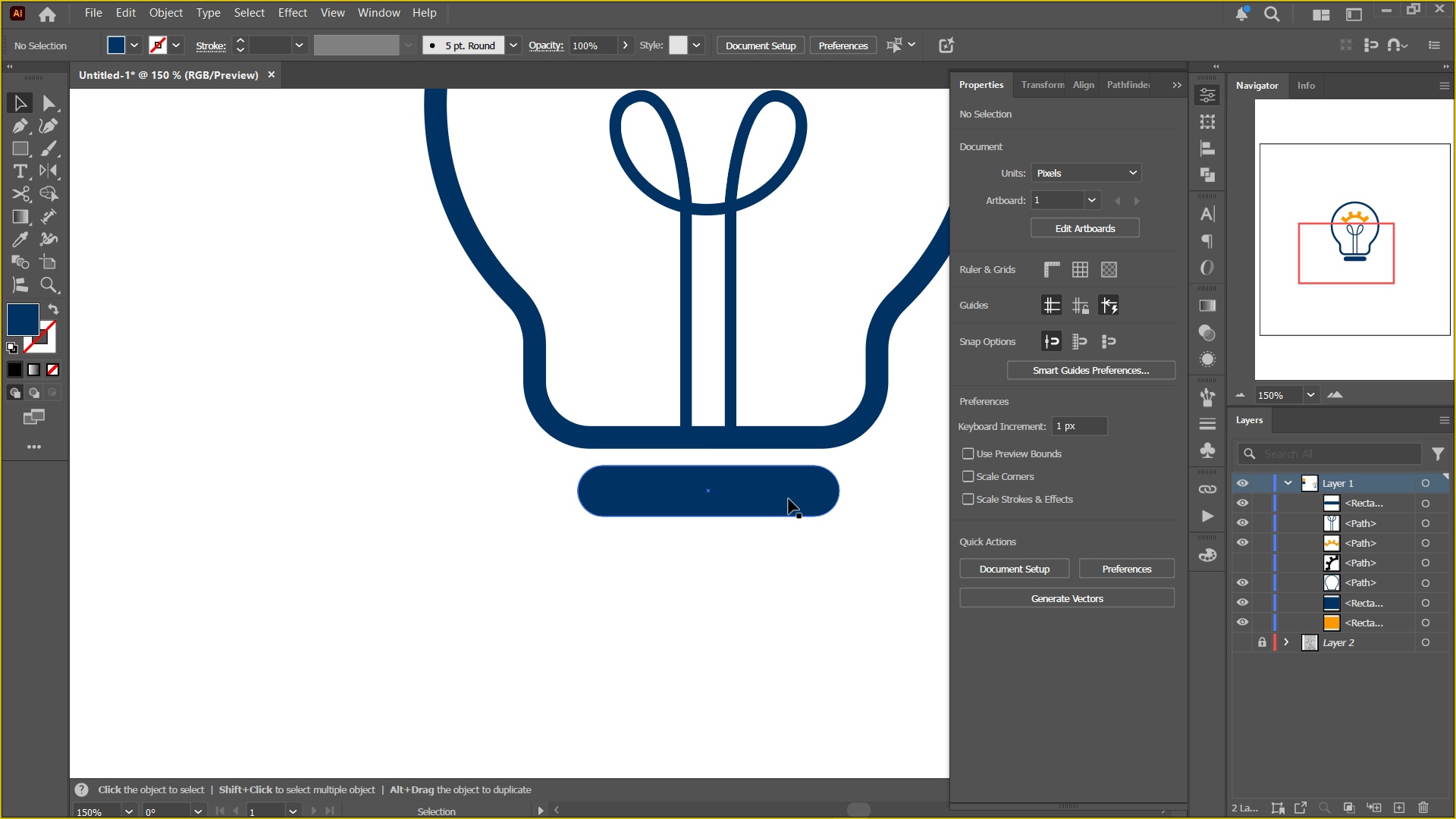 
hold_key(key=ShiftLeft, duration=1.51)
 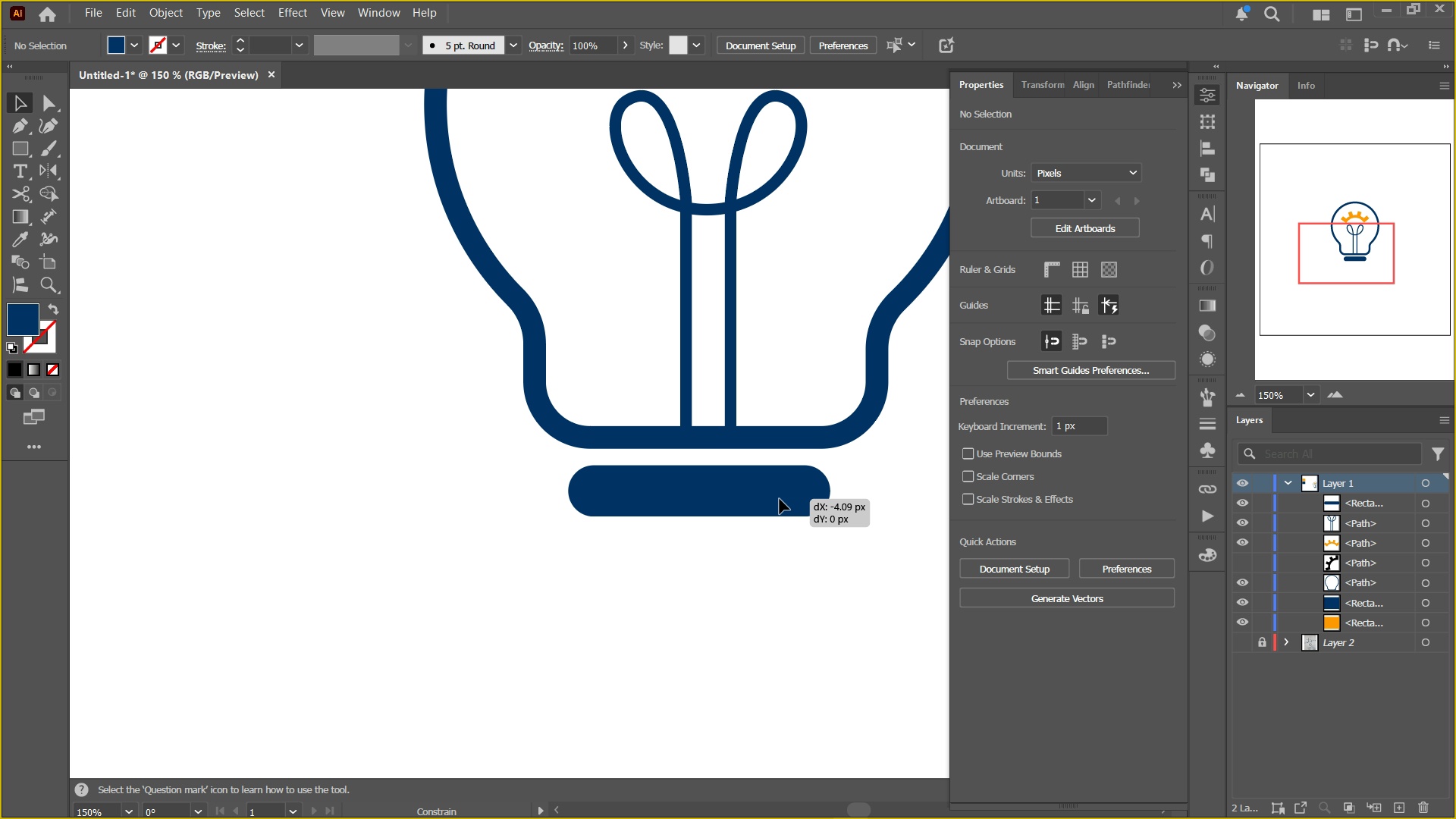 
hold_key(key=ShiftLeft, duration=1.52)
 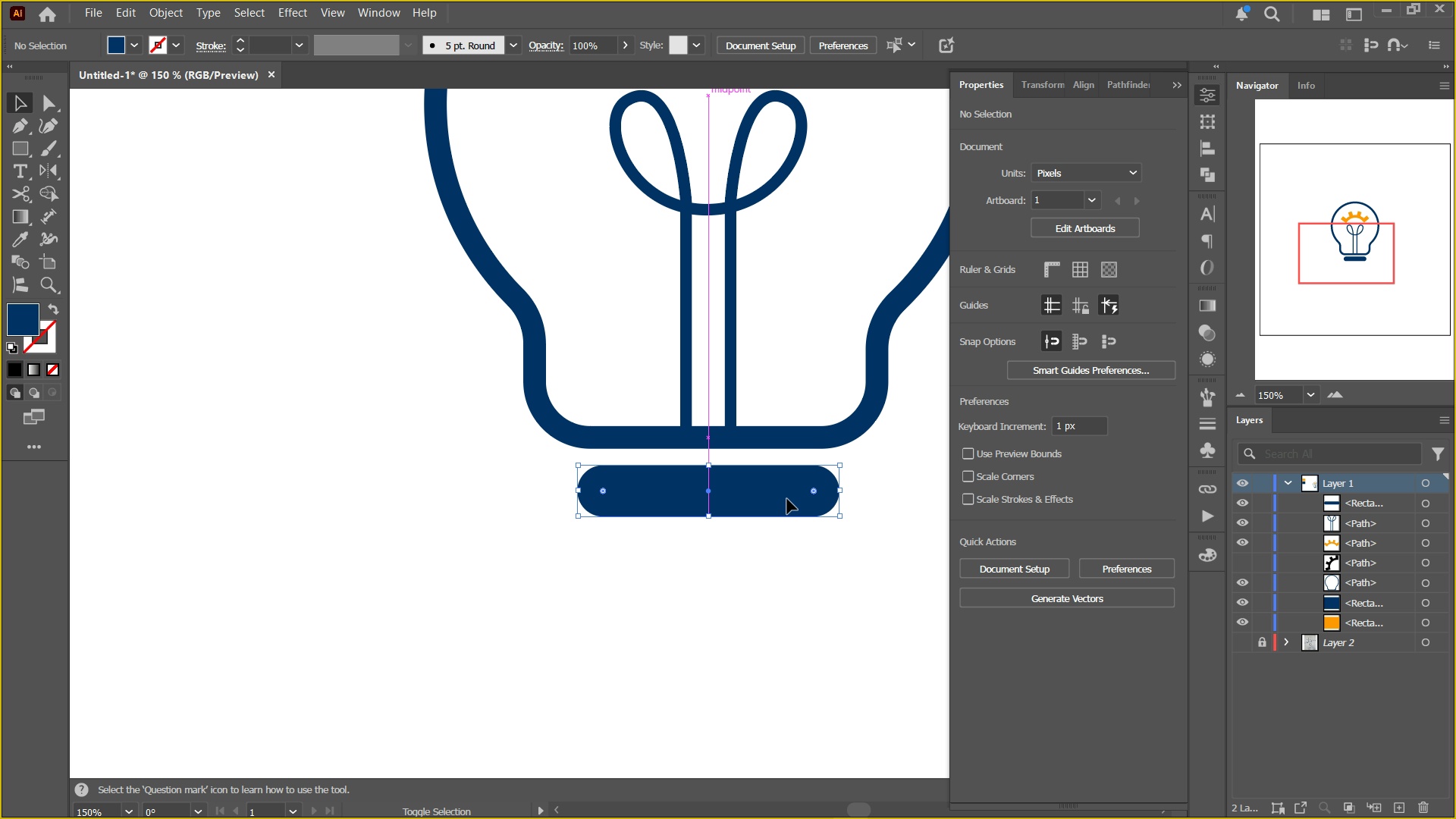 
key(Shift+ShiftLeft)
 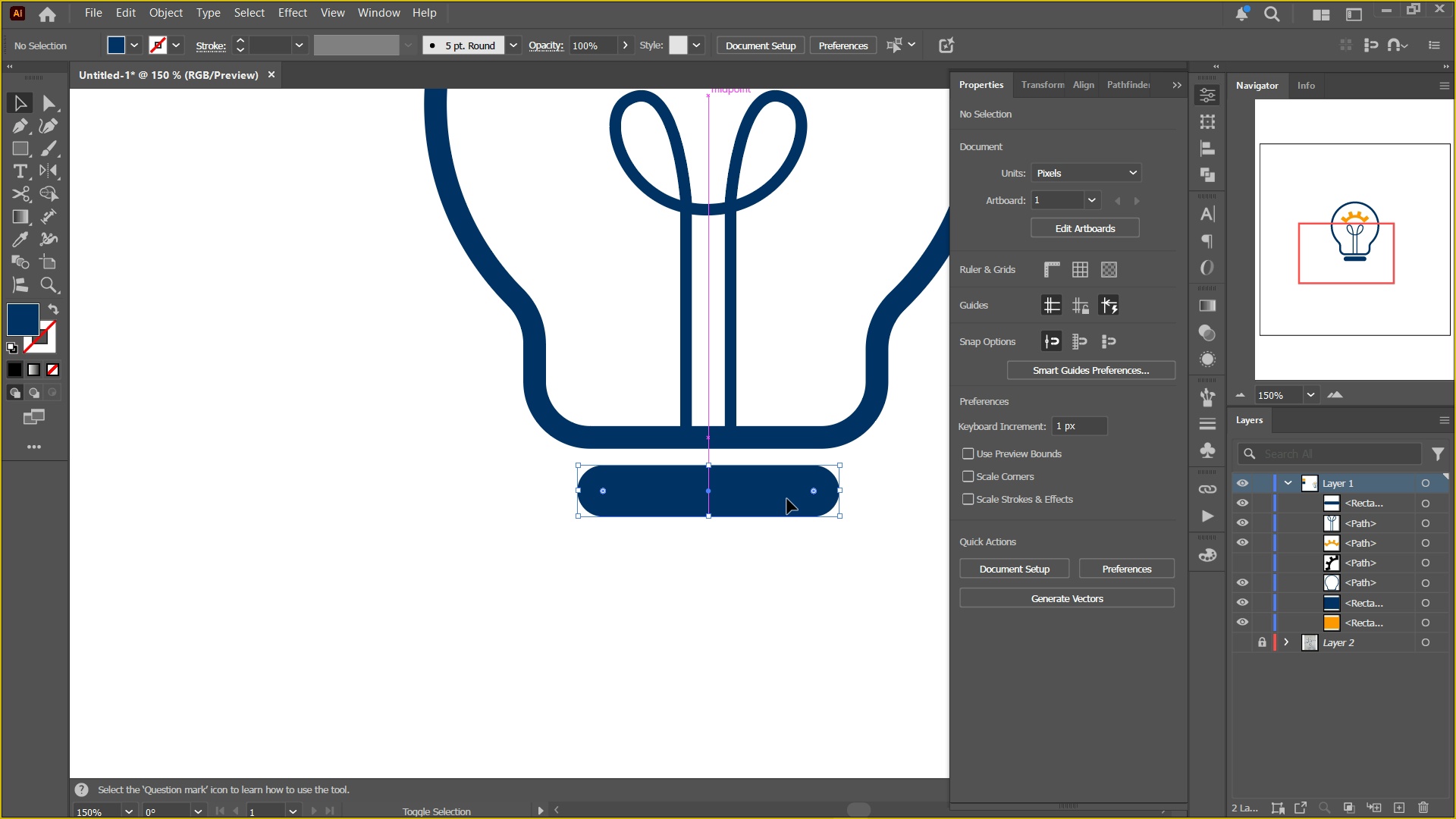 
key(Shift+ShiftLeft)
 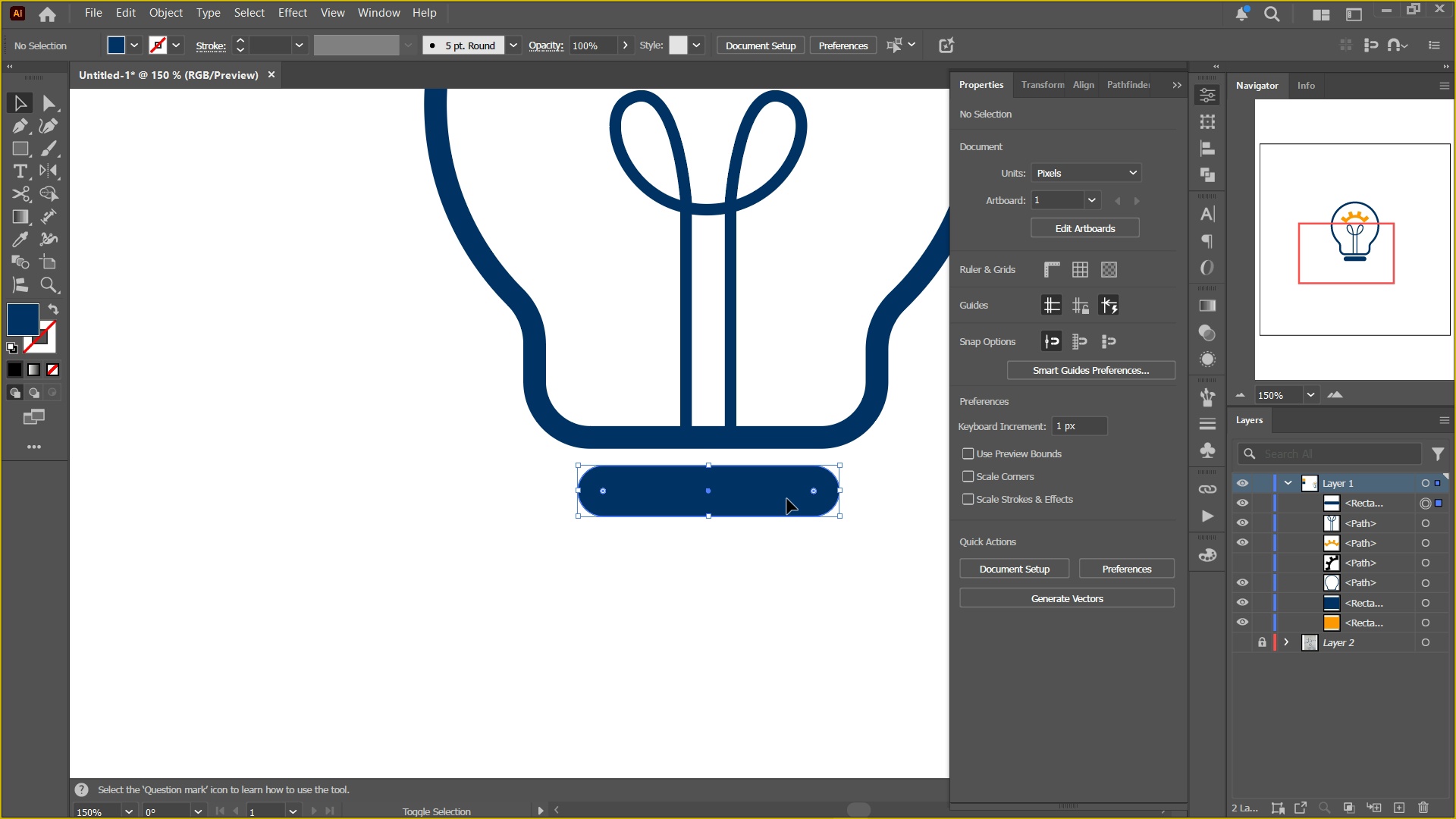 
key(Shift+ShiftLeft)
 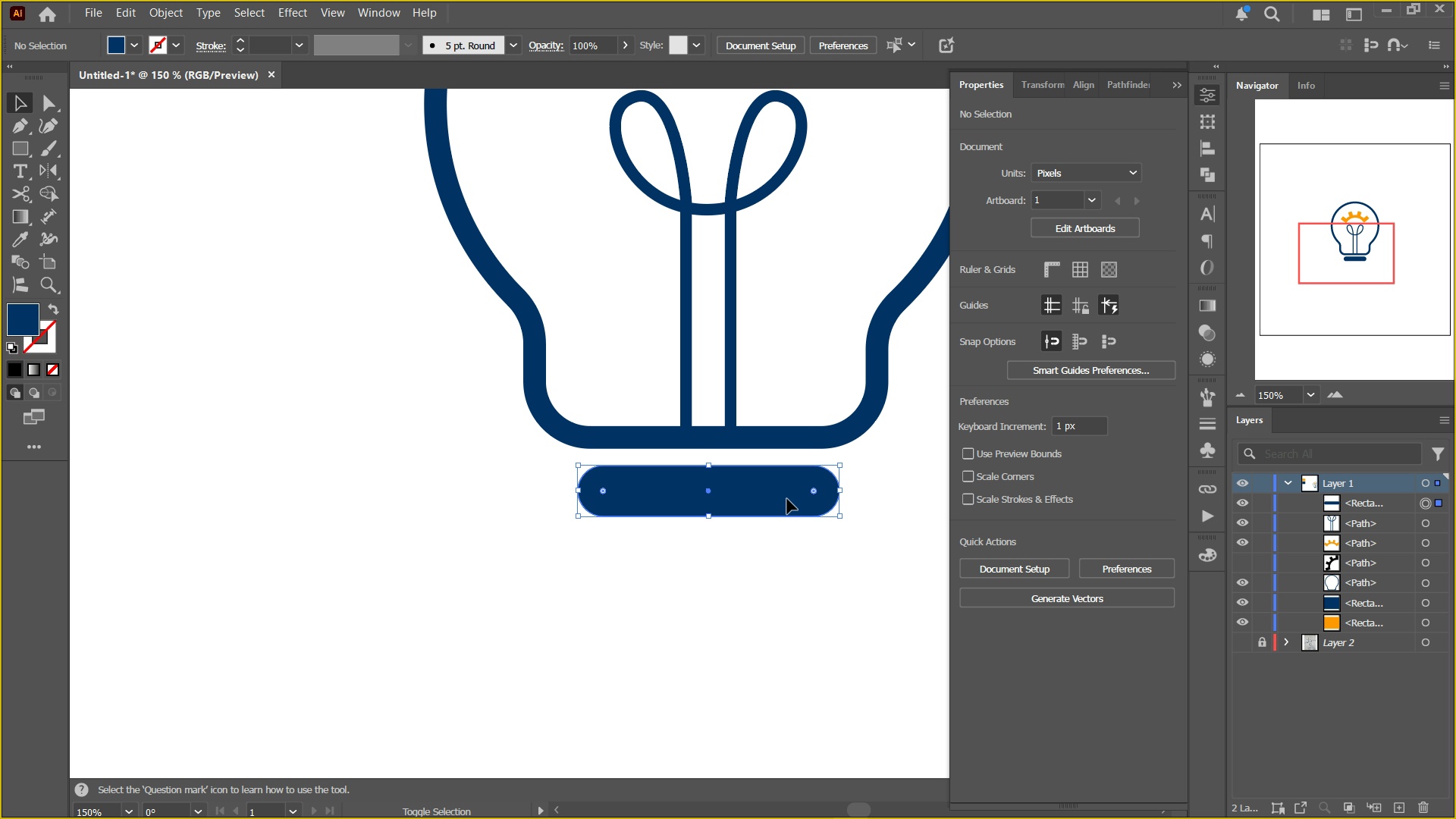 
key(Shift+ShiftLeft)
 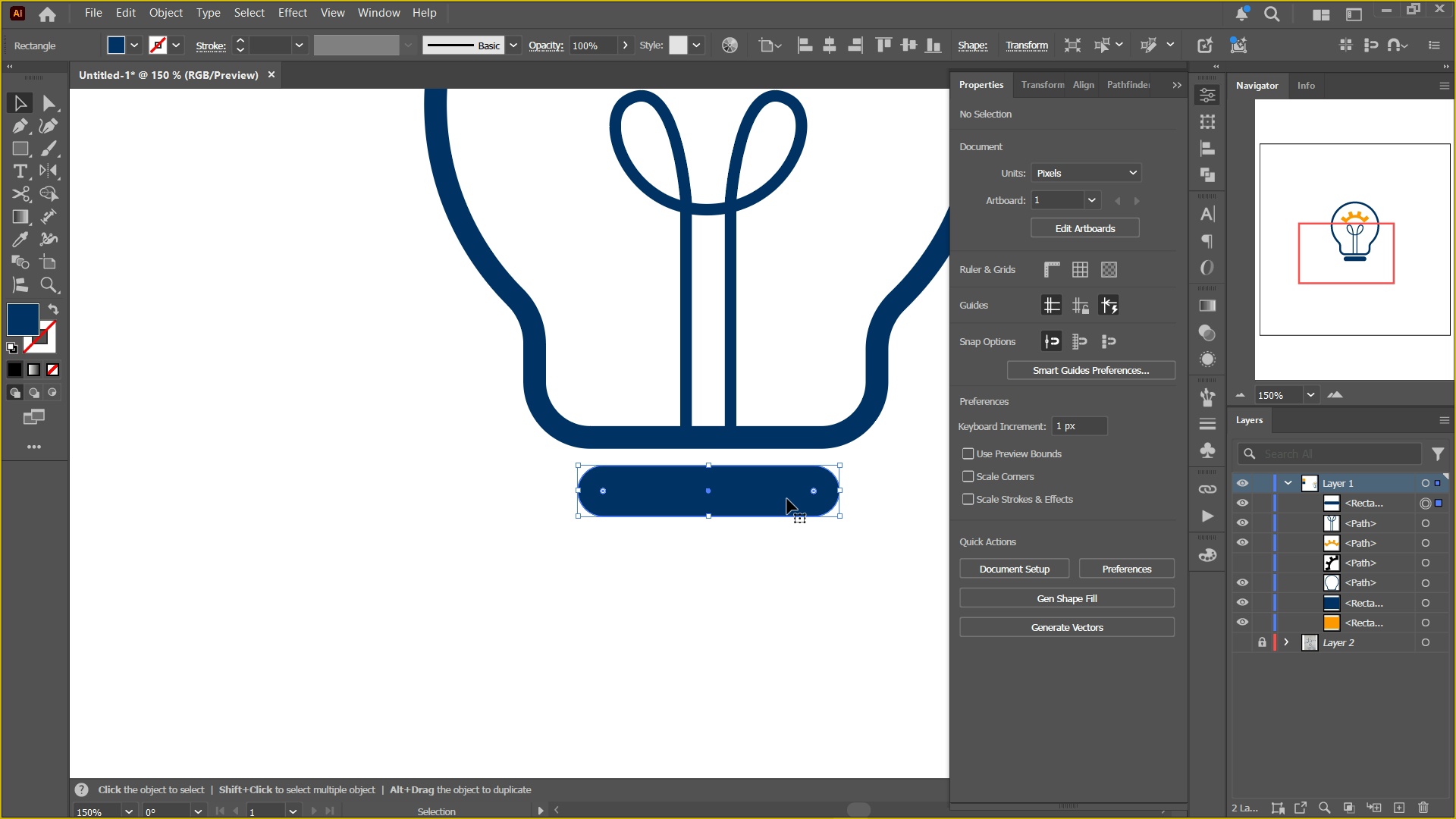 
left_click([787, 499])
 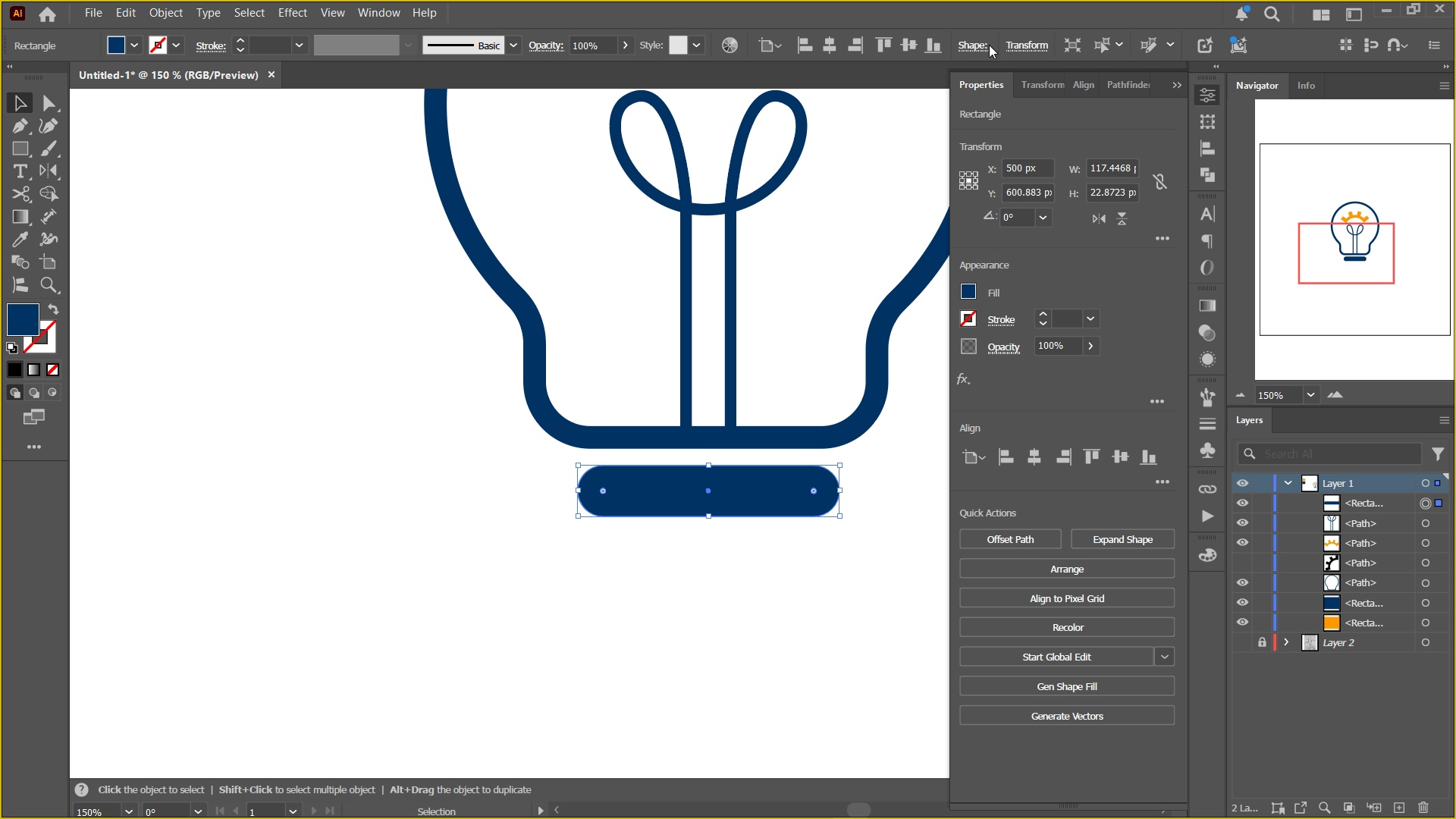 
left_click([979, 41])
 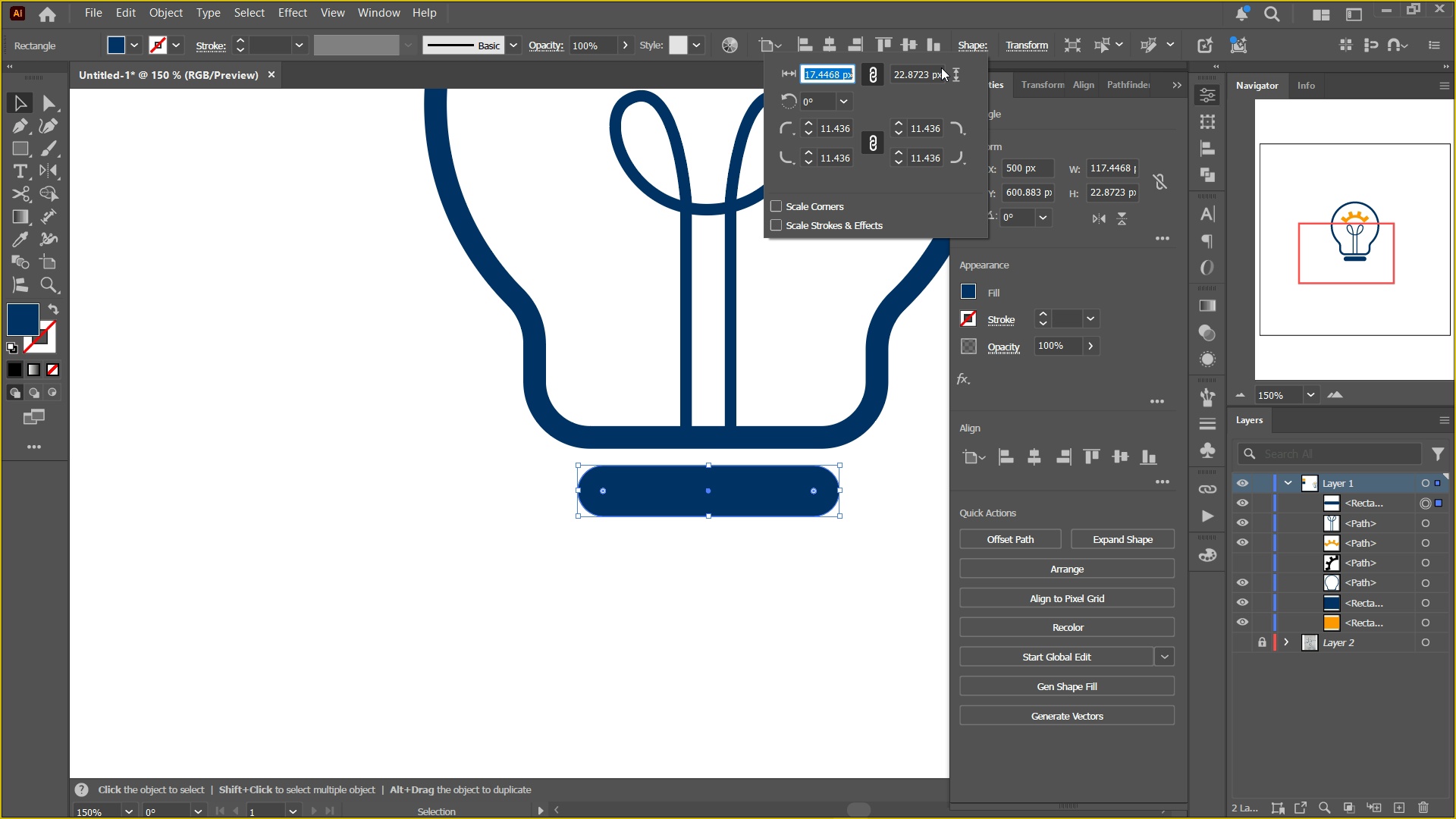 
wait(5.17)
 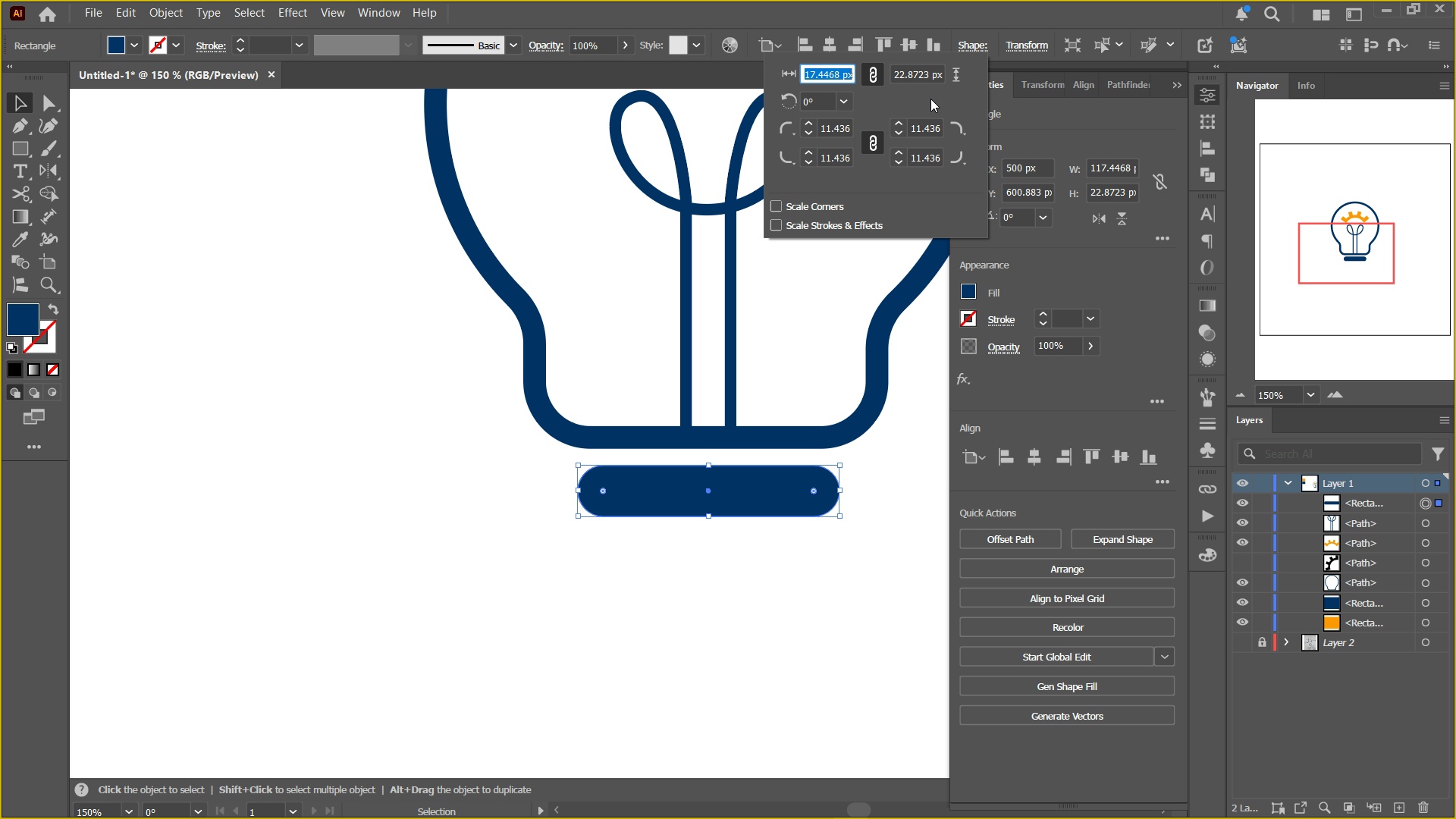 
left_click([868, 75])
 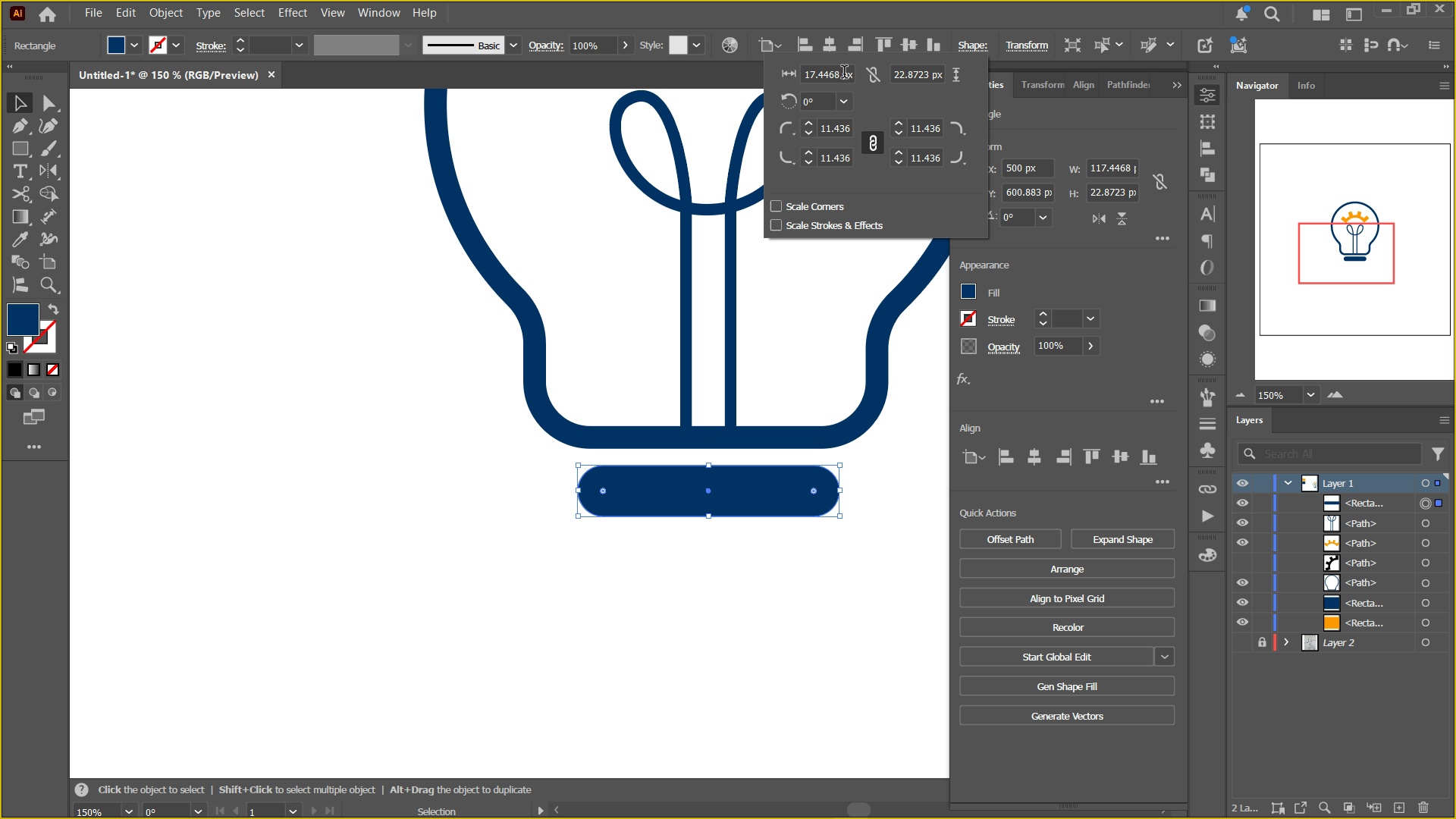 
left_click([844, 74])
 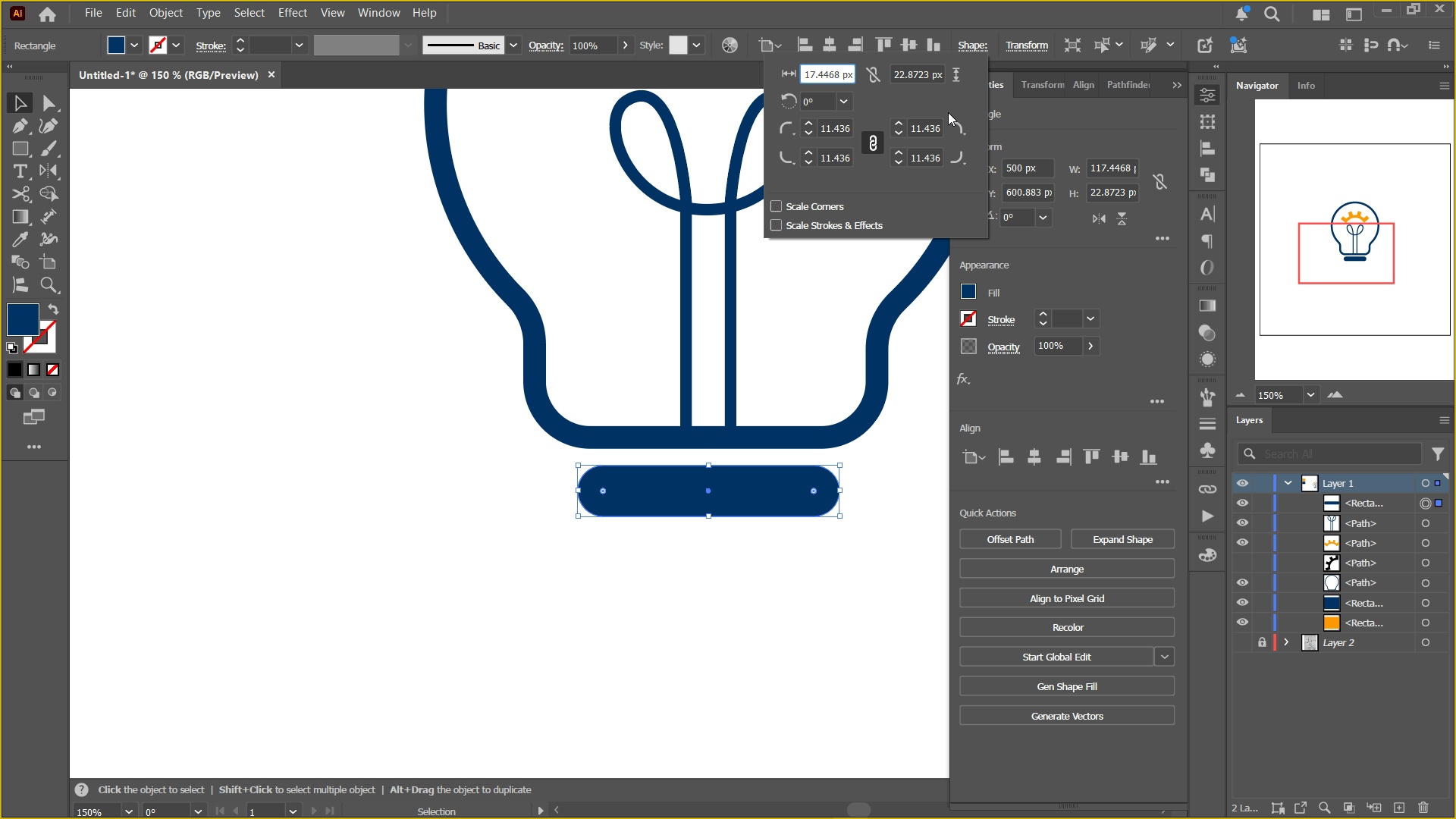 
key(Control+ControlLeft)
 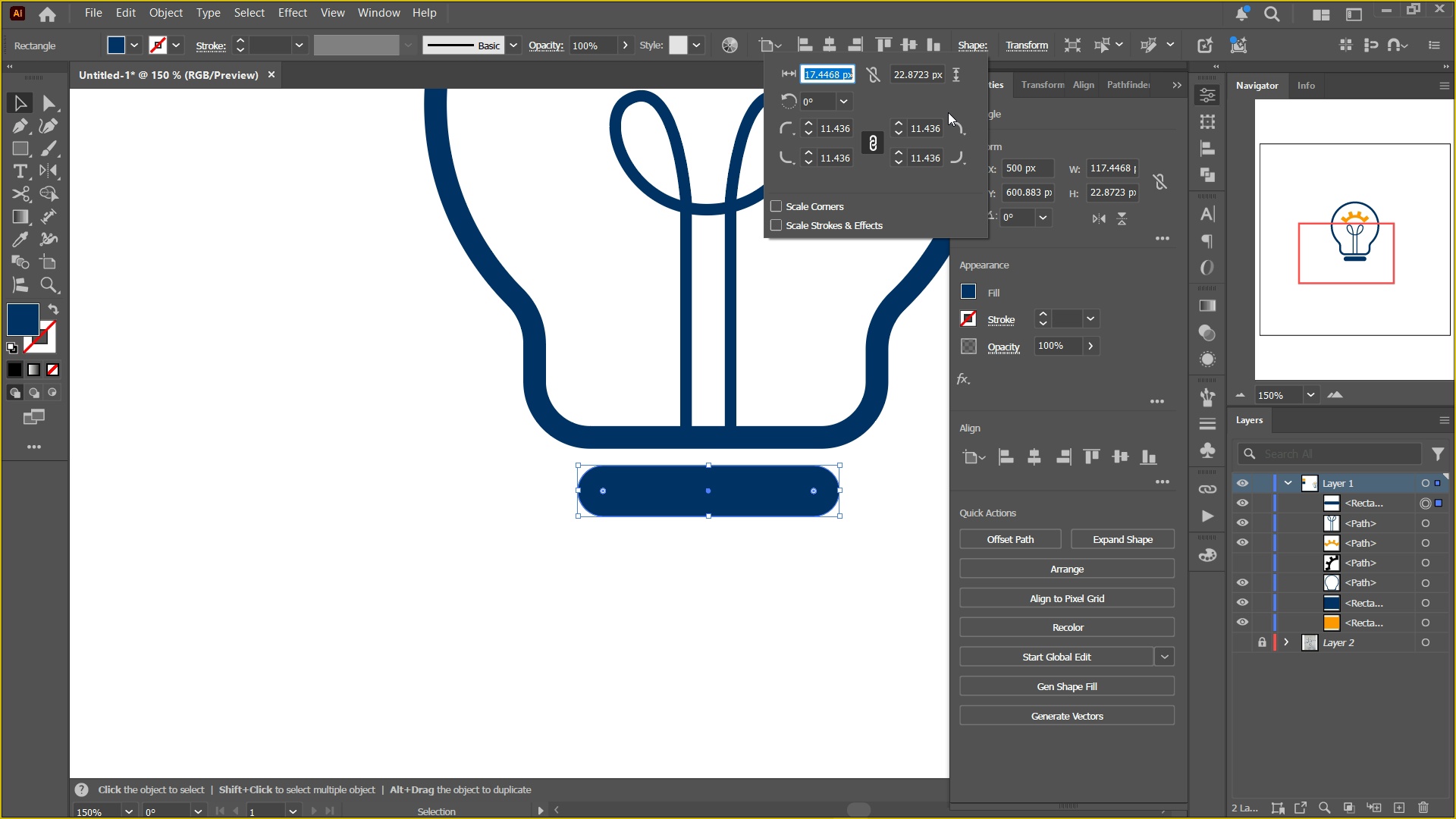 
key(Control+A)
 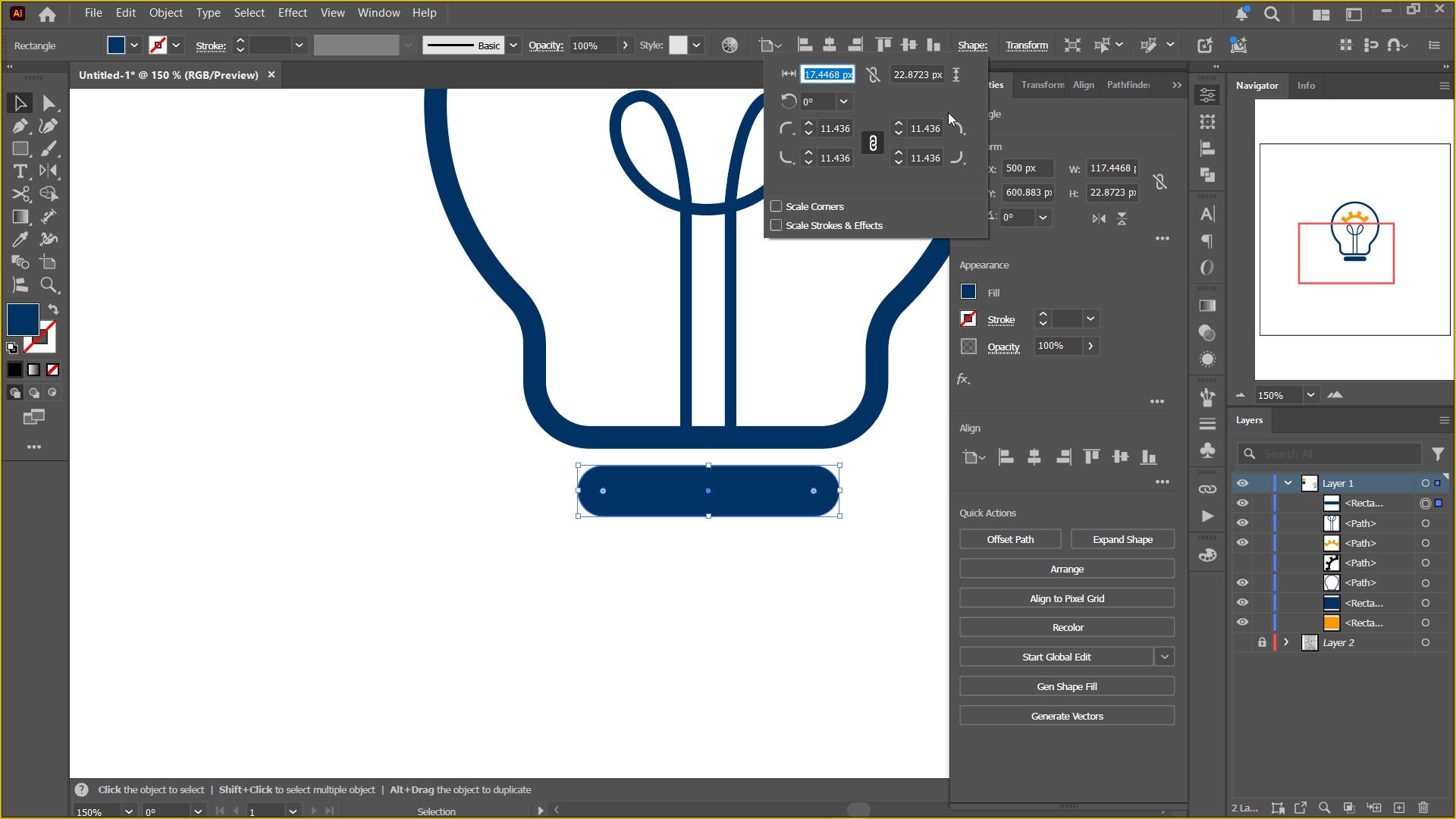 
key(Numpad2)
 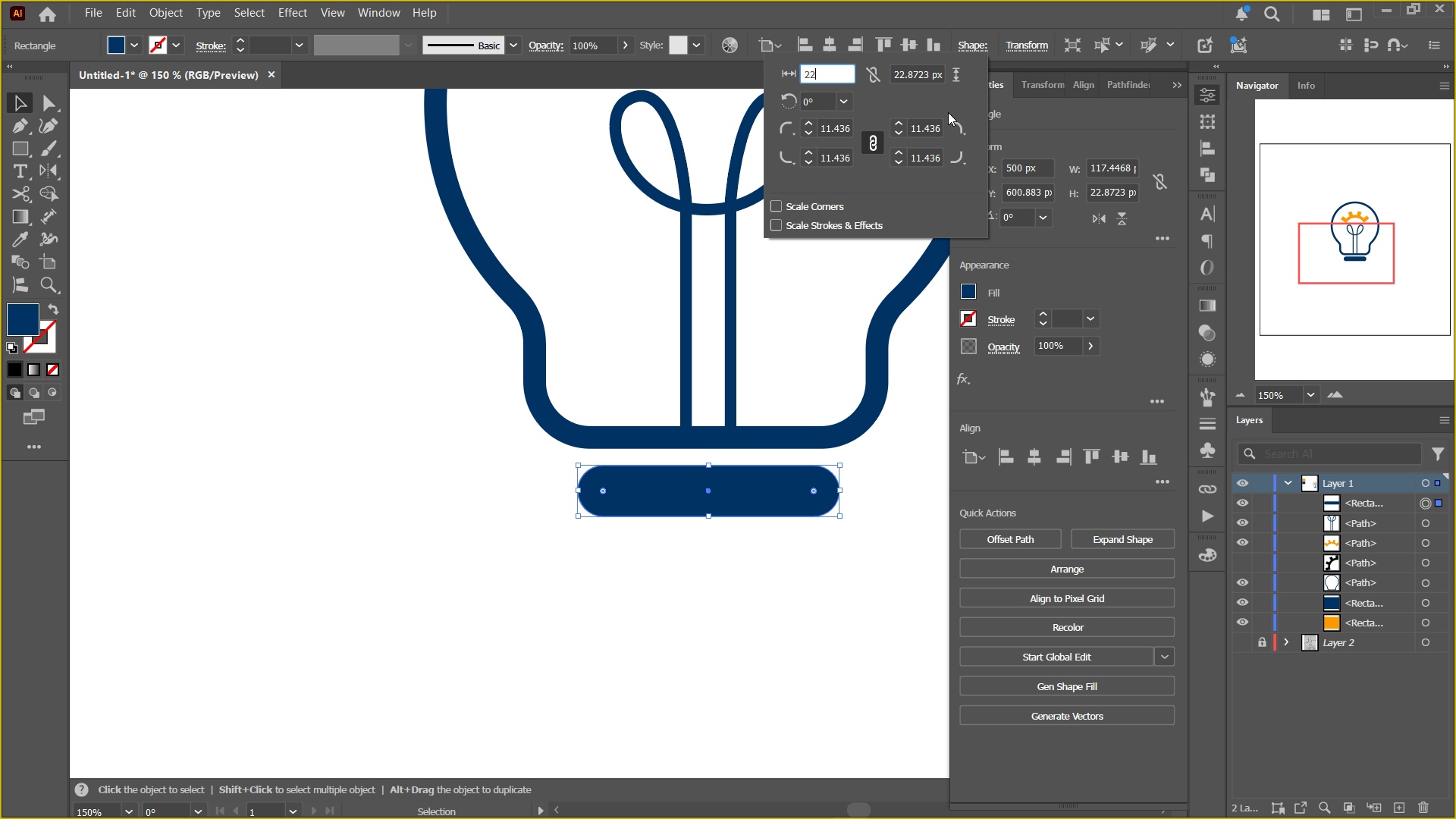 
key(Numpad2)
 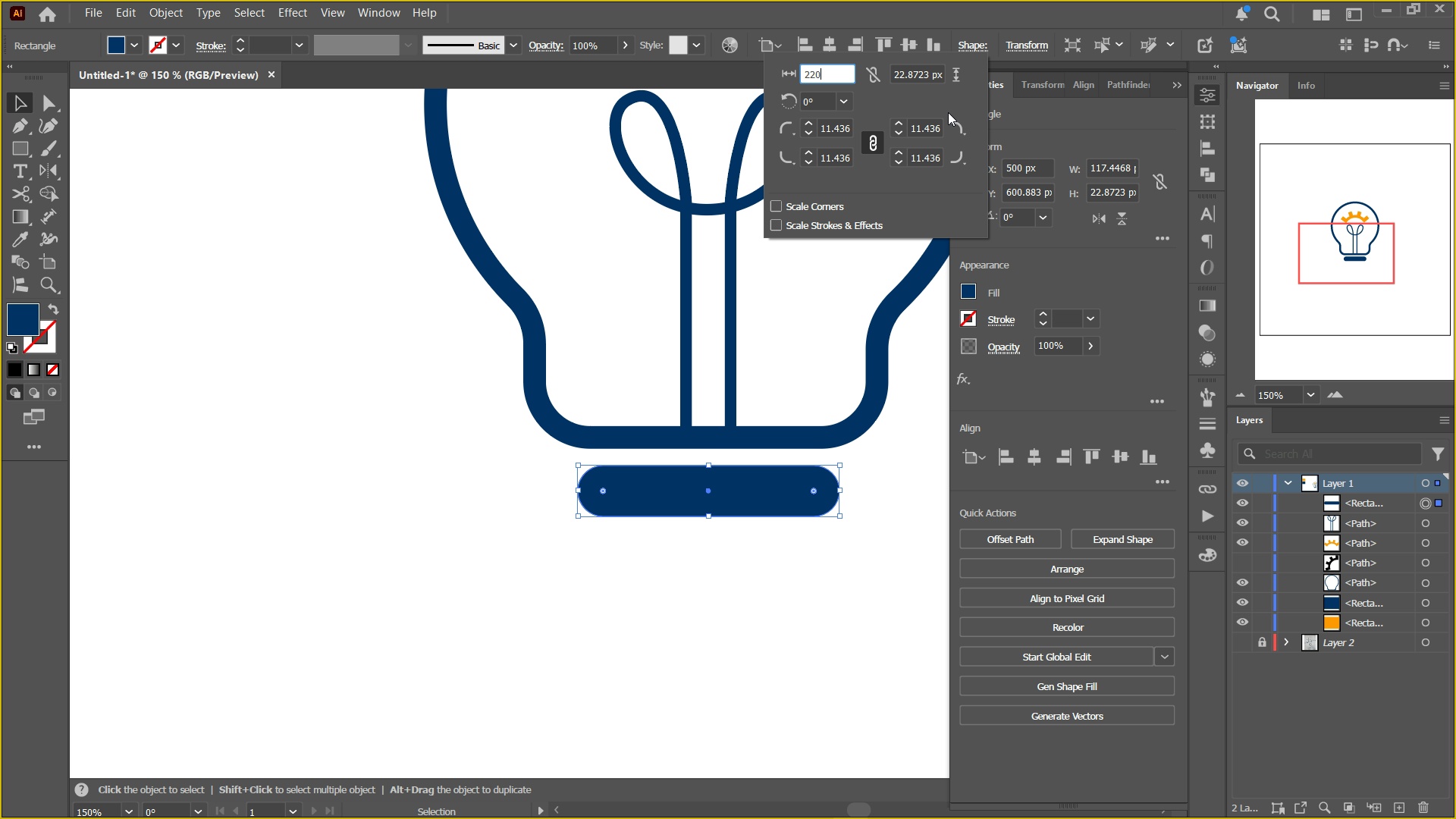 
key(Numpad0)
 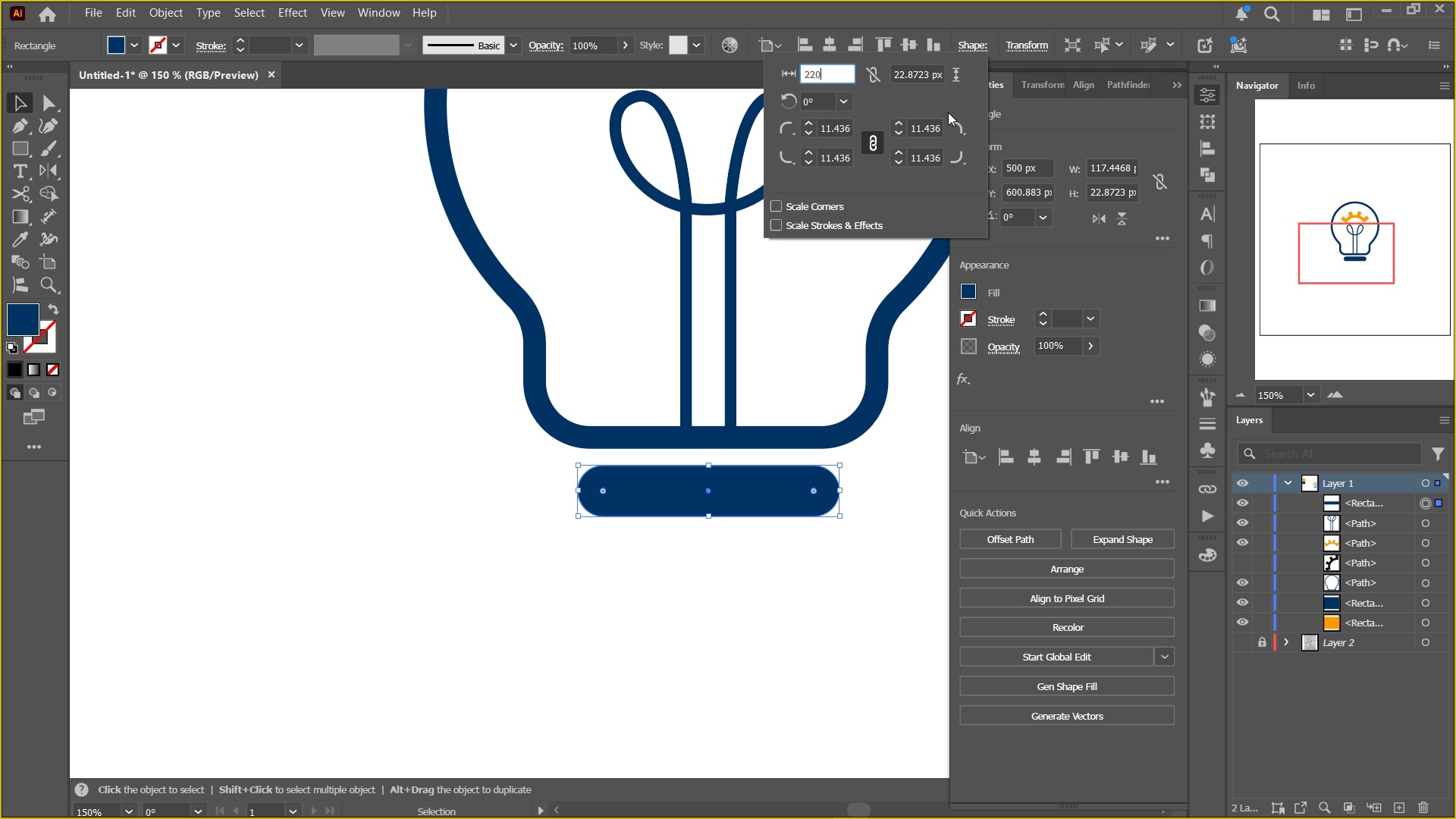 
key(NumpadEnter)
 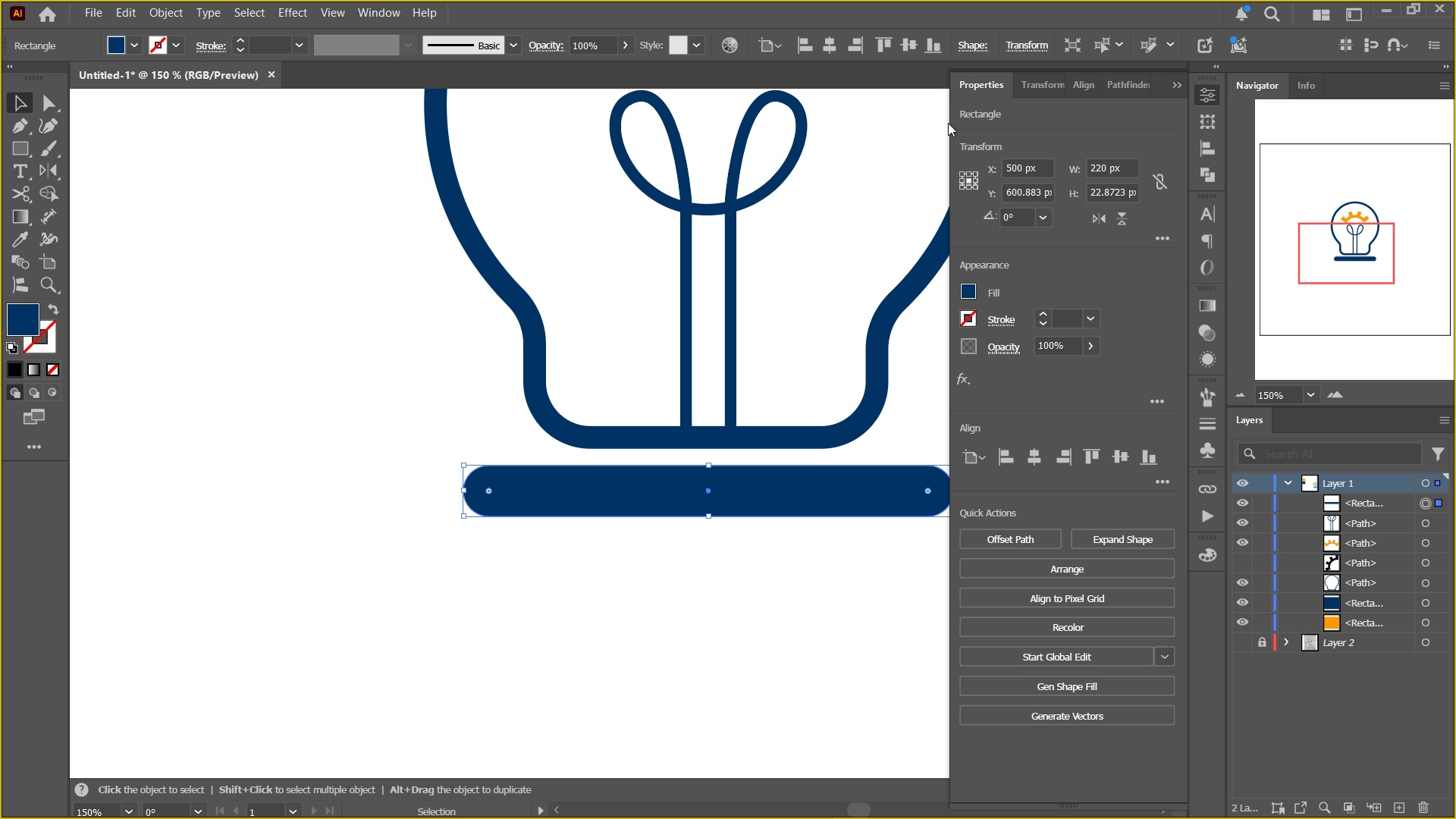 
hold_key(key=Space, duration=0.57)
 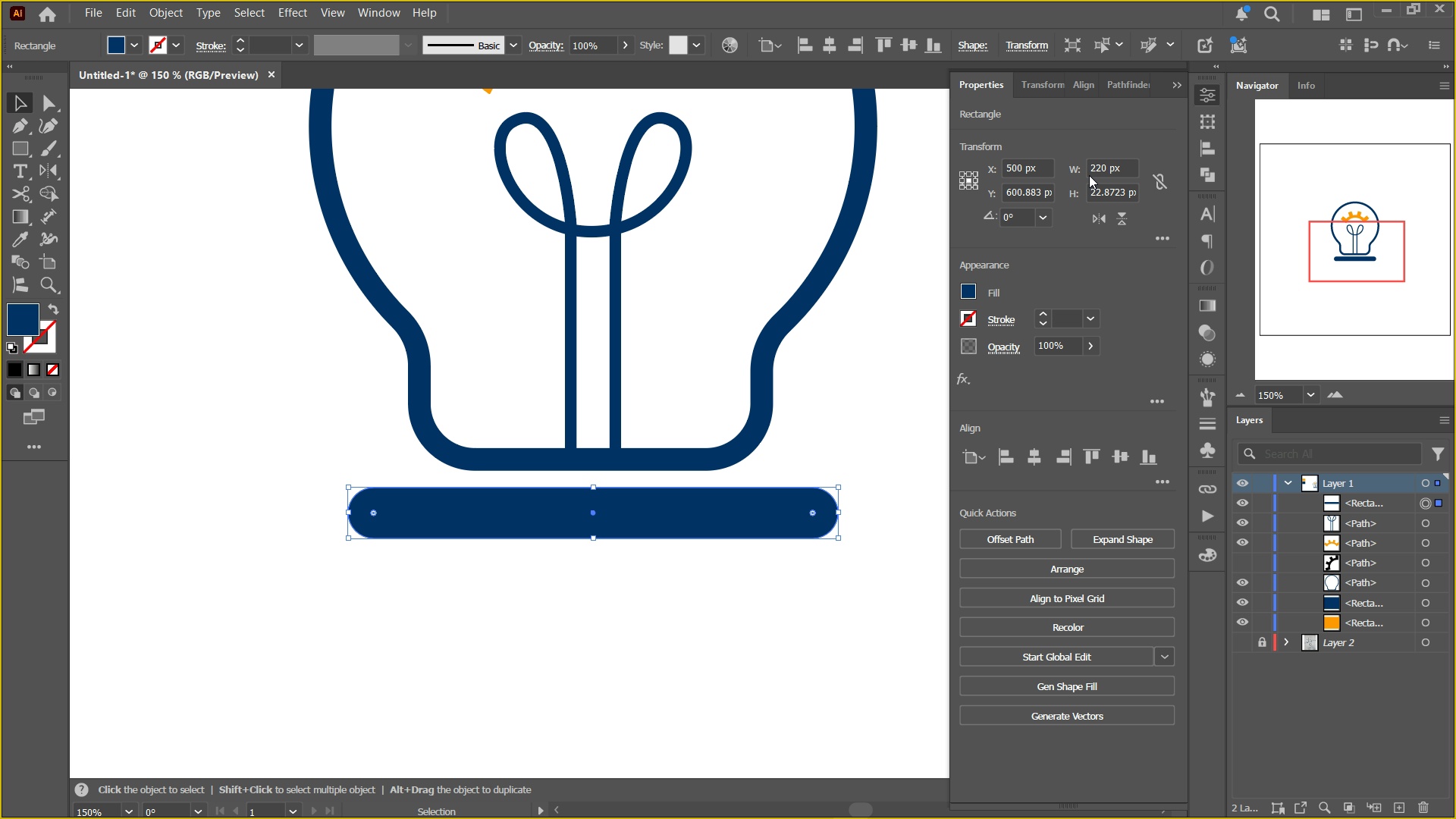 
left_click_drag(start_coordinate=[740, 416], to_coordinate=[624, 438])
 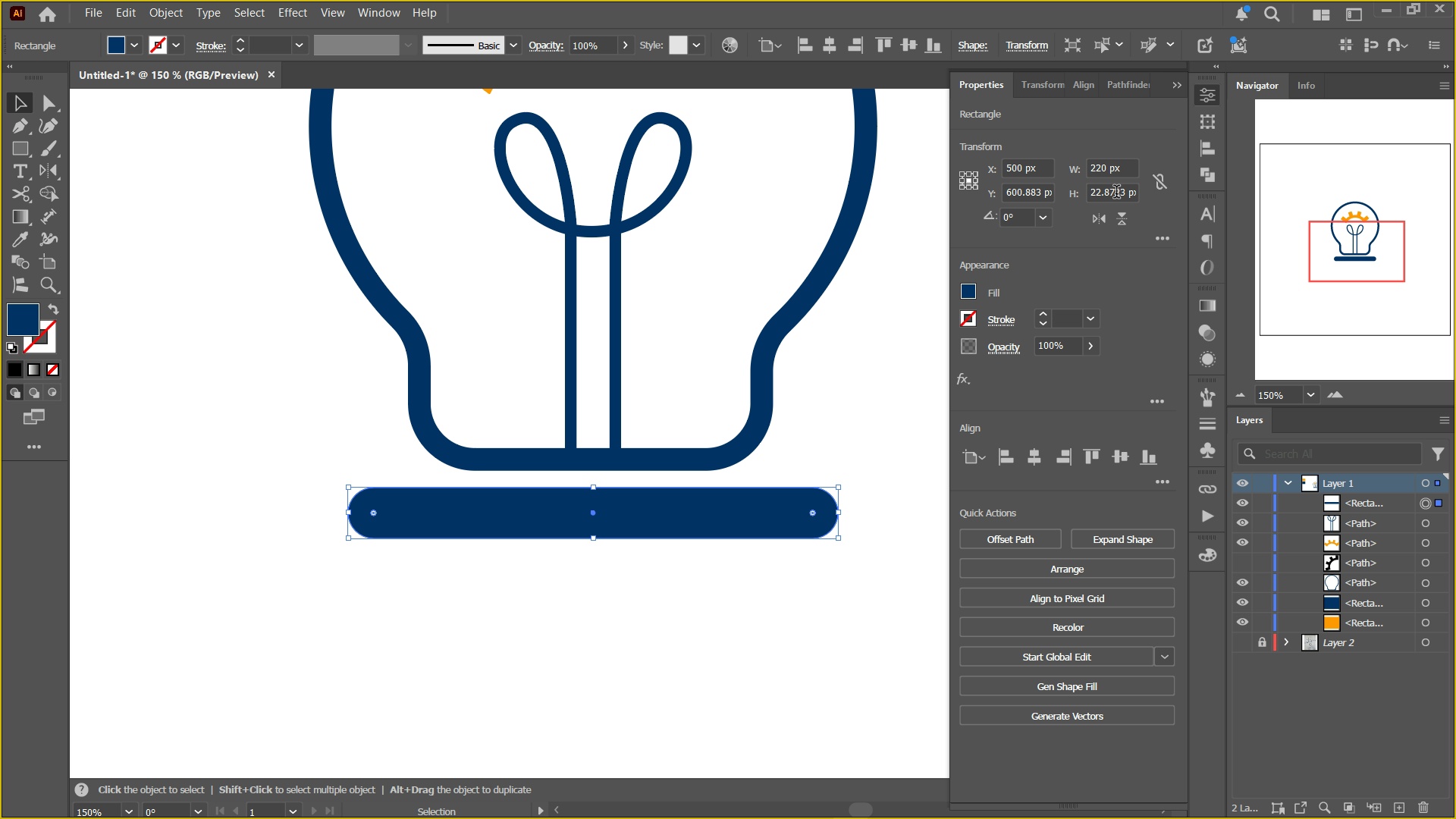 
left_click_drag(start_coordinate=[1128, 166], to_coordinate=[924, 178])
 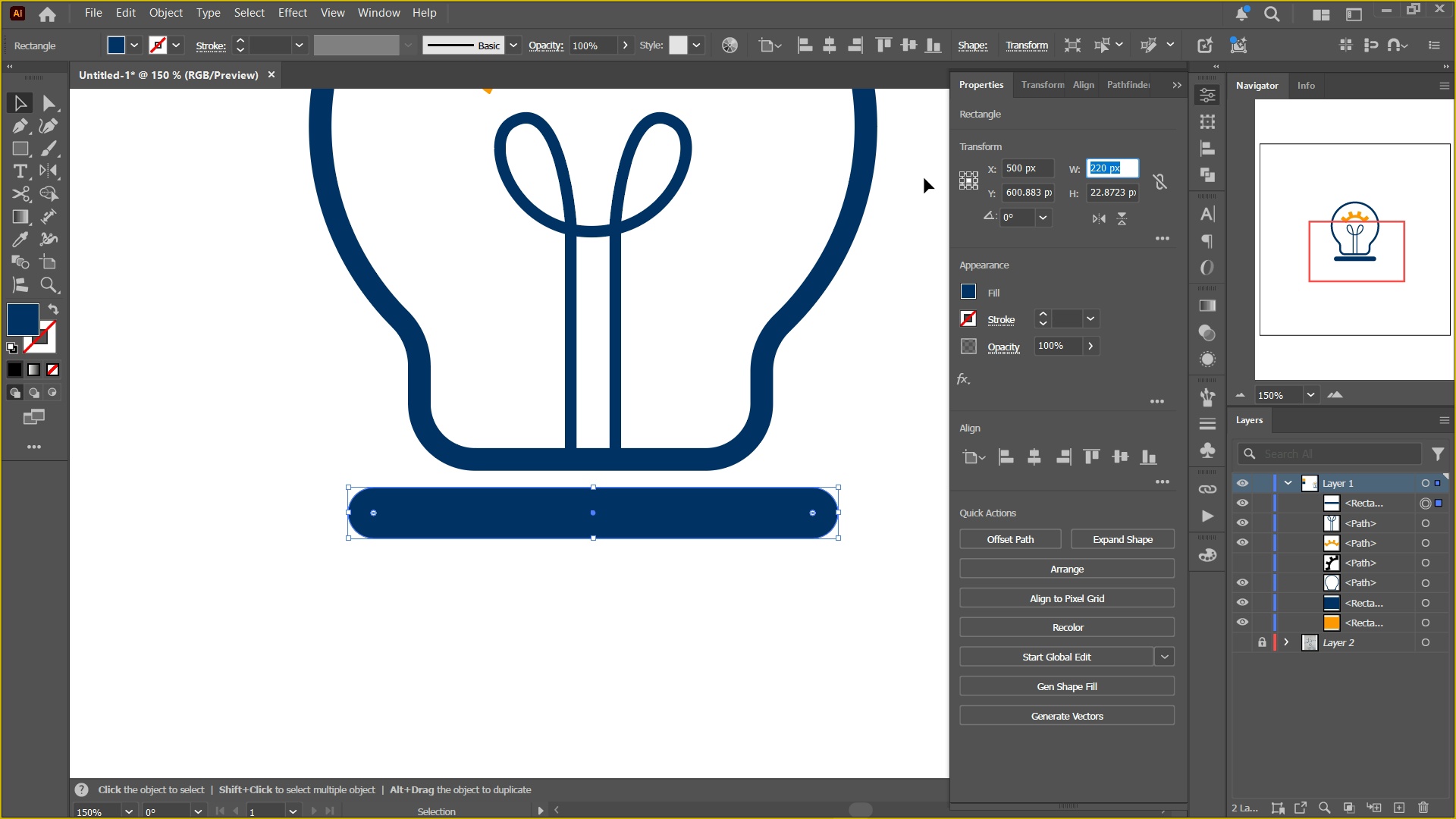 
key(Numpad2)
 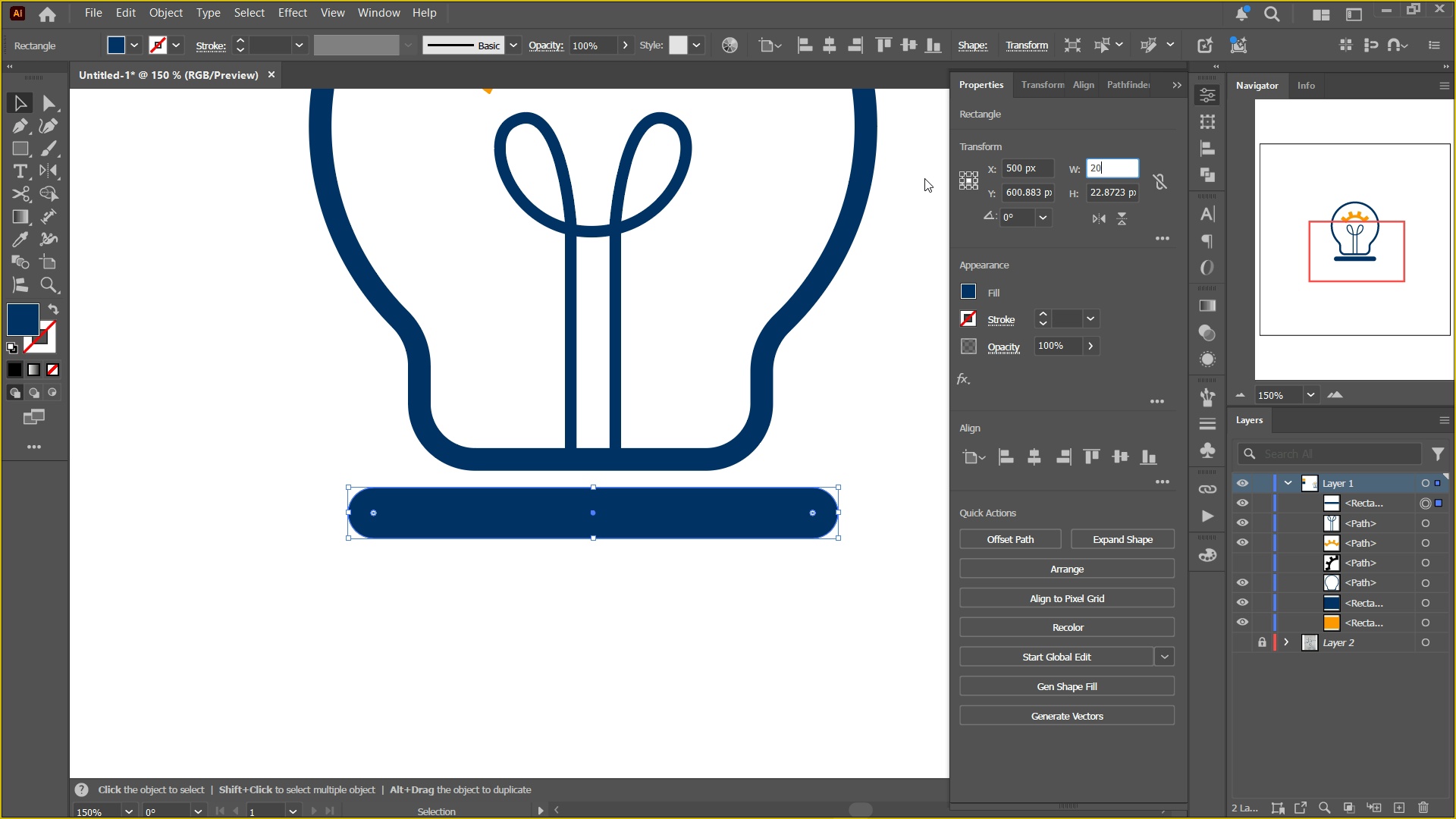 
key(Numpad0)
 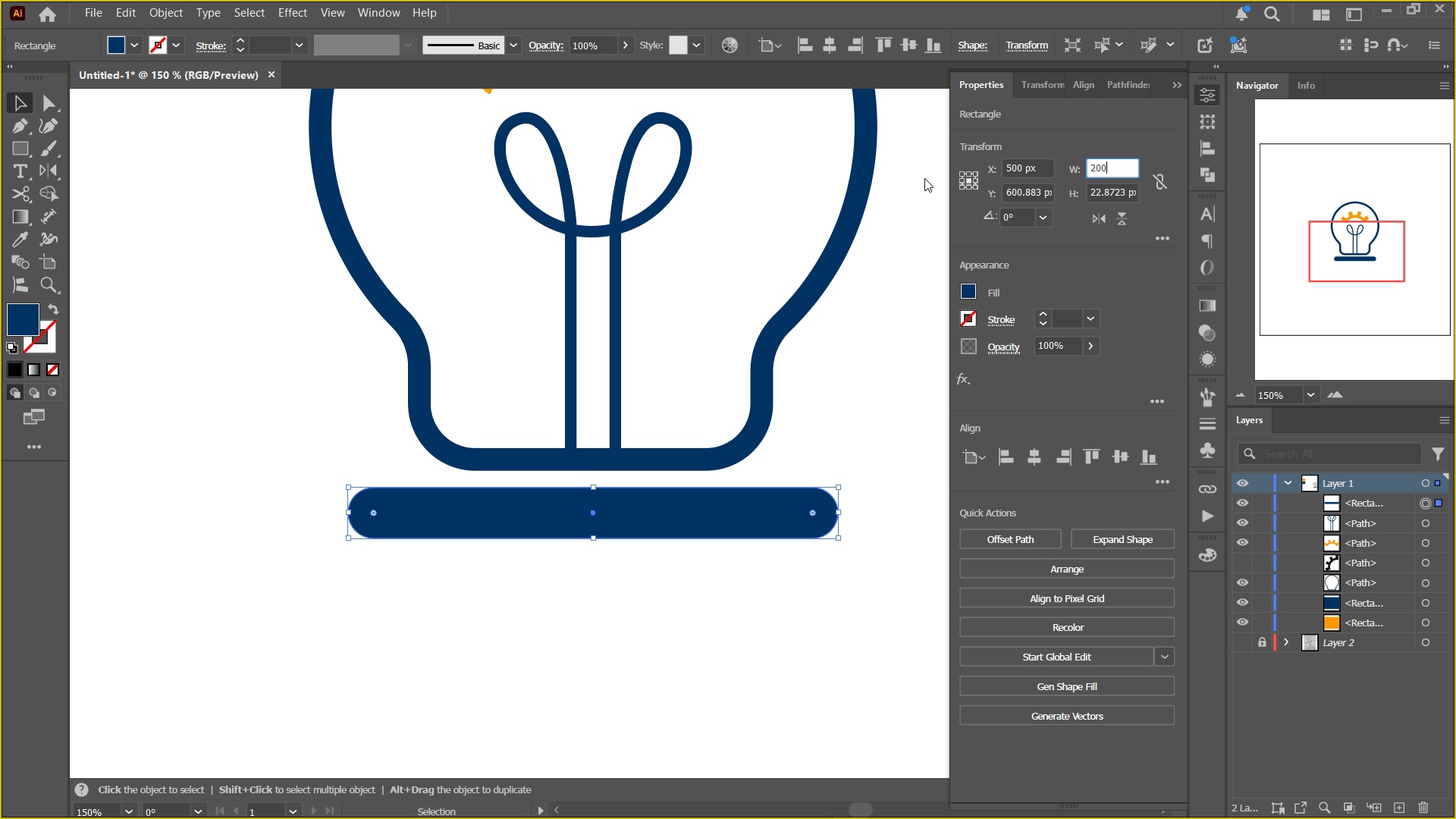 
key(Numpad0)
 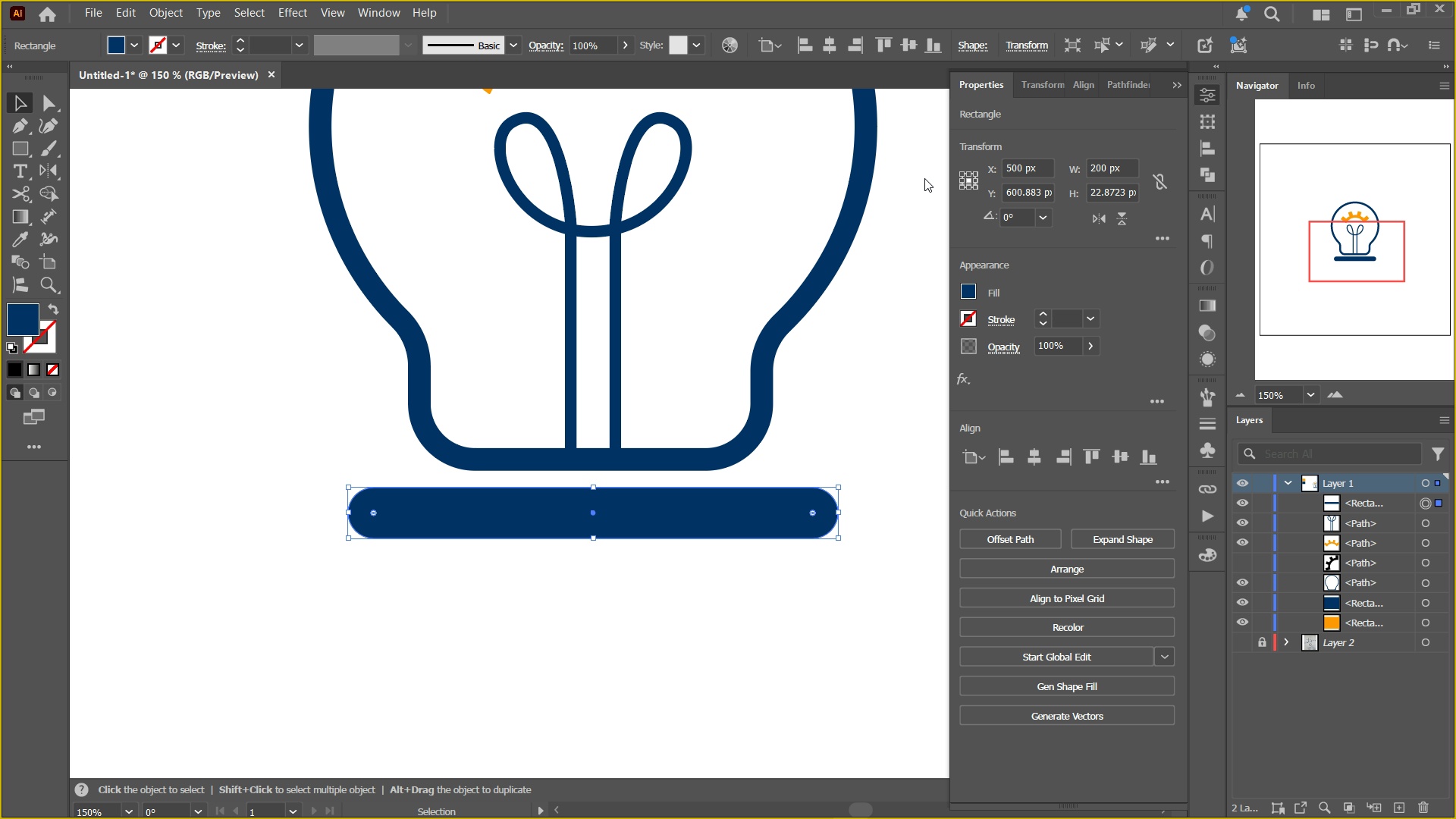 
key(NumpadEnter)
 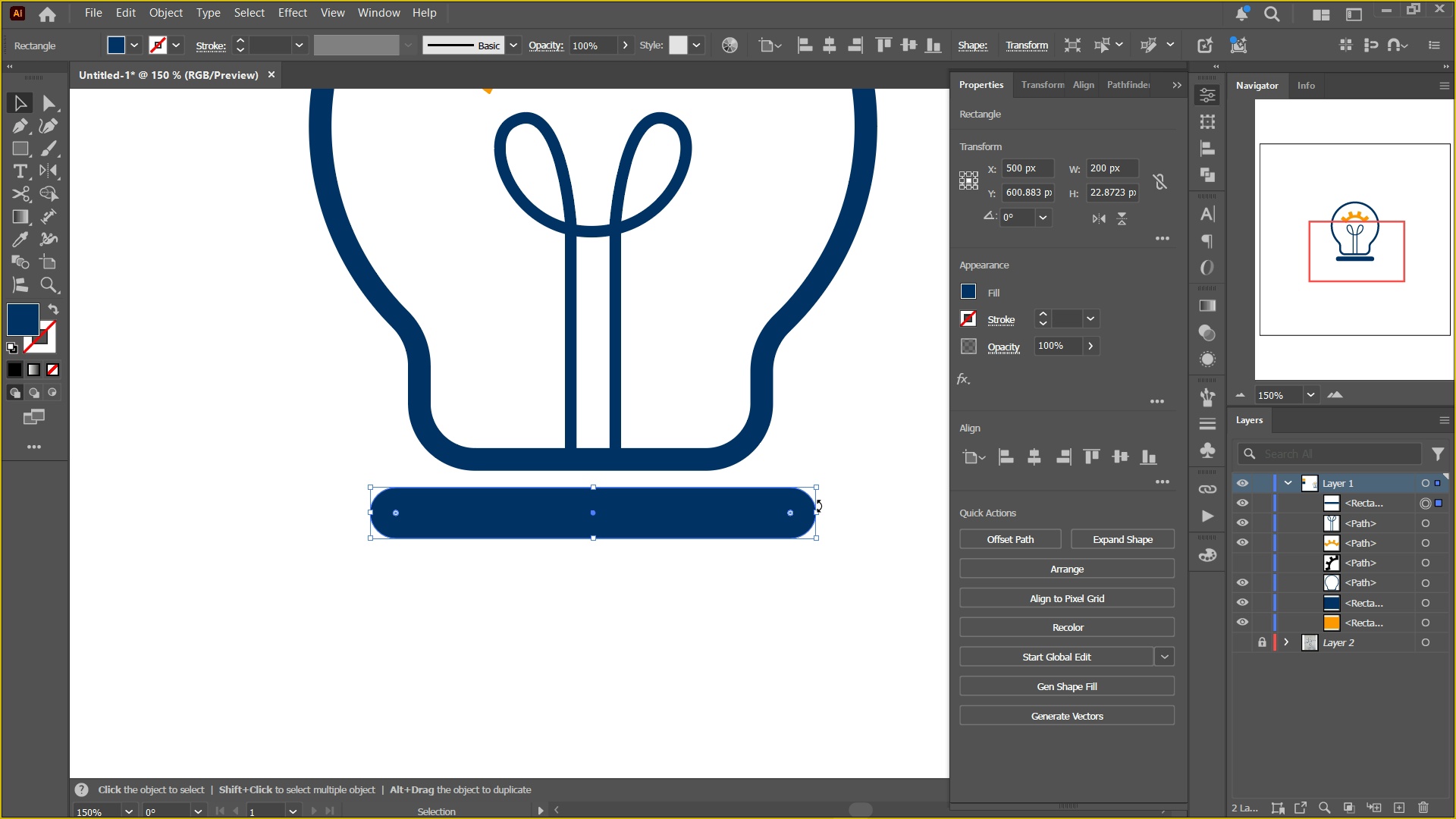 
left_click_drag(start_coordinate=[811, 518], to_coordinate=[733, 494])
 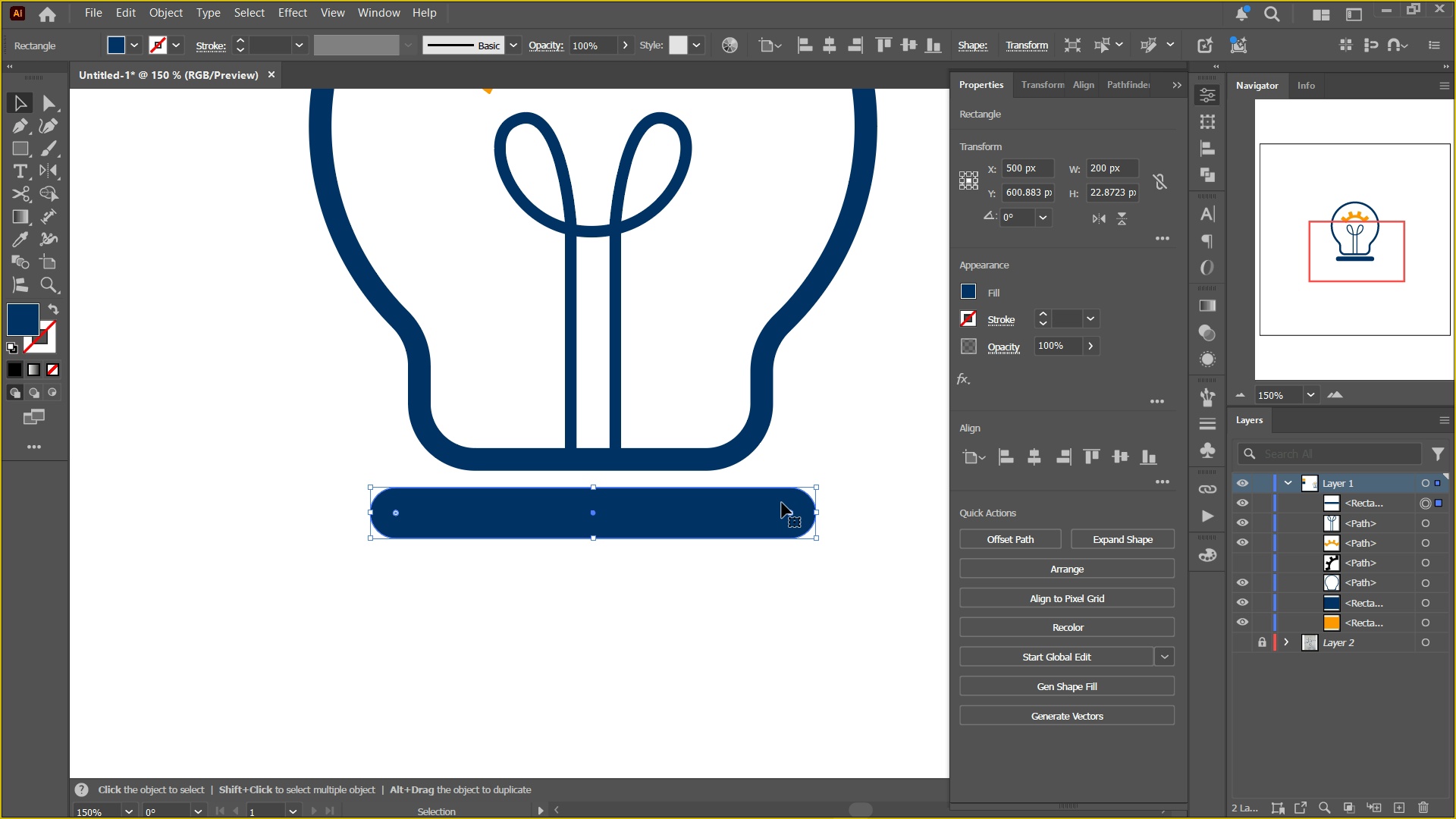 
hold_key(key=ShiftLeft, duration=0.52)
 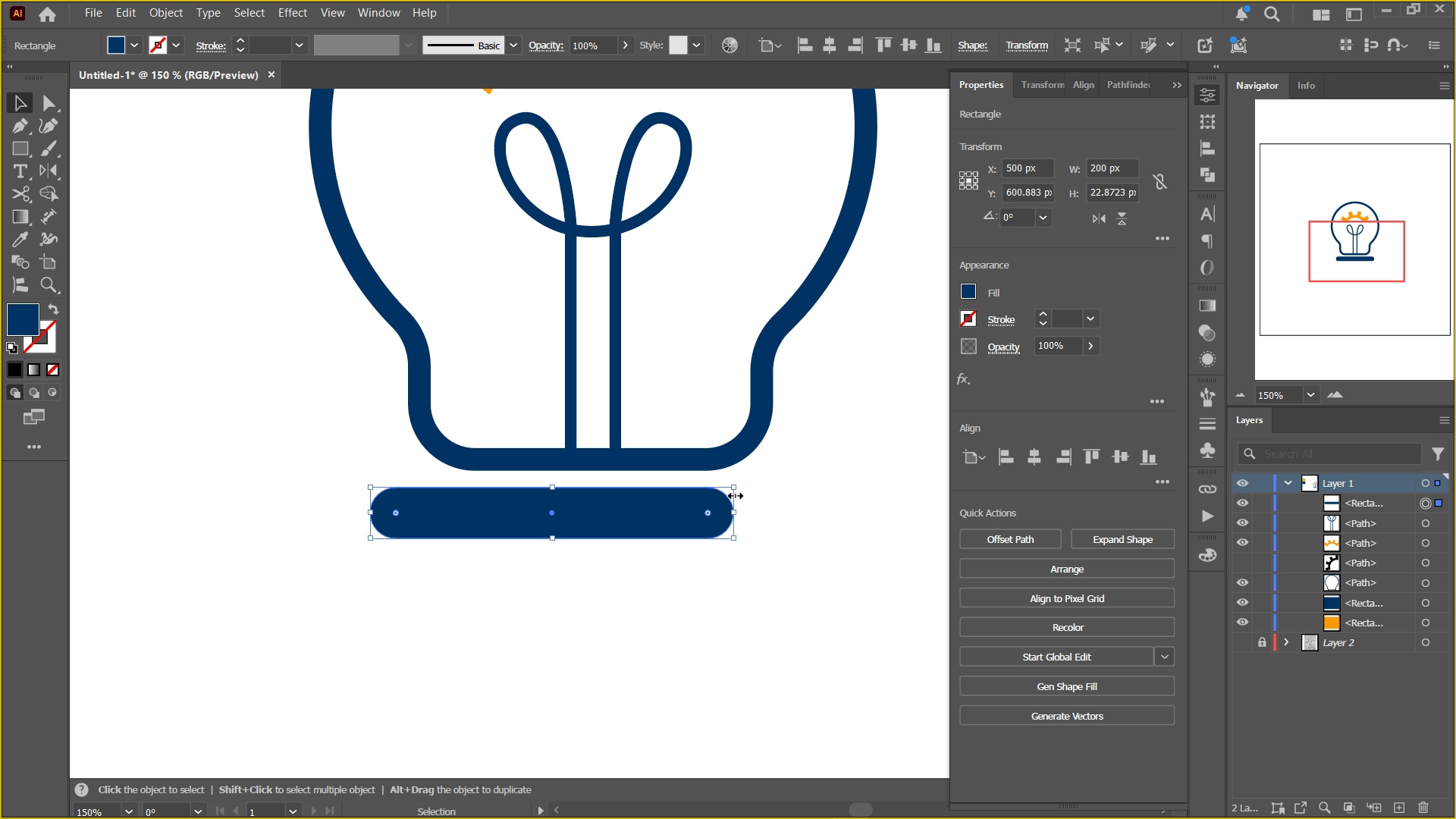 
key(Control+ControlLeft)
 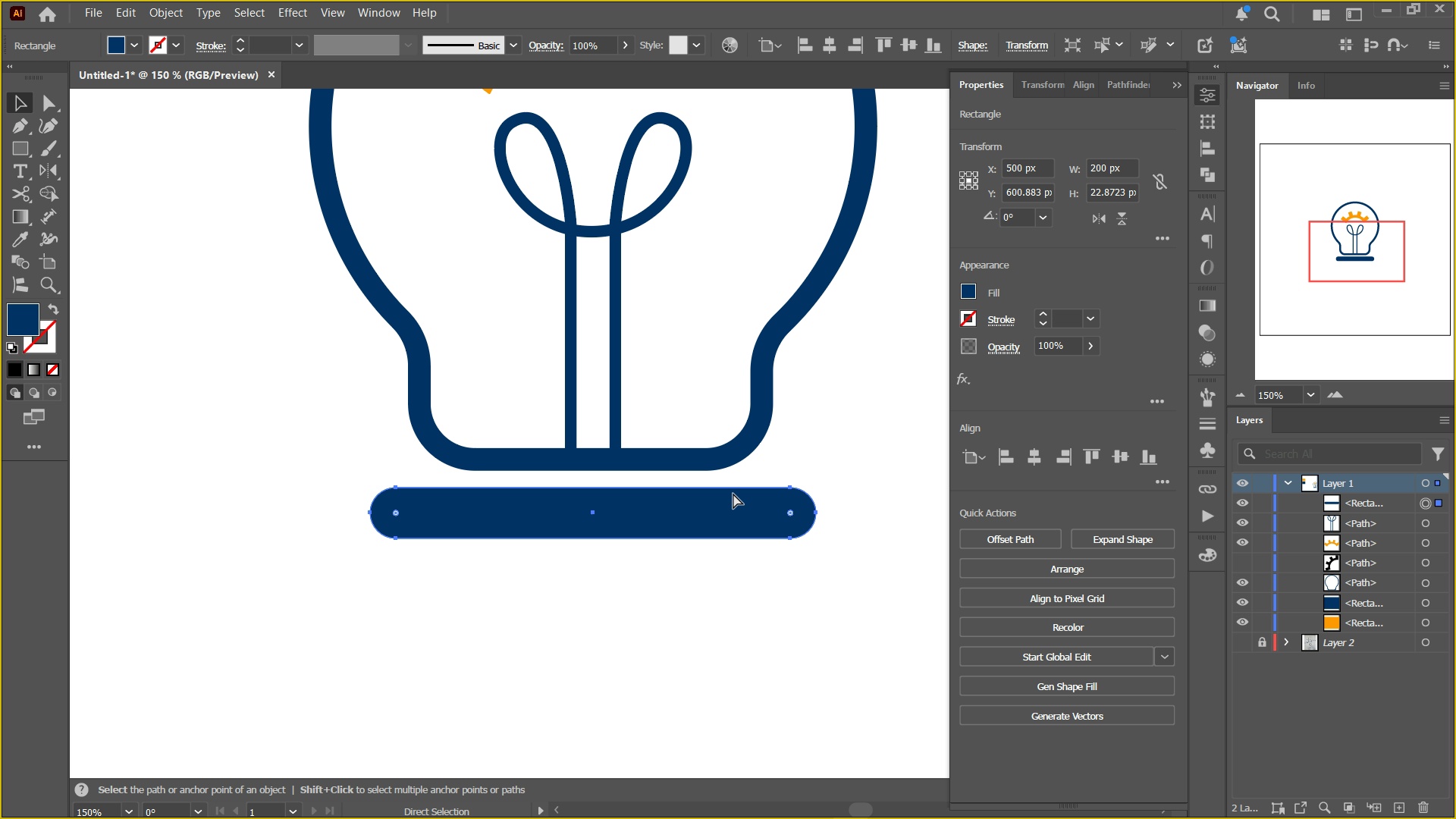 
key(Control+Z)
 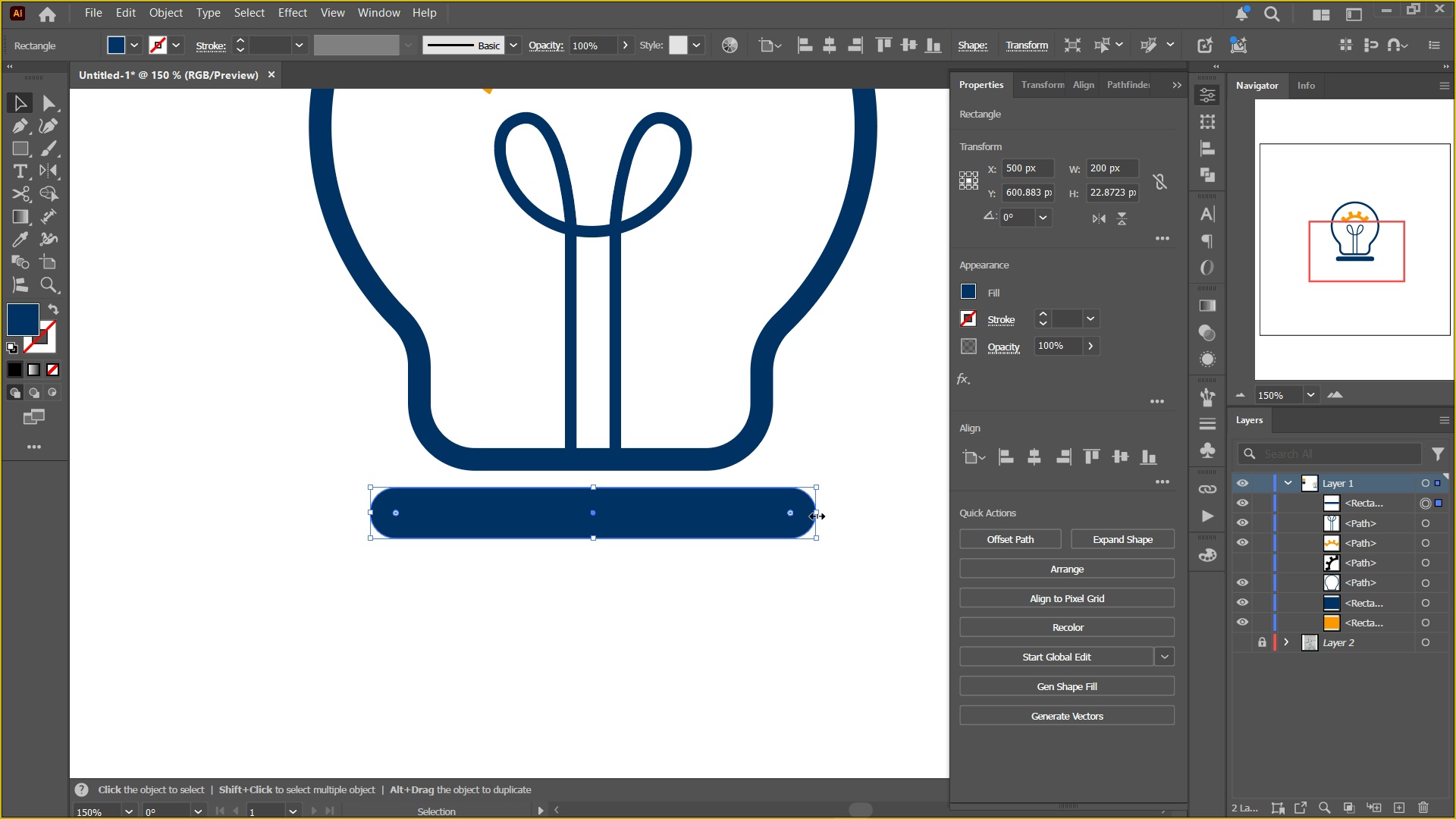 
left_click_drag(start_coordinate=[815, 514], to_coordinate=[722, 510])
 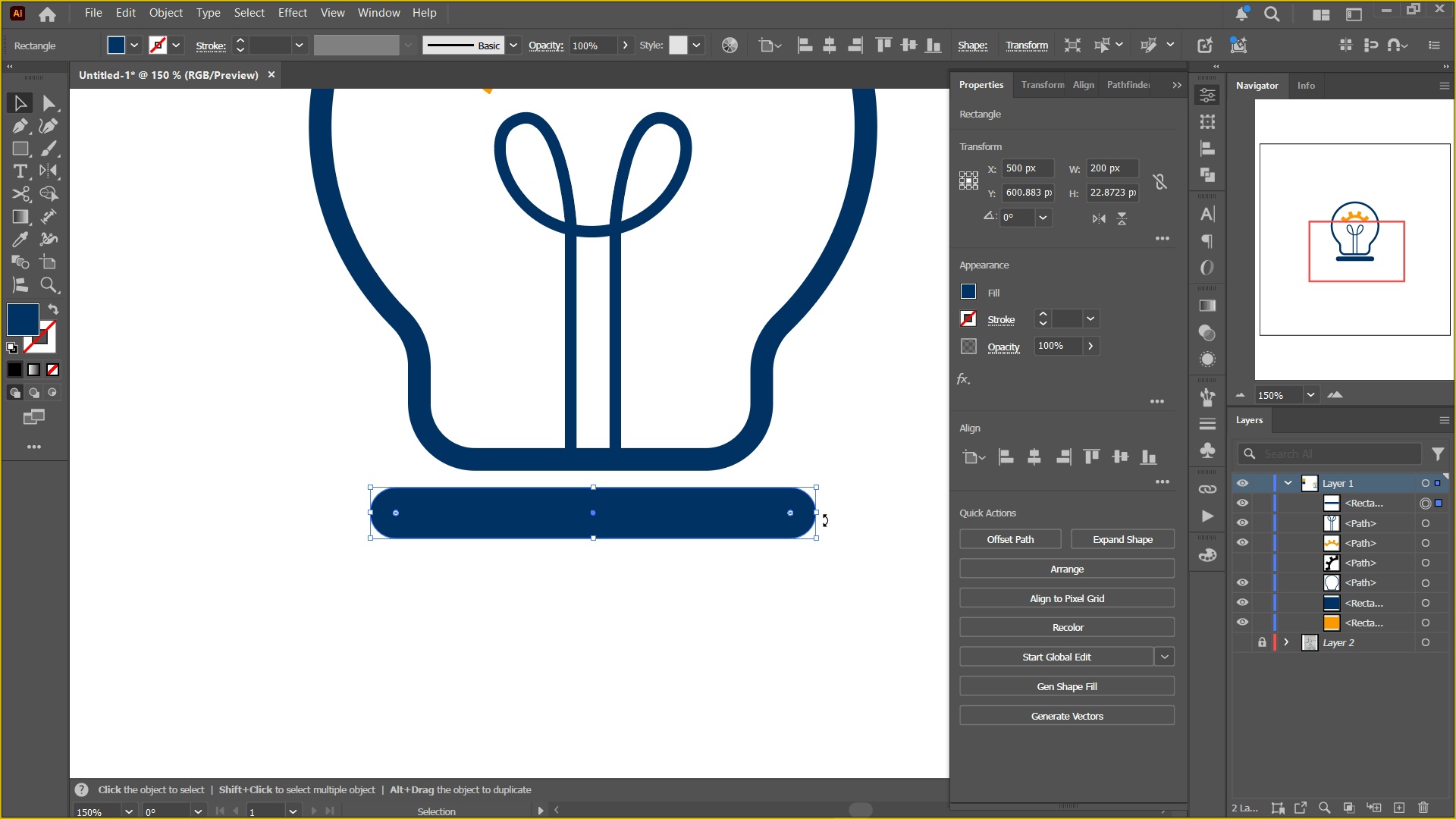 
hold_key(key=ShiftLeft, duration=0.53)
 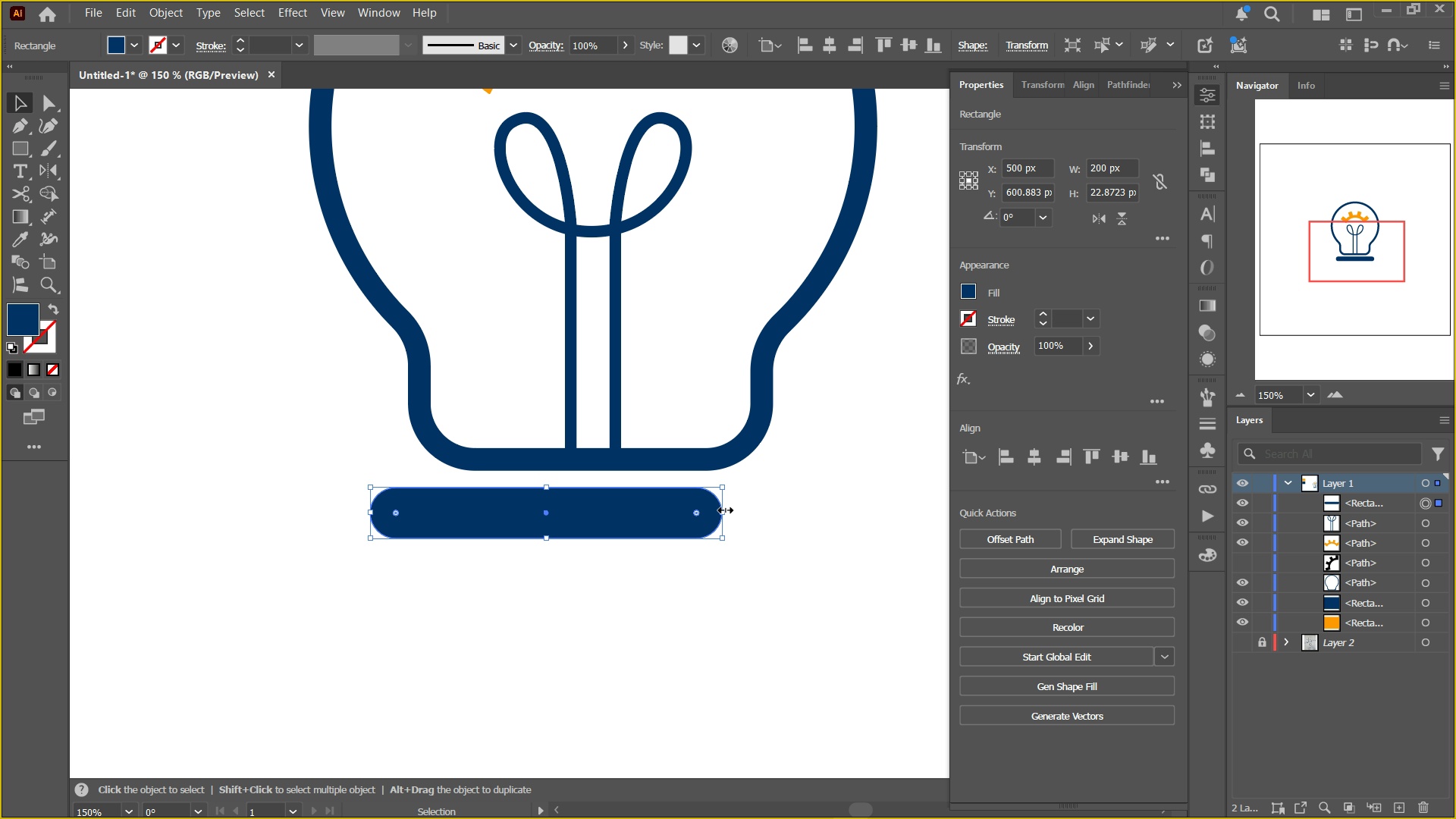 
key(Control+ControlLeft)
 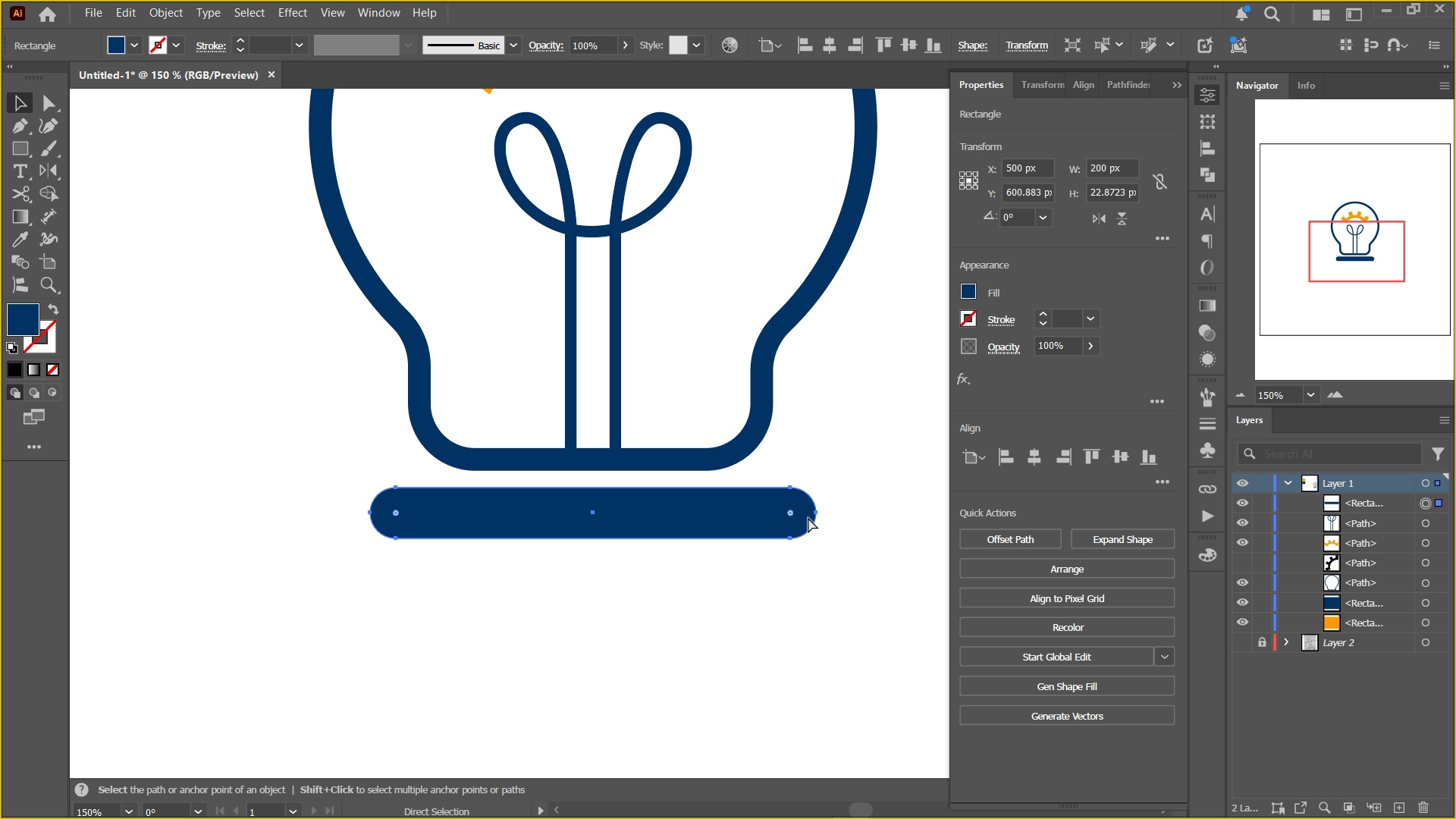 
key(Control+Z)
 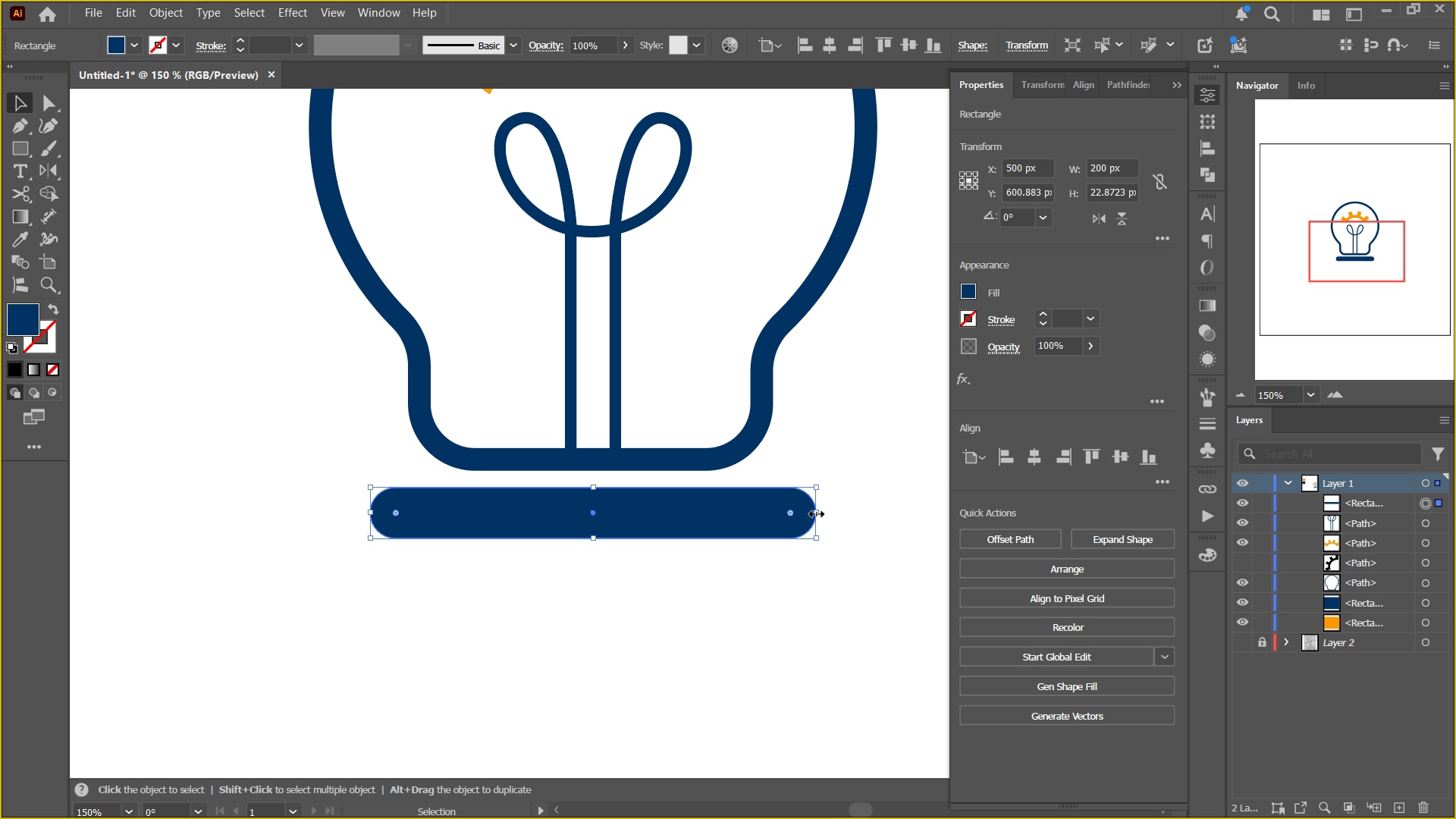 
left_click_drag(start_coordinate=[814, 512], to_coordinate=[721, 511])
 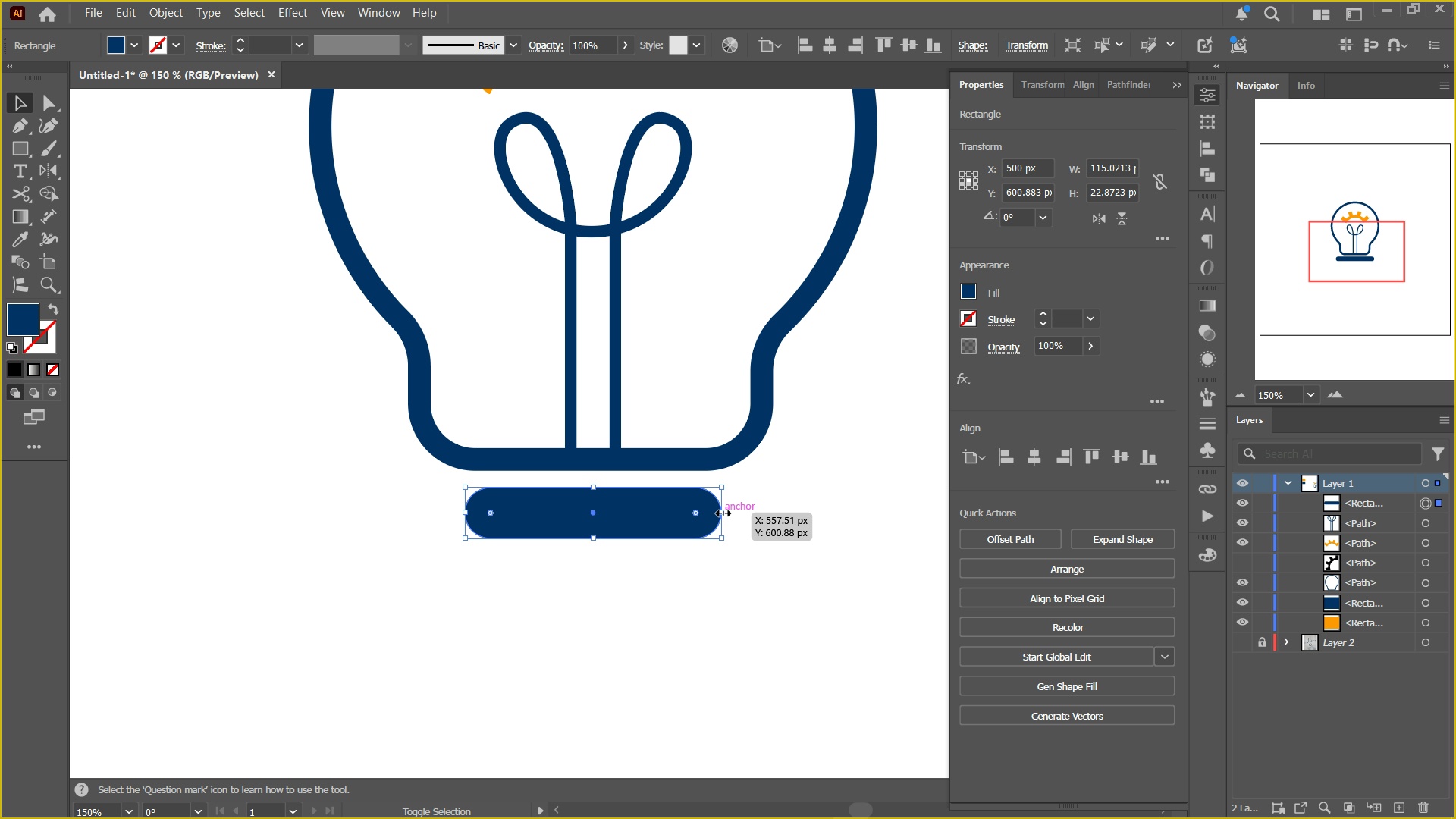 
hold_key(key=AltLeft, duration=3.0)
 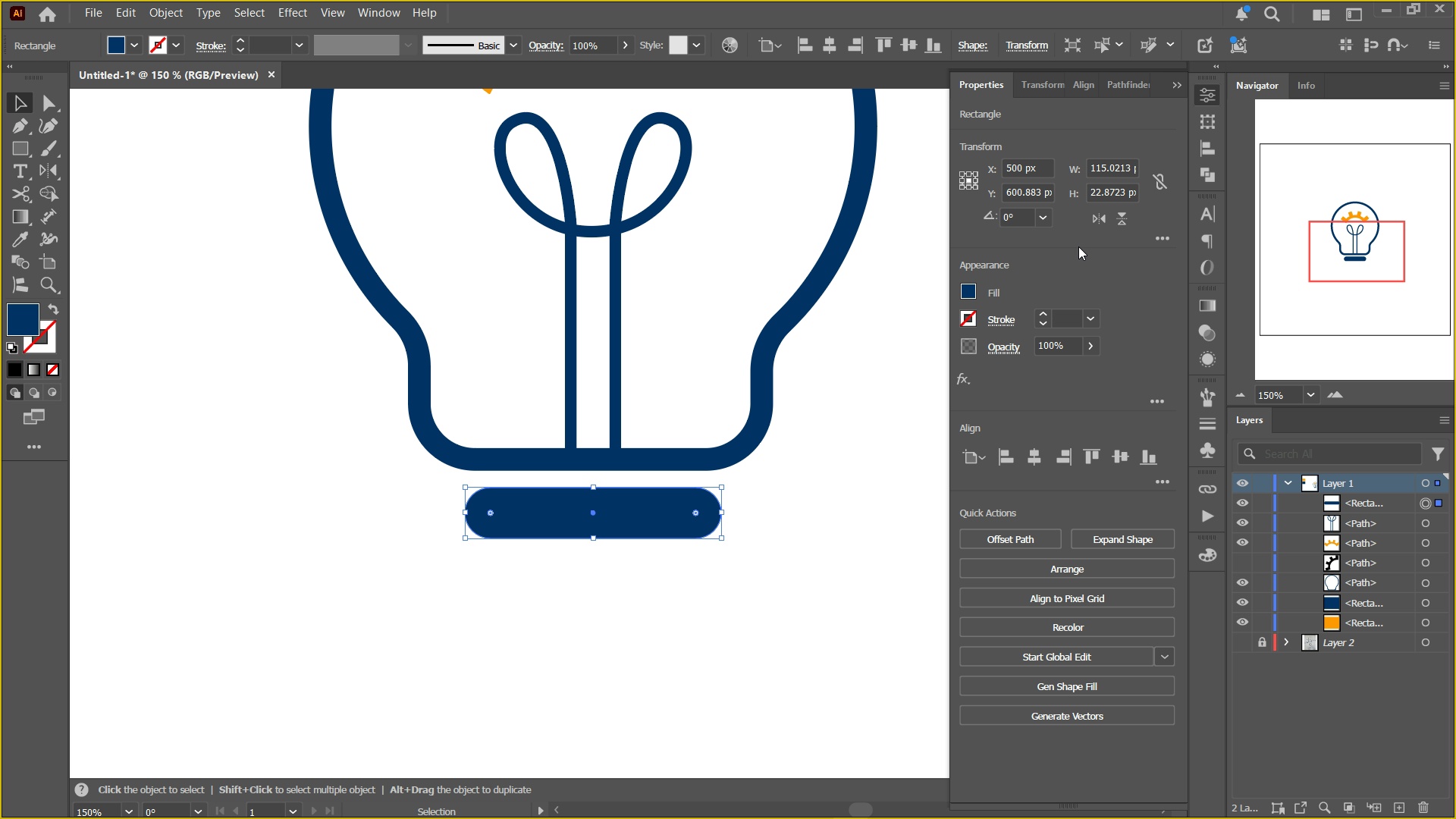 
hold_key(key=ShiftLeft, duration=1.51)
 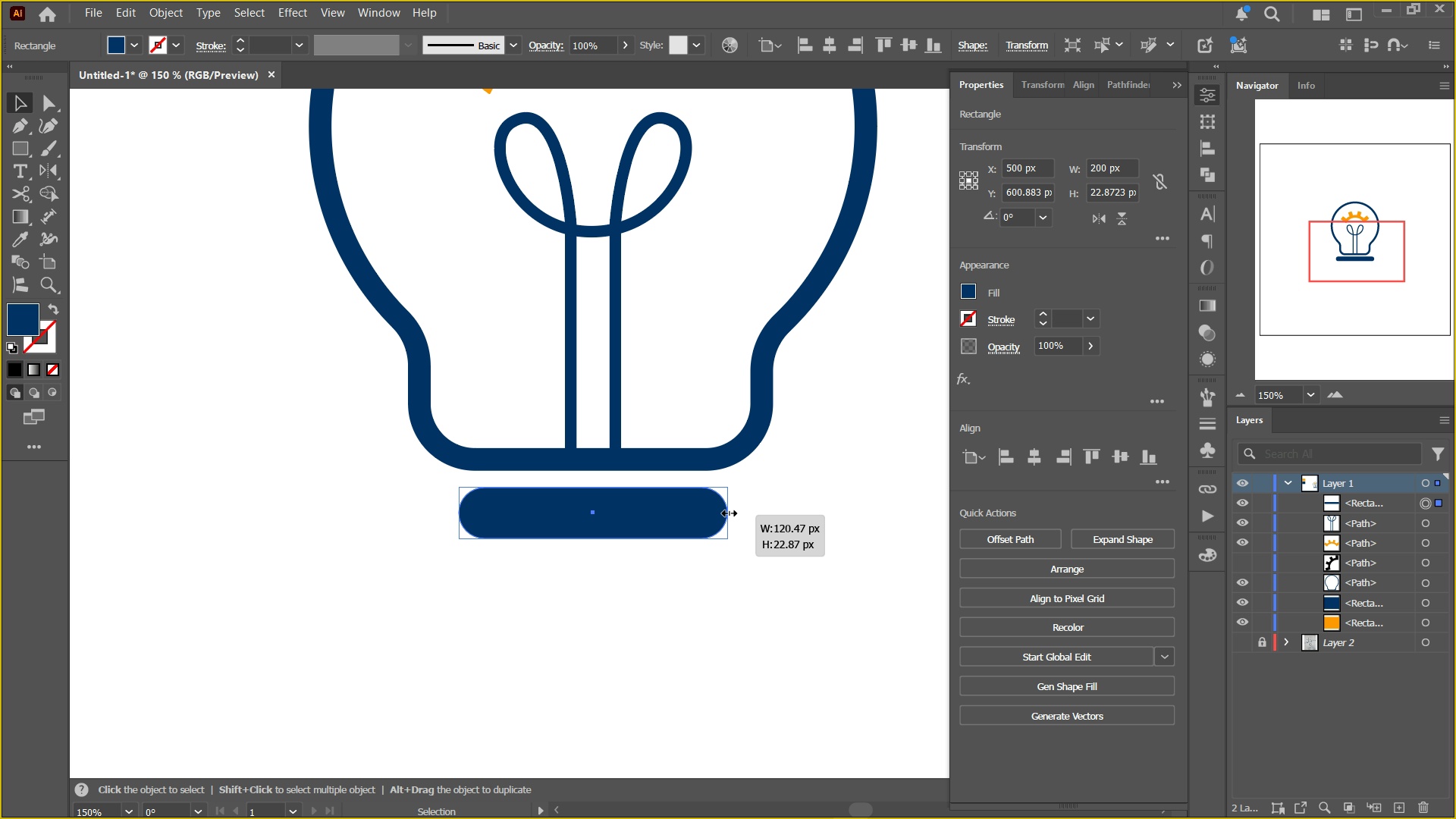 
hold_key(key=ShiftLeft, duration=1.44)
 